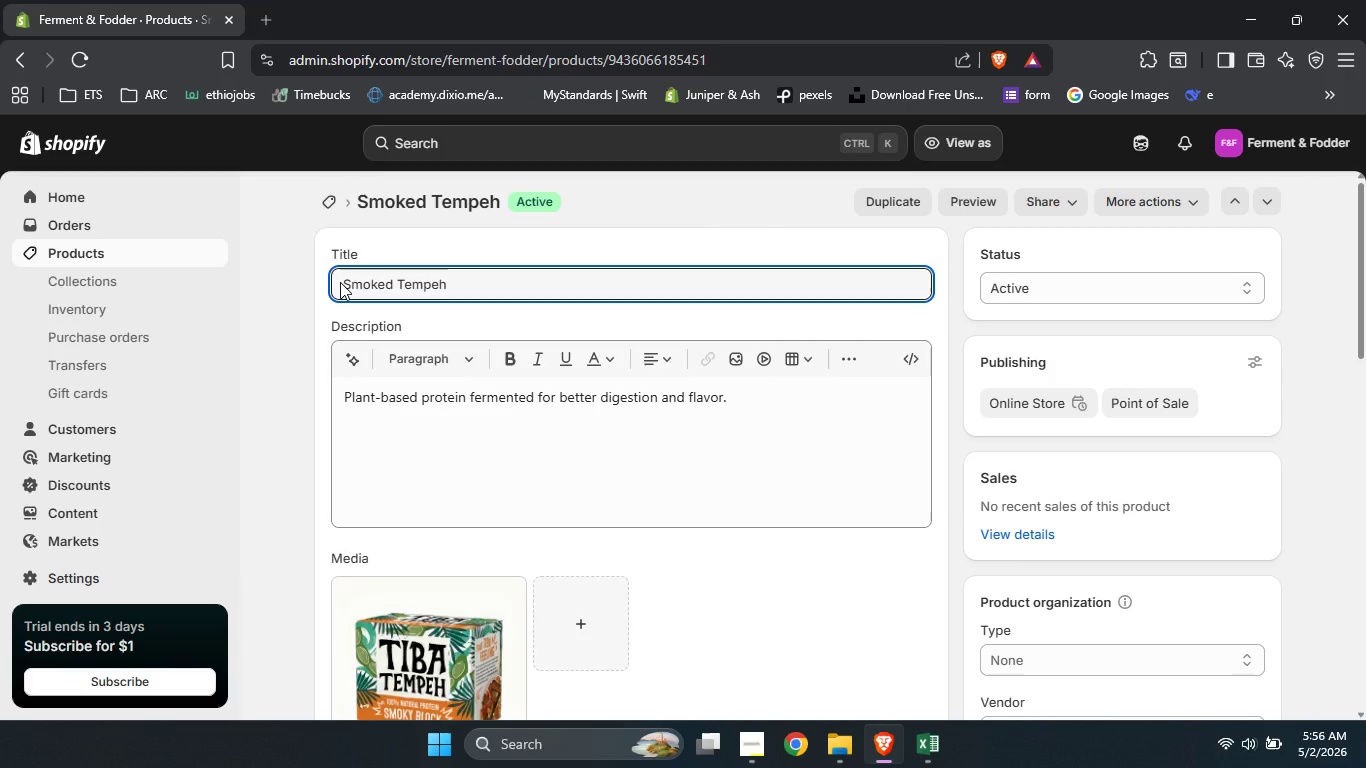 
type(Sour Power )
 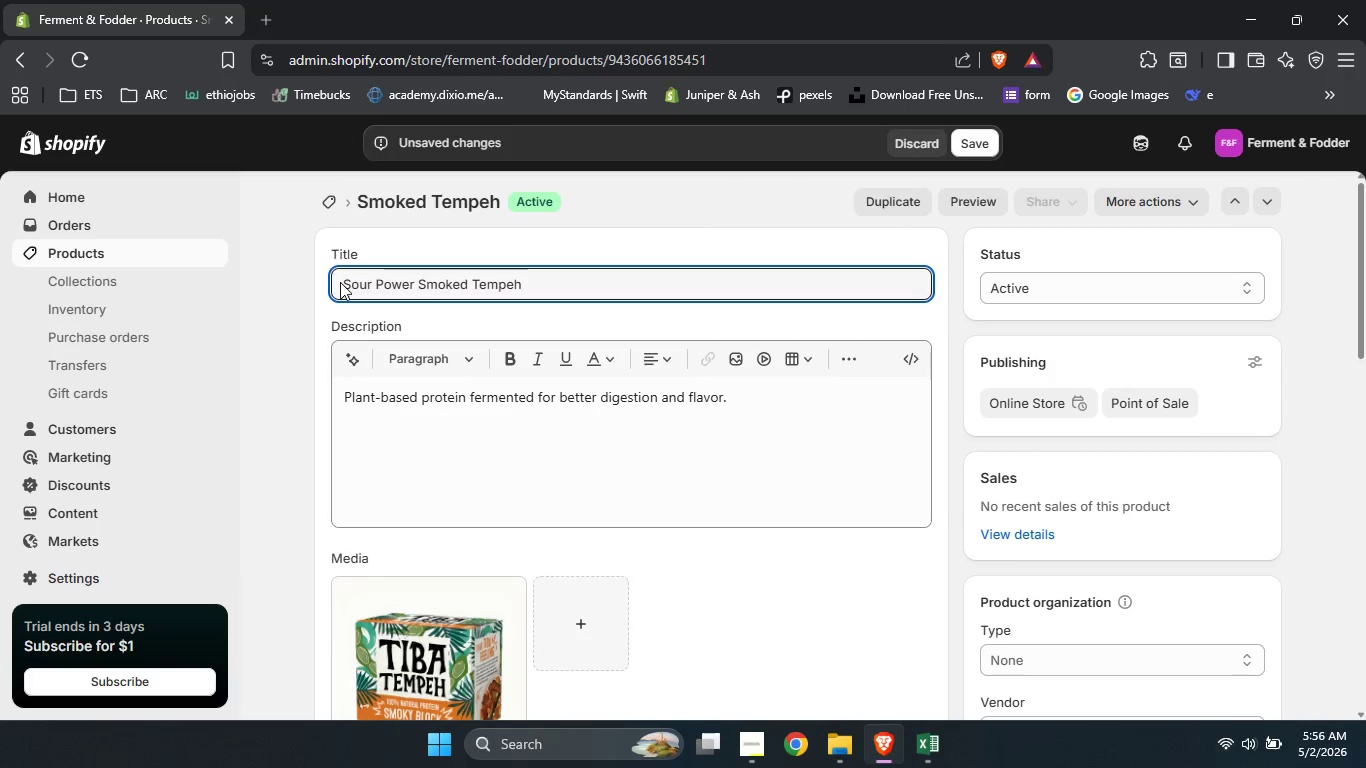 
left_click([563, 293])
 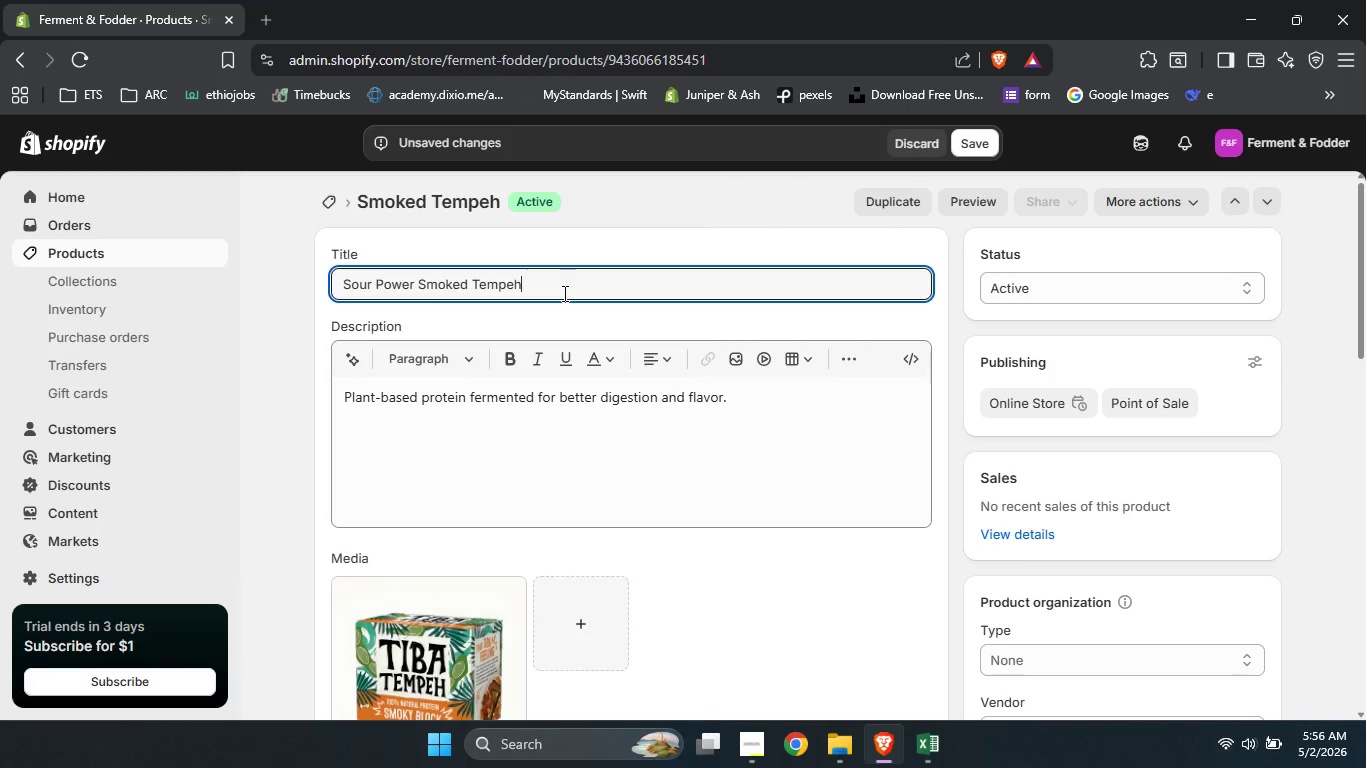 
type( Fermented Plant Pe)
key(Backspace)
type(rotein 500g)
 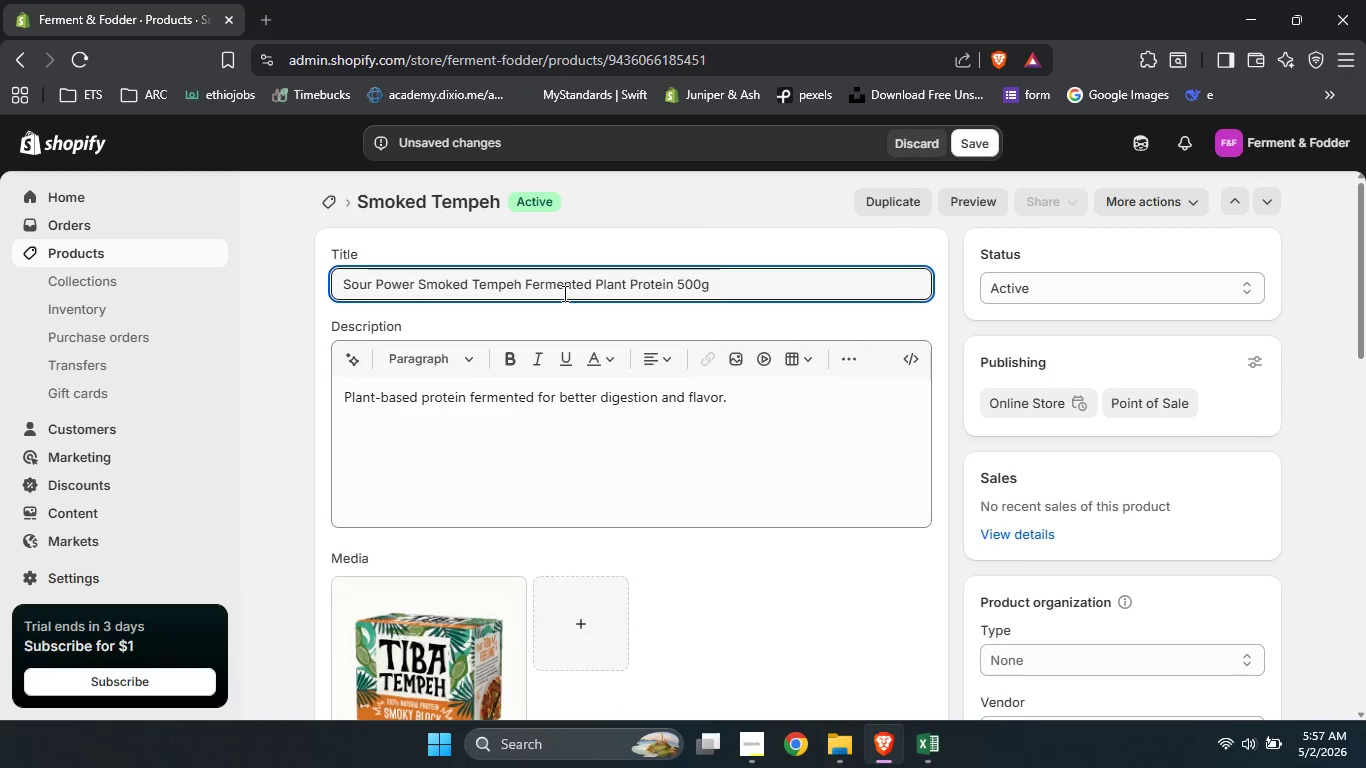 
left_click([559, 447])
 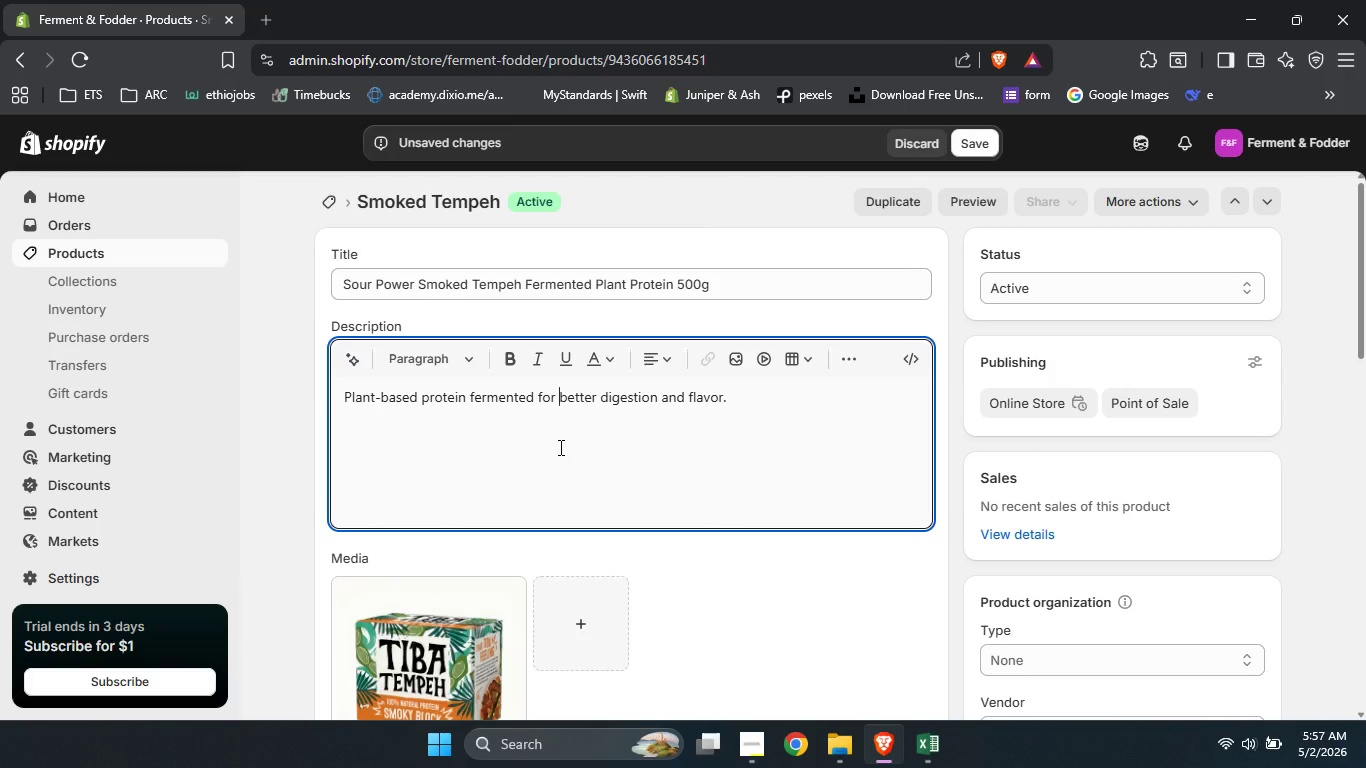 
key(Control+A)
 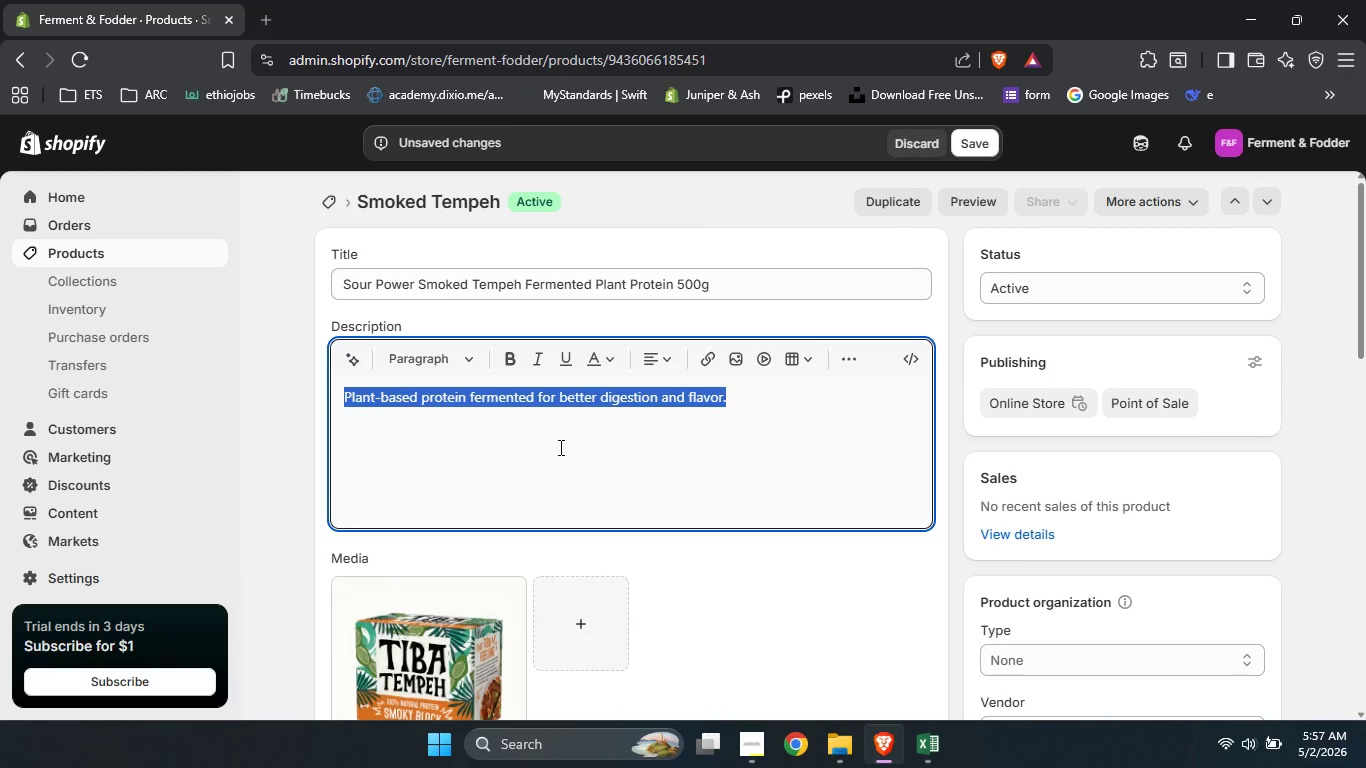 
type(A smoky )
key(Backspace)
type(, nutty fermented plant based protein made from organic soybeans and live rhizopus culture)
 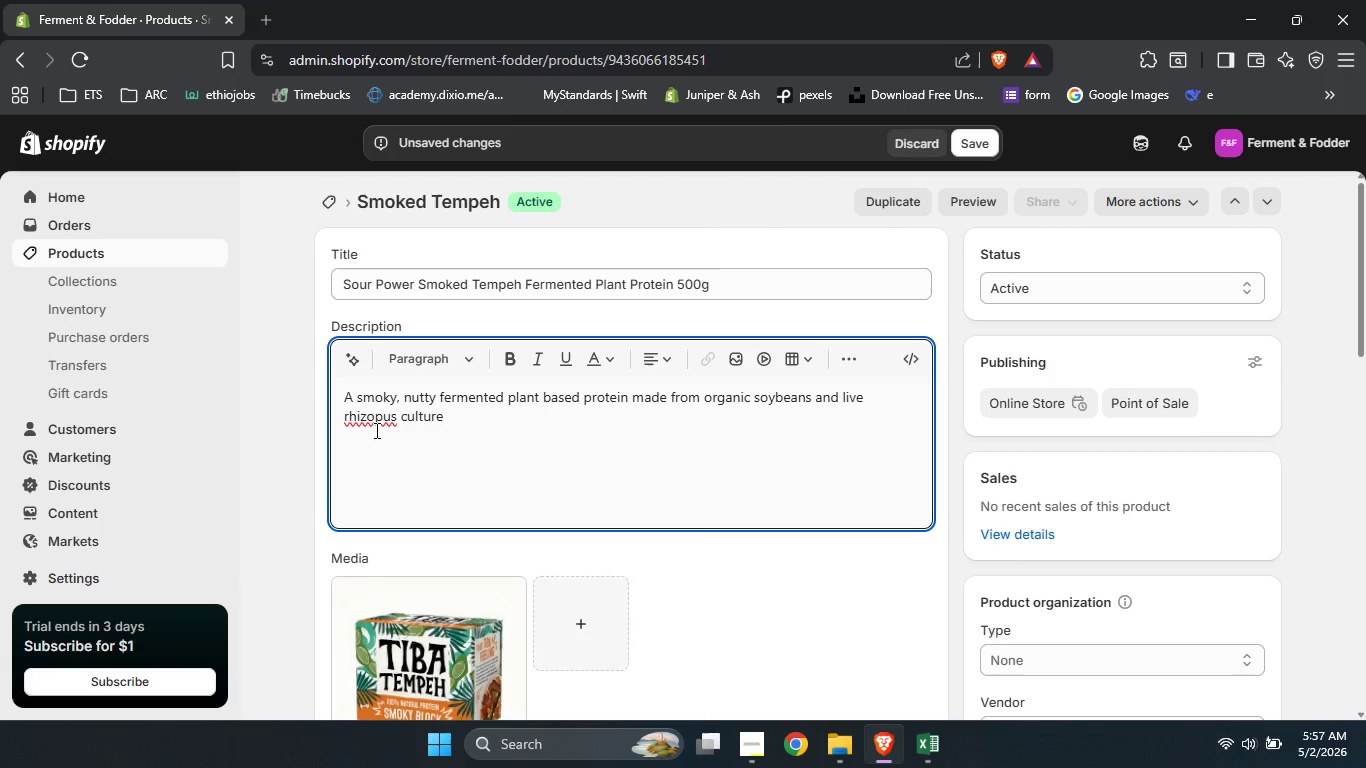 
wait(8.74)
 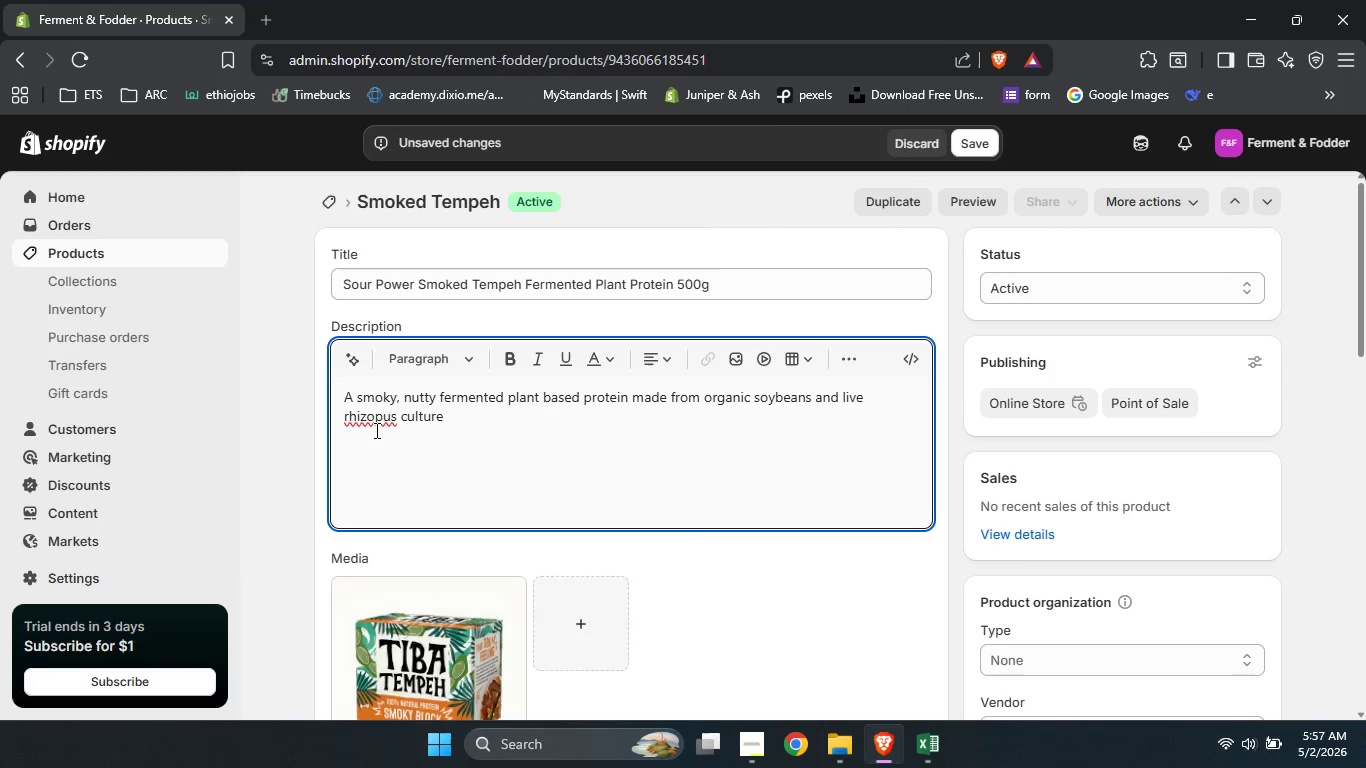 
left_click([493, 415])
 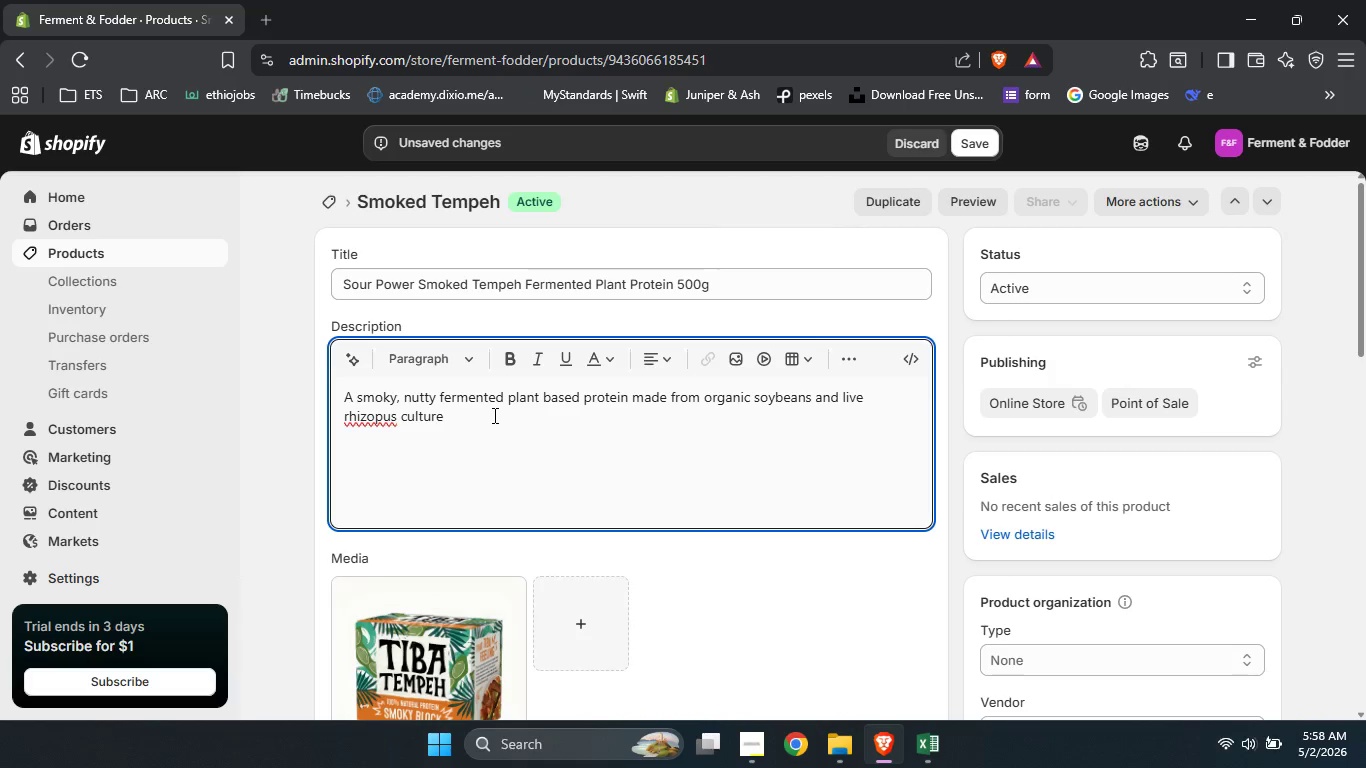 
type(. Probiotic rich and small batch fermented for a)
key(Backspace)
type(optimal digestion and flavor0 )
key(Backspace)
key(Backspace)
type(. Unpasteurized to preserve beneficial enzymes)
 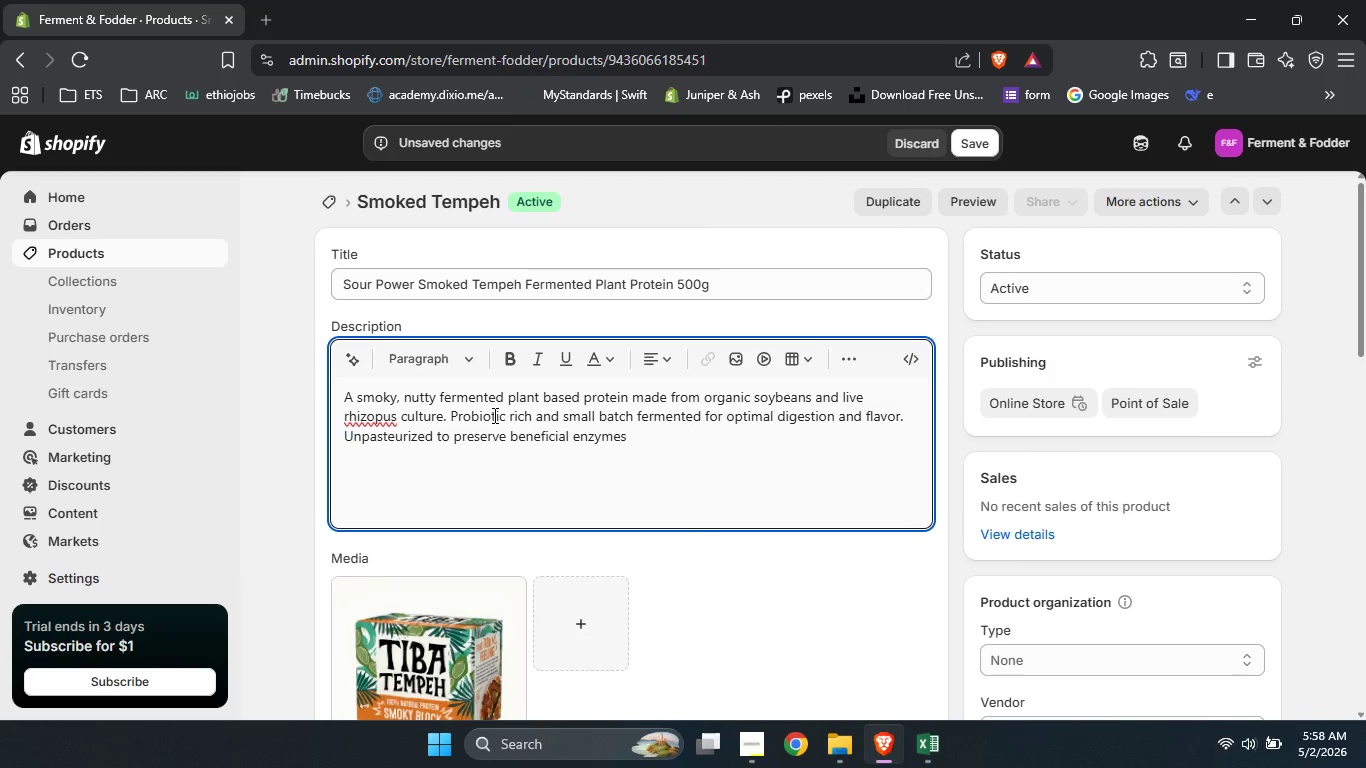 
type(. A)
key(Backspace)
type(Smoked overr)
key(Backspace)
type( applewod)
key(Backspace)
type(od for deep, savory profile,=)
key(Backspace)
key(Backspace)
type(. Perfet)
key(Backspace)
type(ct for crumbled in tacos, sliced on da)
key(Backspace)
type(sa)
key(Backspace)
key(Backspace)
key(Backspace)
type(sanwiches, or pan-fried.)
 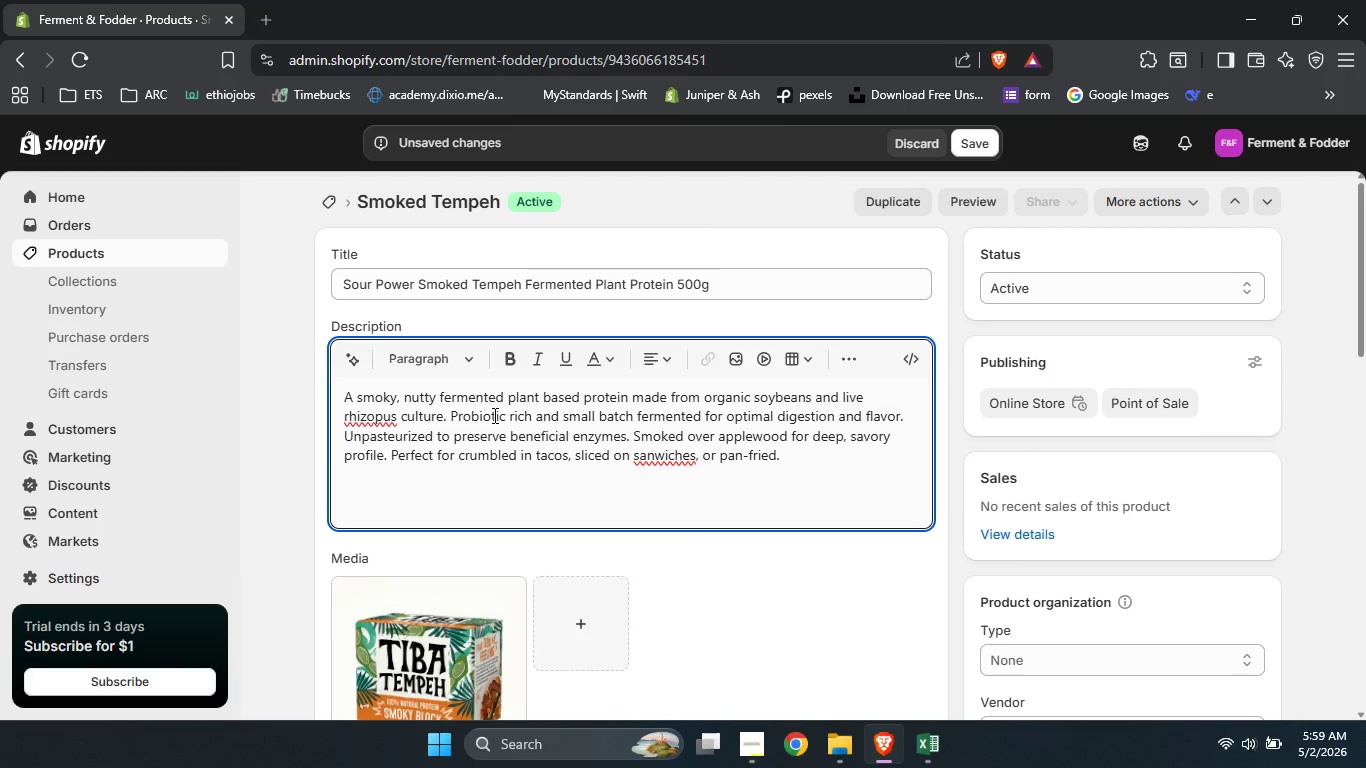 
left_click([658, 454])
 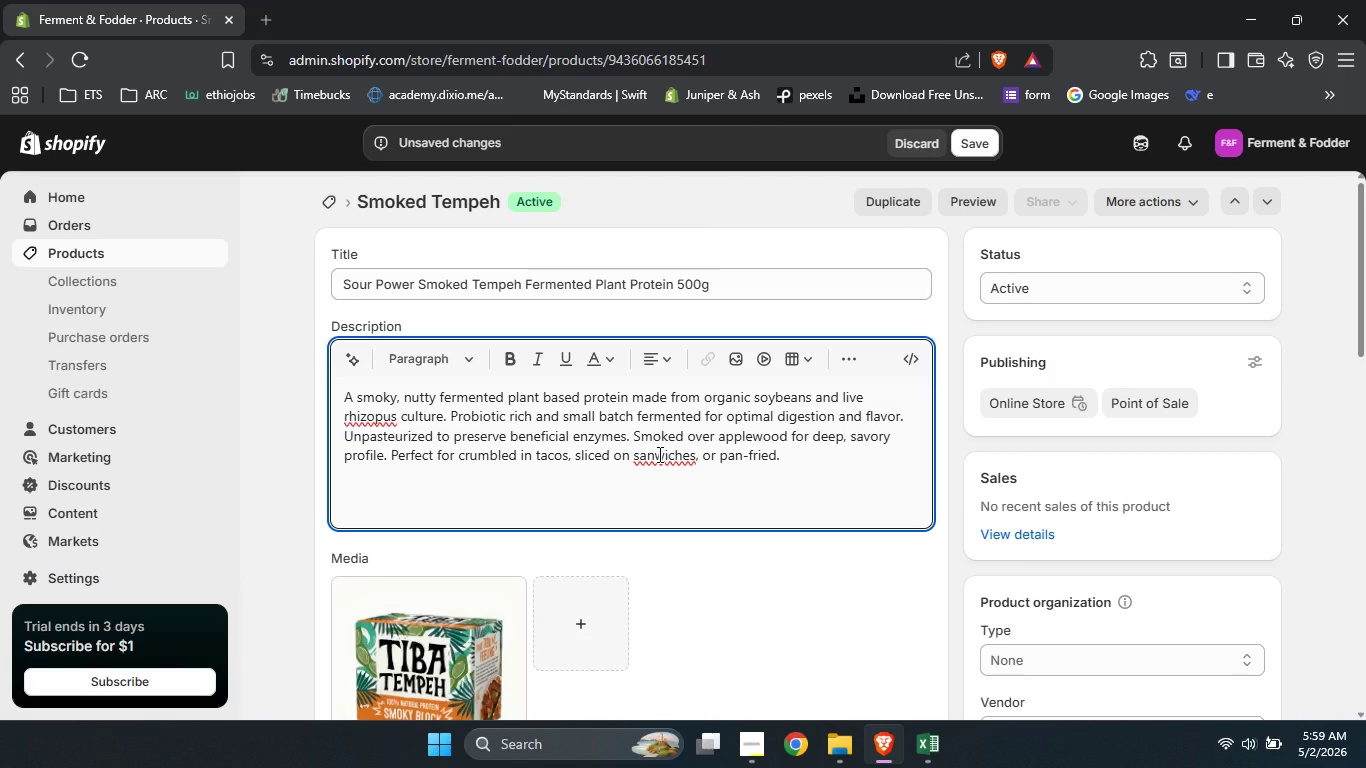 
key(D)
 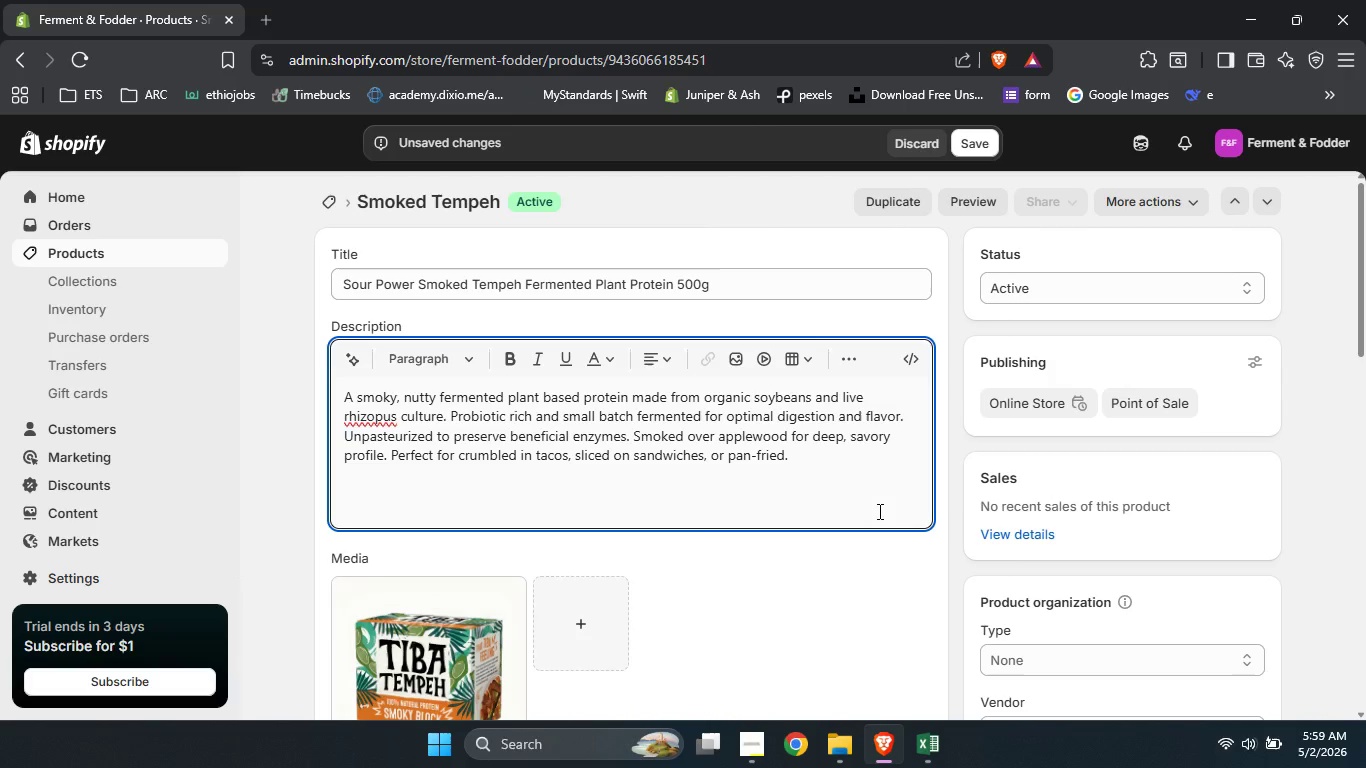 
left_click([915, 631])
 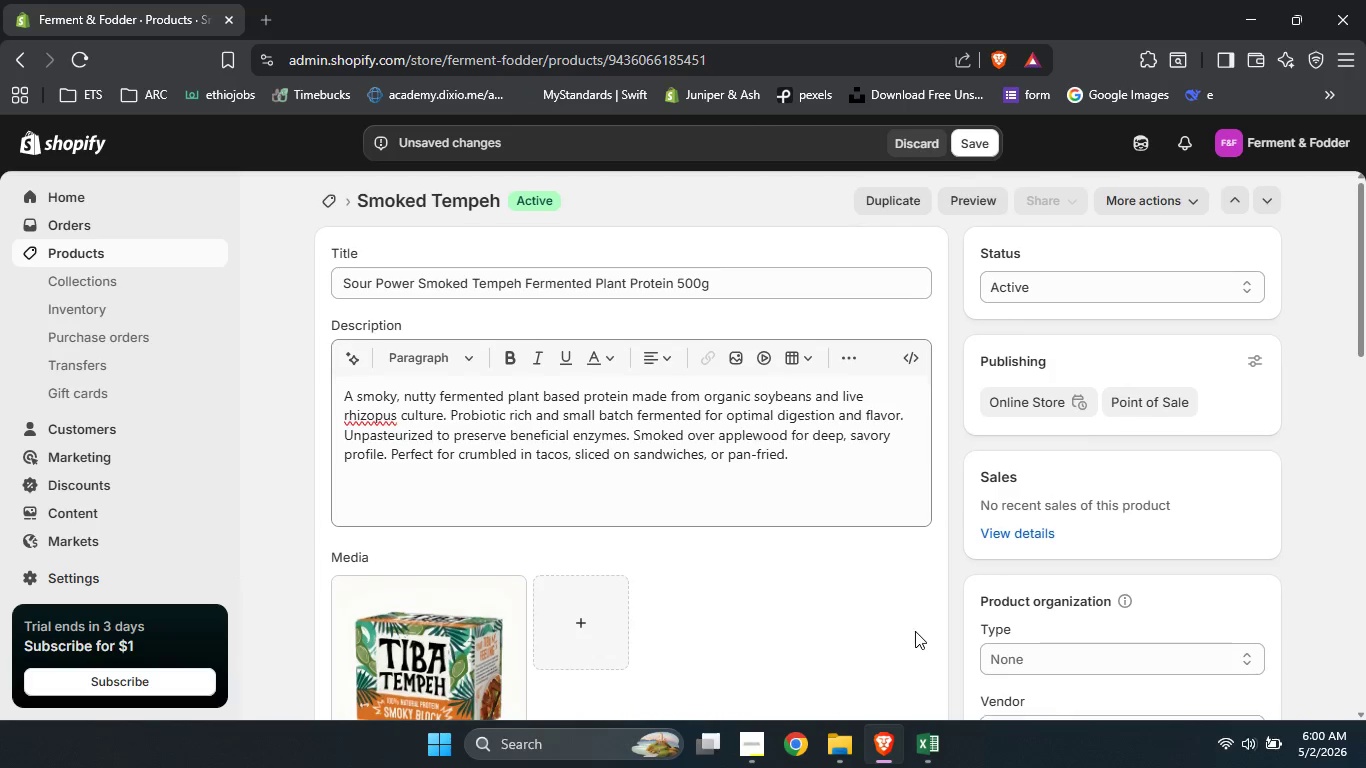 
scroll: coordinate [915, 631], scroll_direction: down, amount: 2.0
 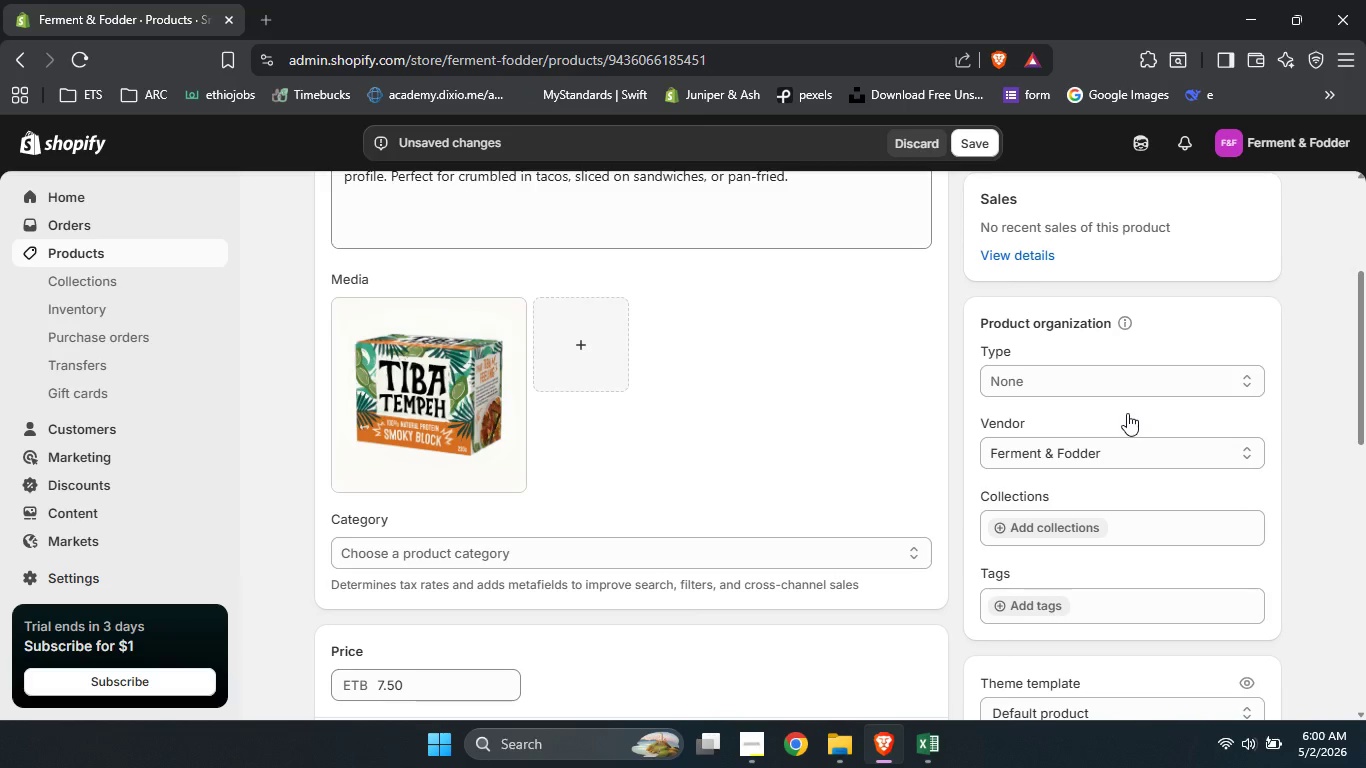 
left_click([1108, 387])
 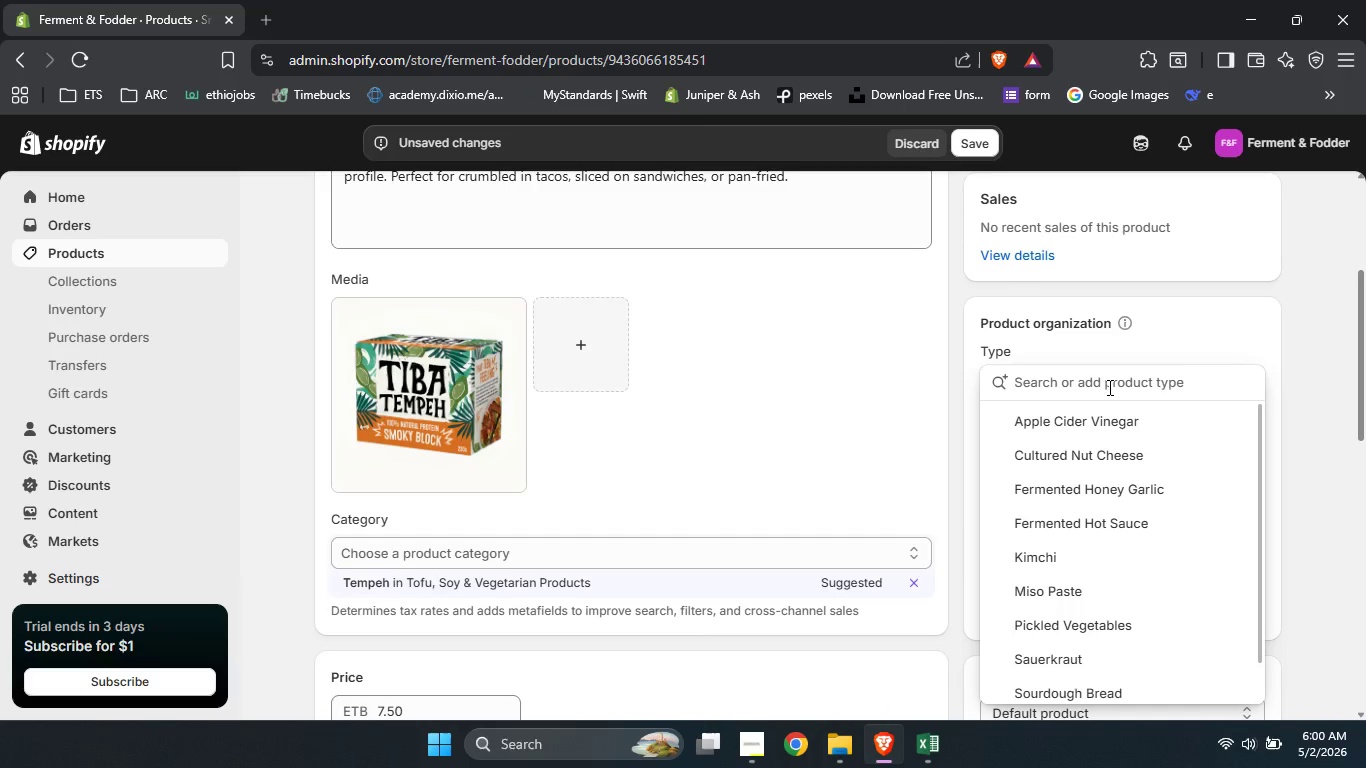 
type(Tempeh)
 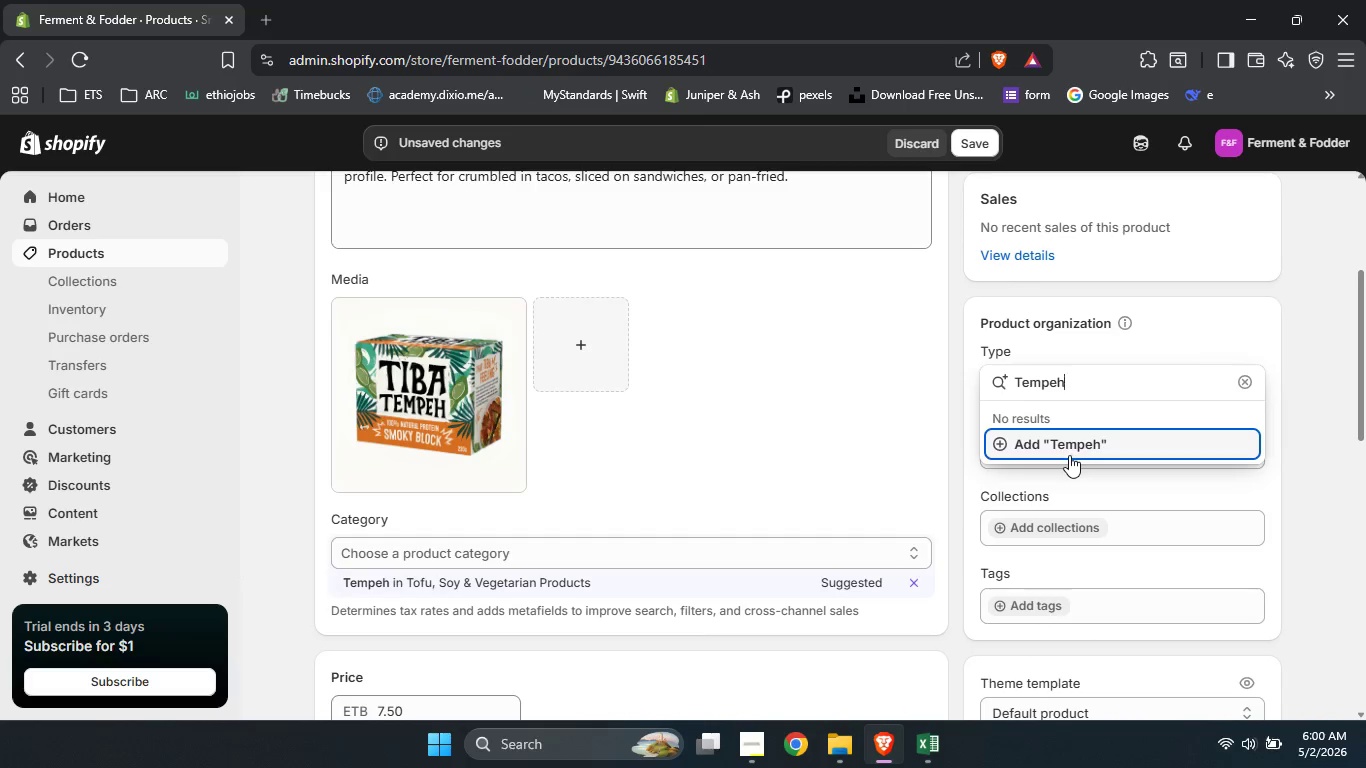 
left_click([1069, 455])
 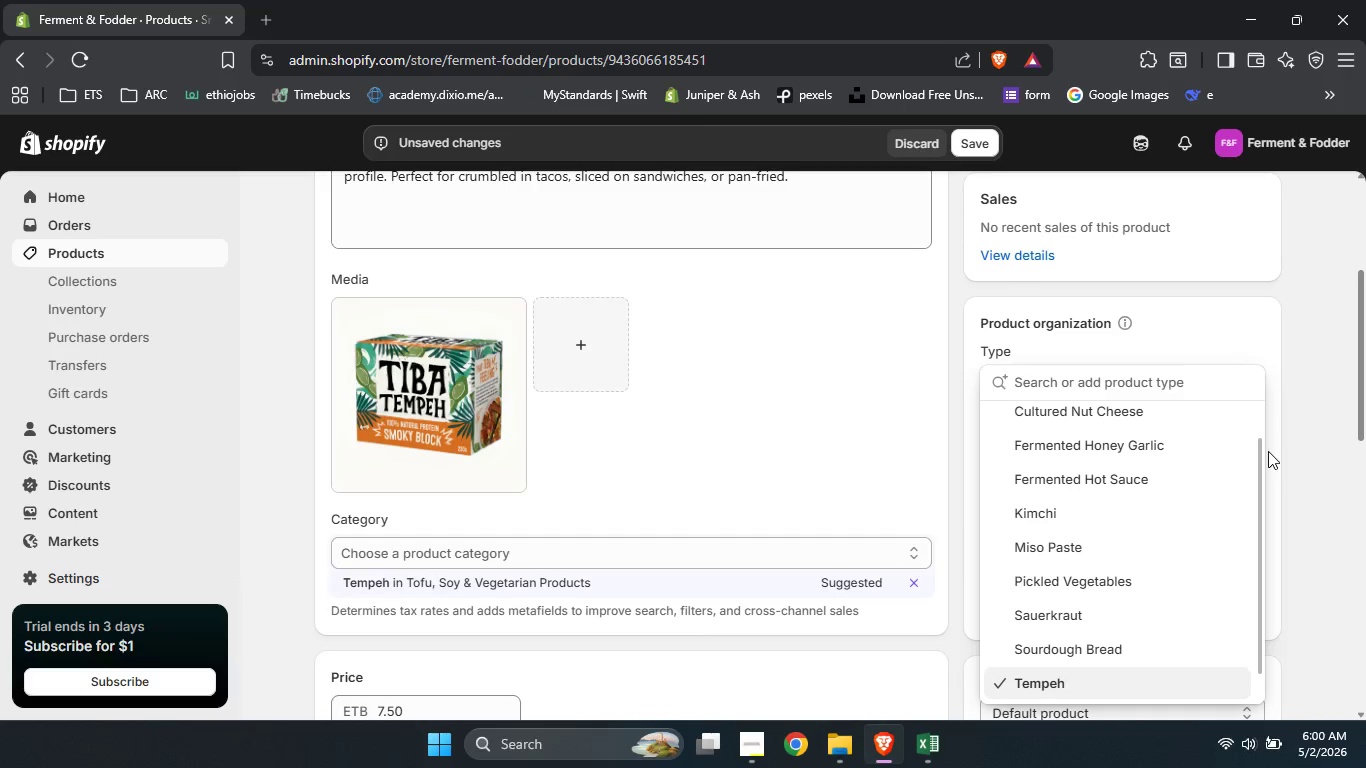 
left_click([1293, 461])
 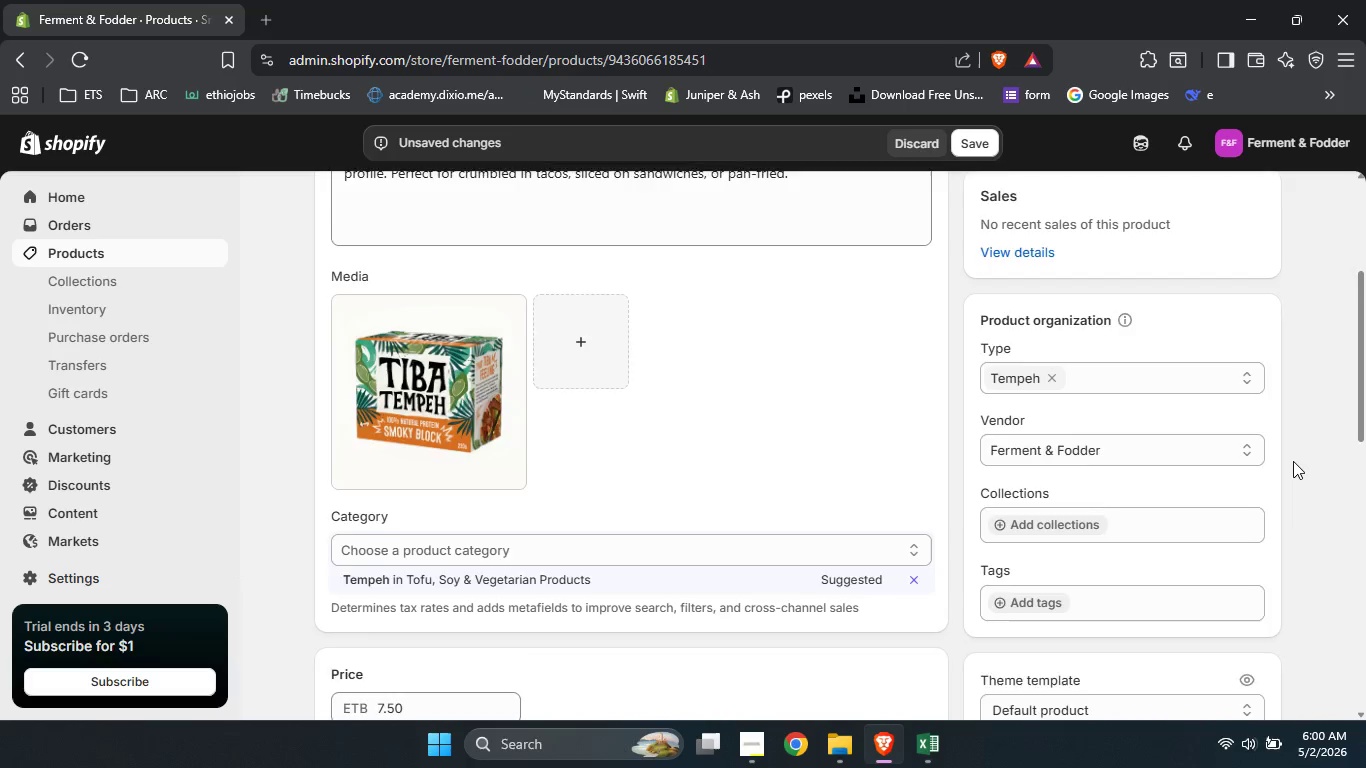 
scroll: coordinate [1293, 461], scroll_direction: down, amount: 2.0
 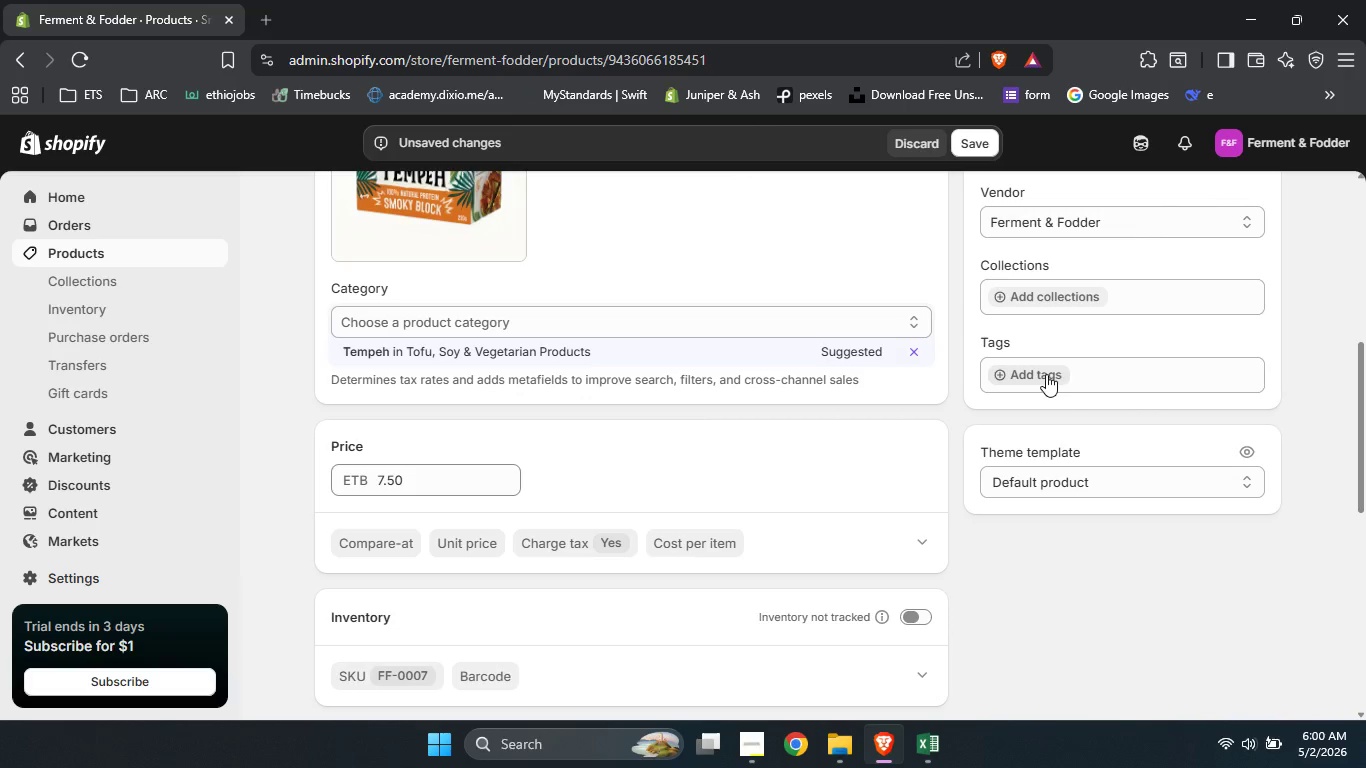 
left_click([1046, 374])
 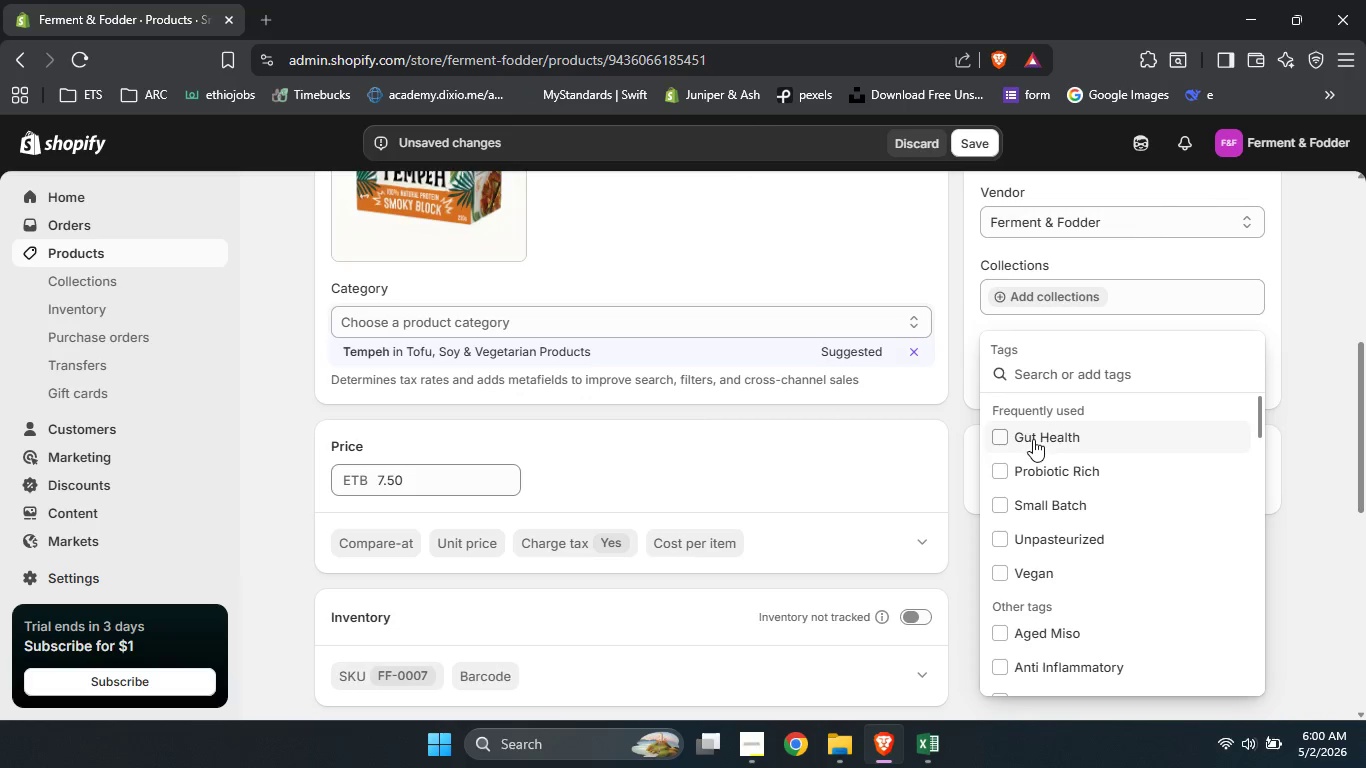 
left_click([1033, 439])
 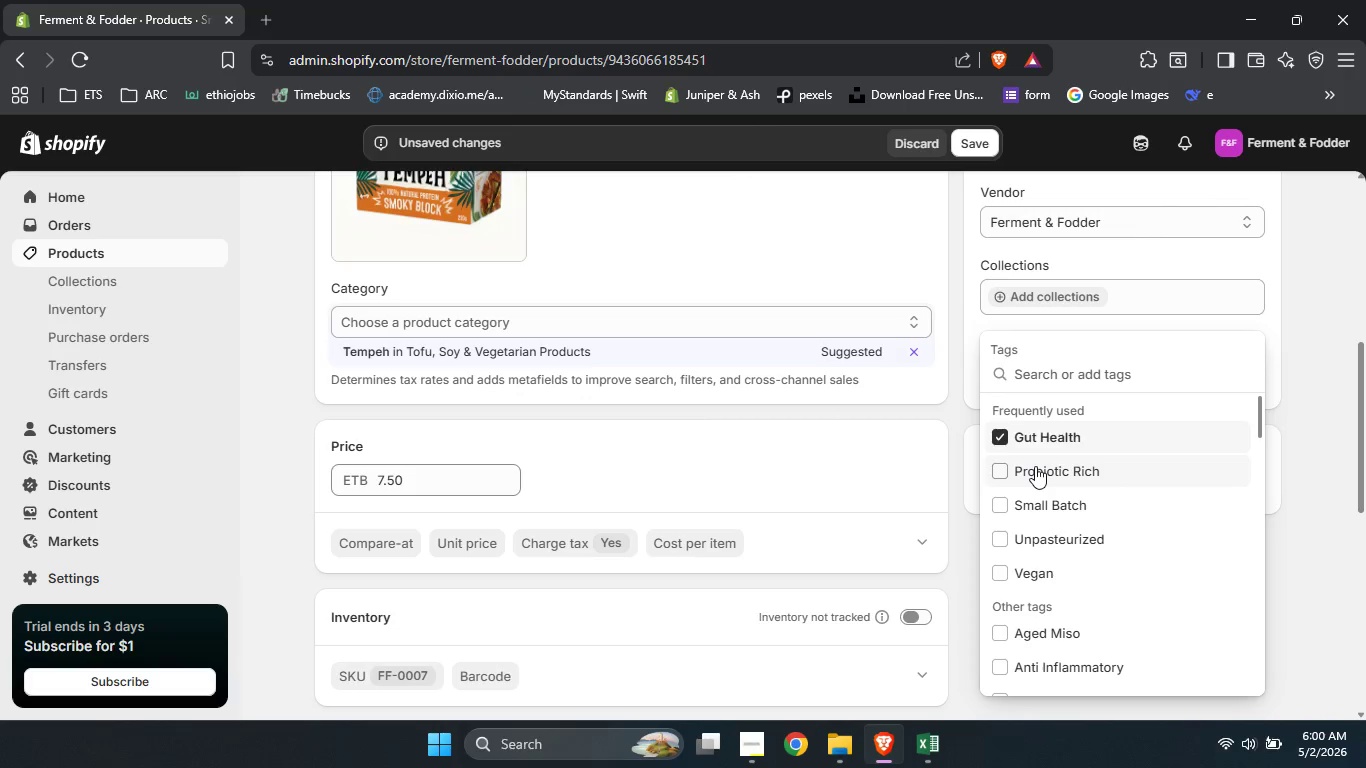 
left_click([1035, 466])
 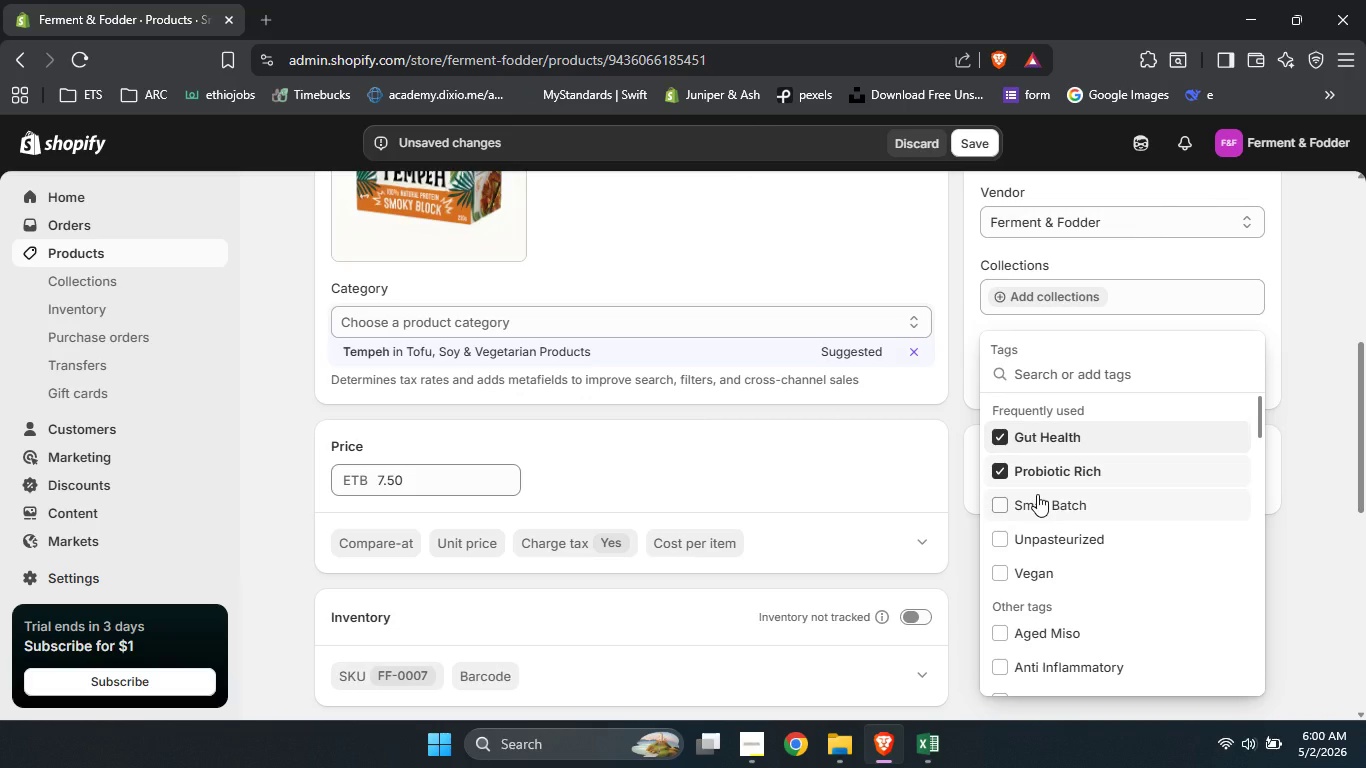 
left_click([1037, 494])
 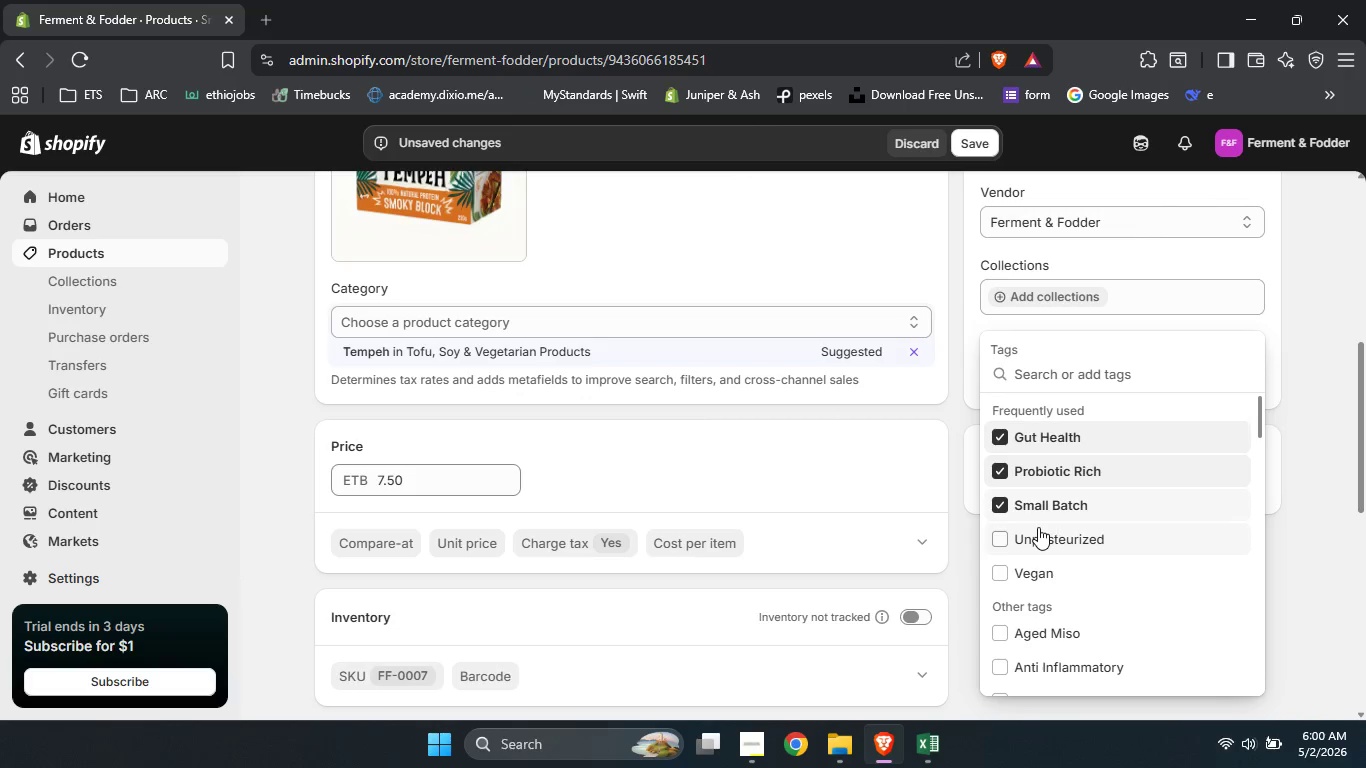 
left_click([1038, 527])
 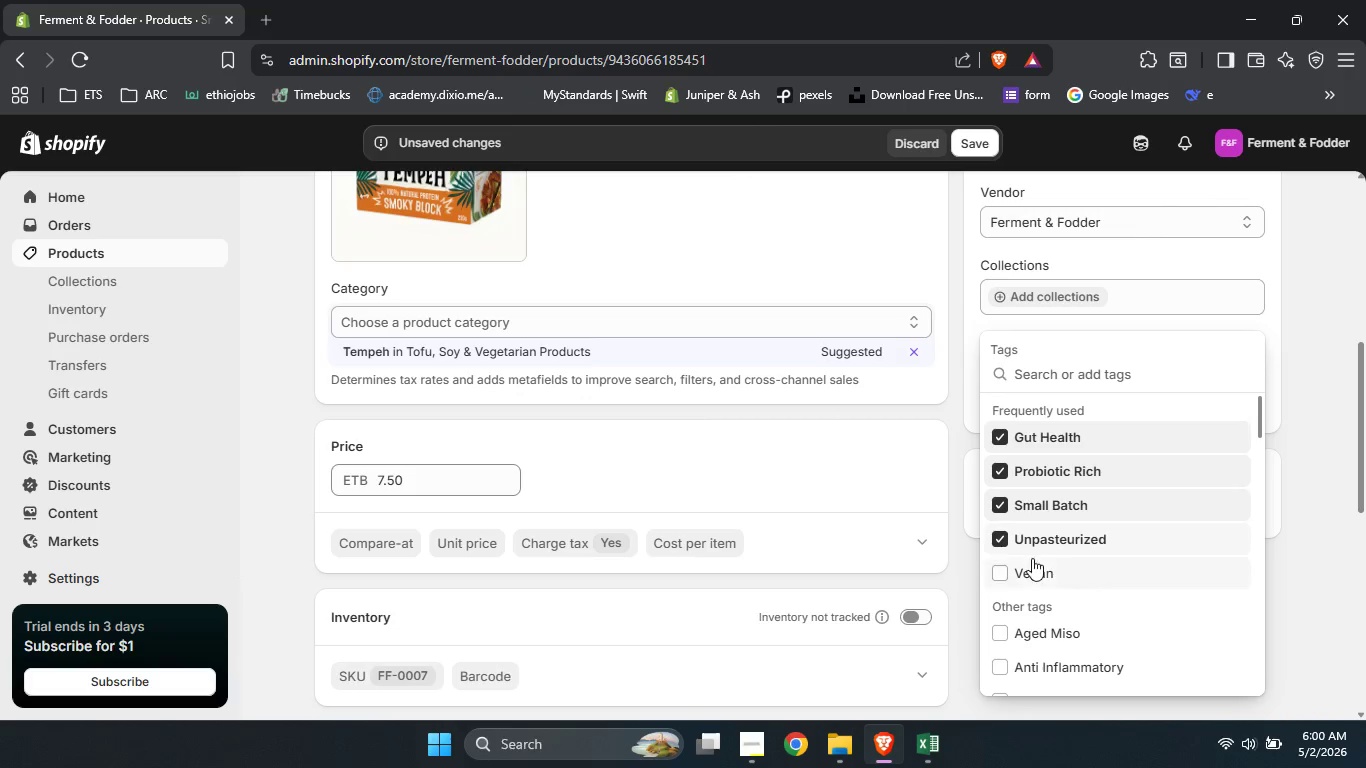 
left_click([1032, 558])
 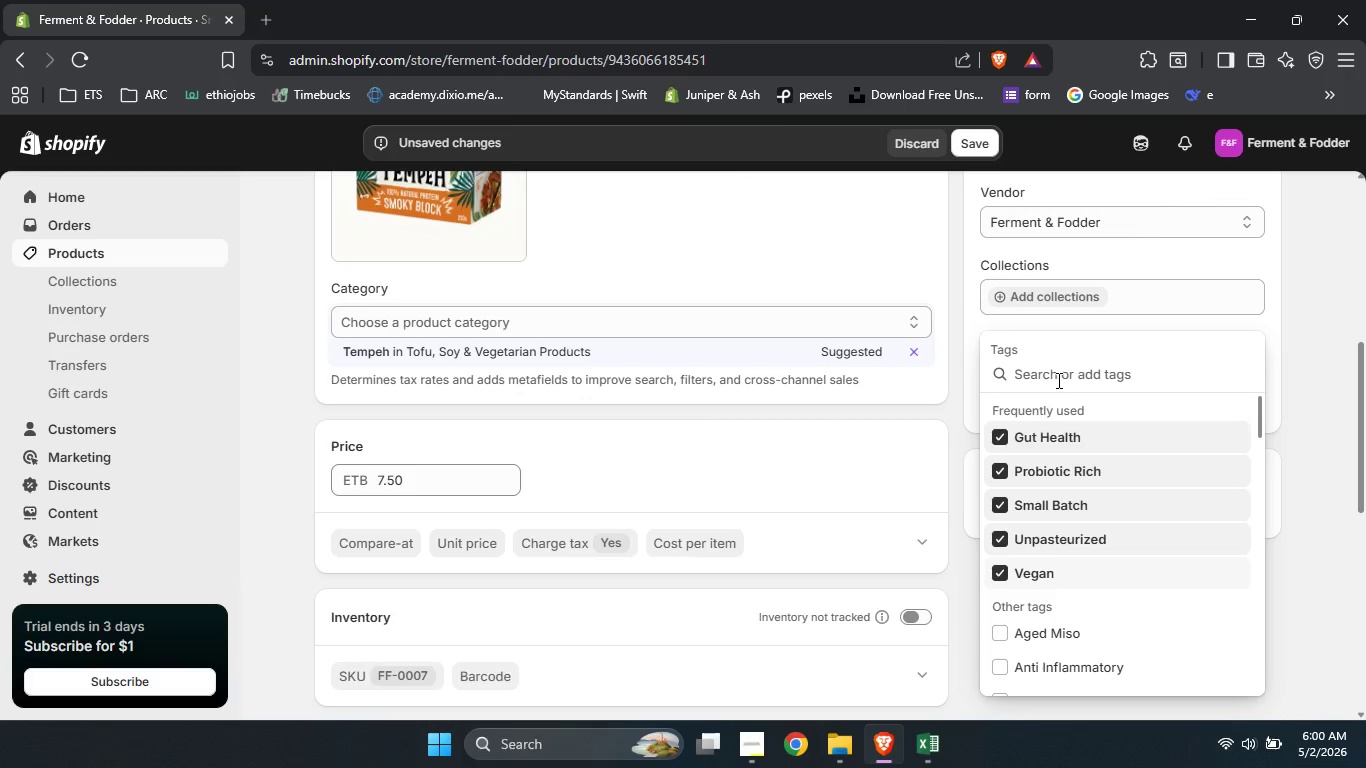 
left_click([1057, 380])
 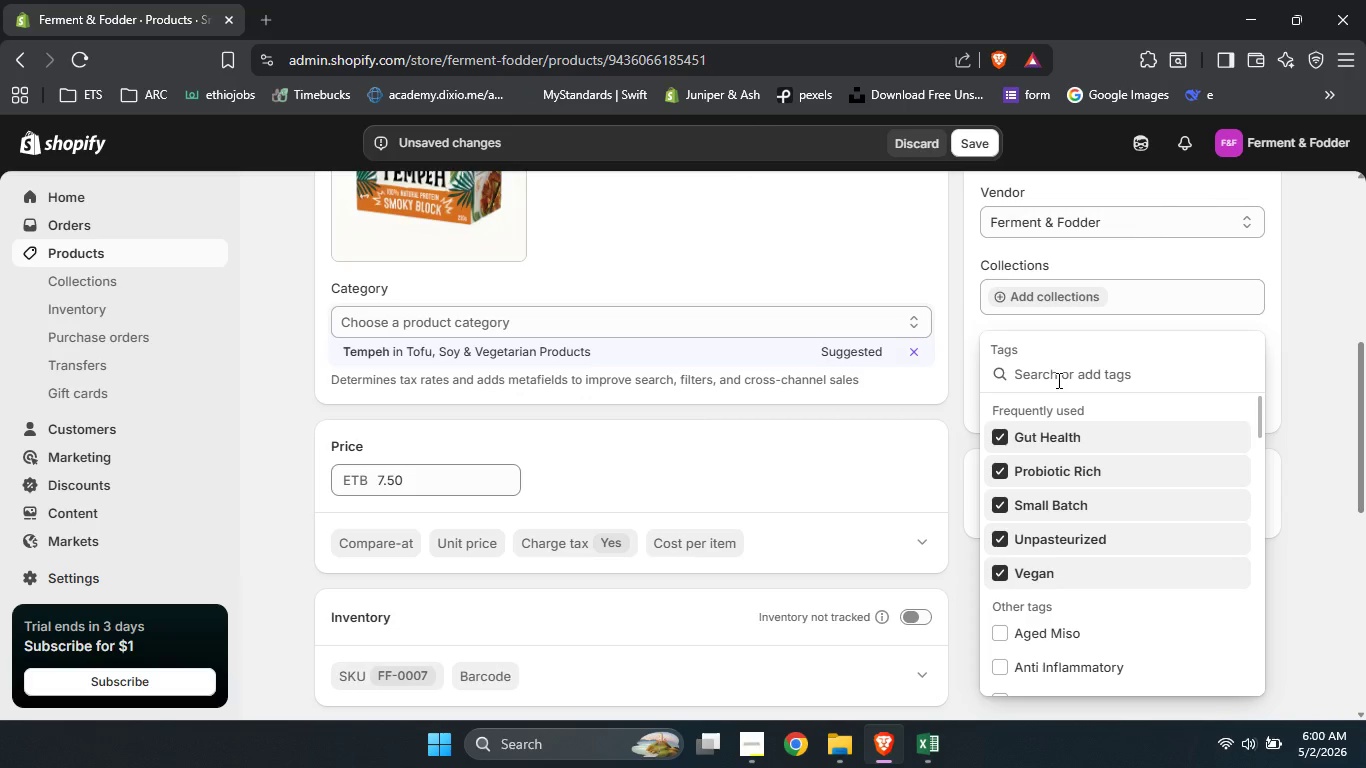 
type(Feme)
key(Backspace)
key(Backspace)
type(r)
 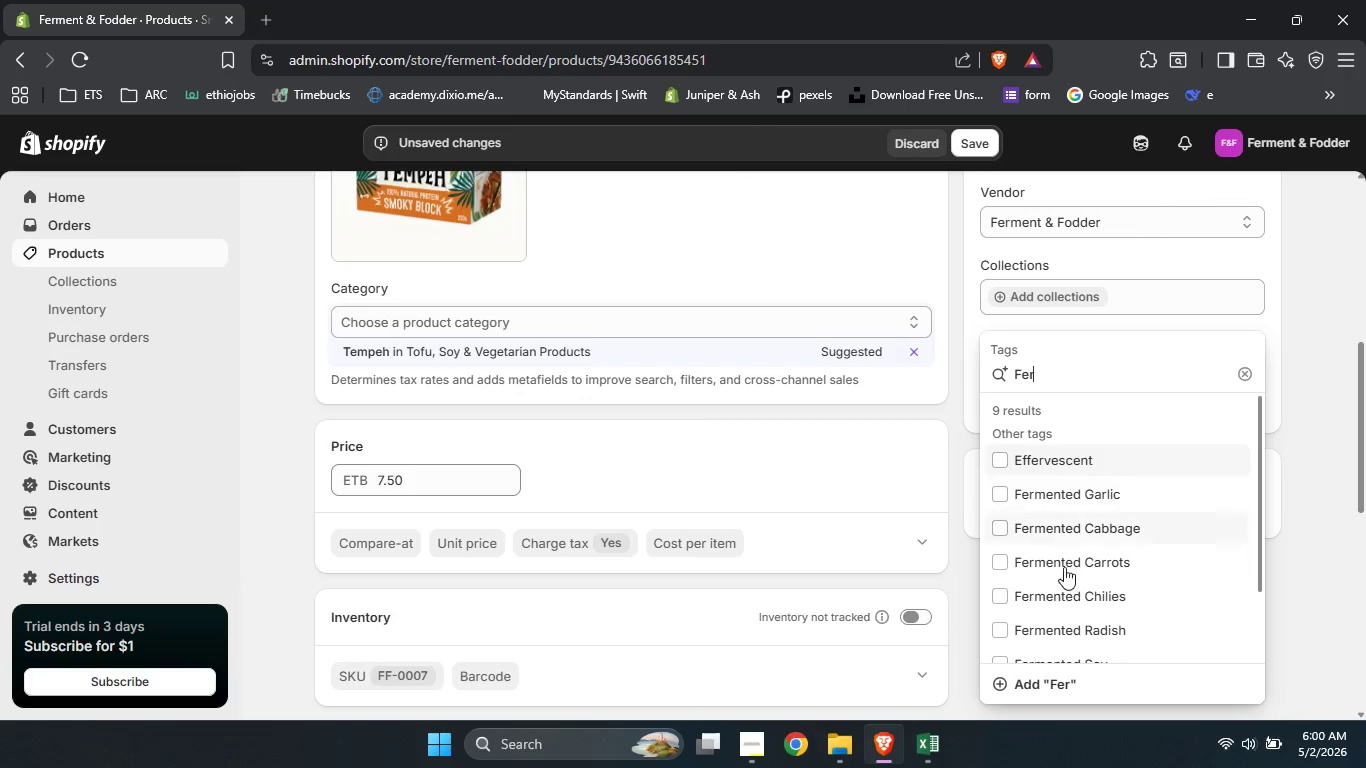 
scroll: coordinate [1064, 586], scroll_direction: down, amount: 1.0
 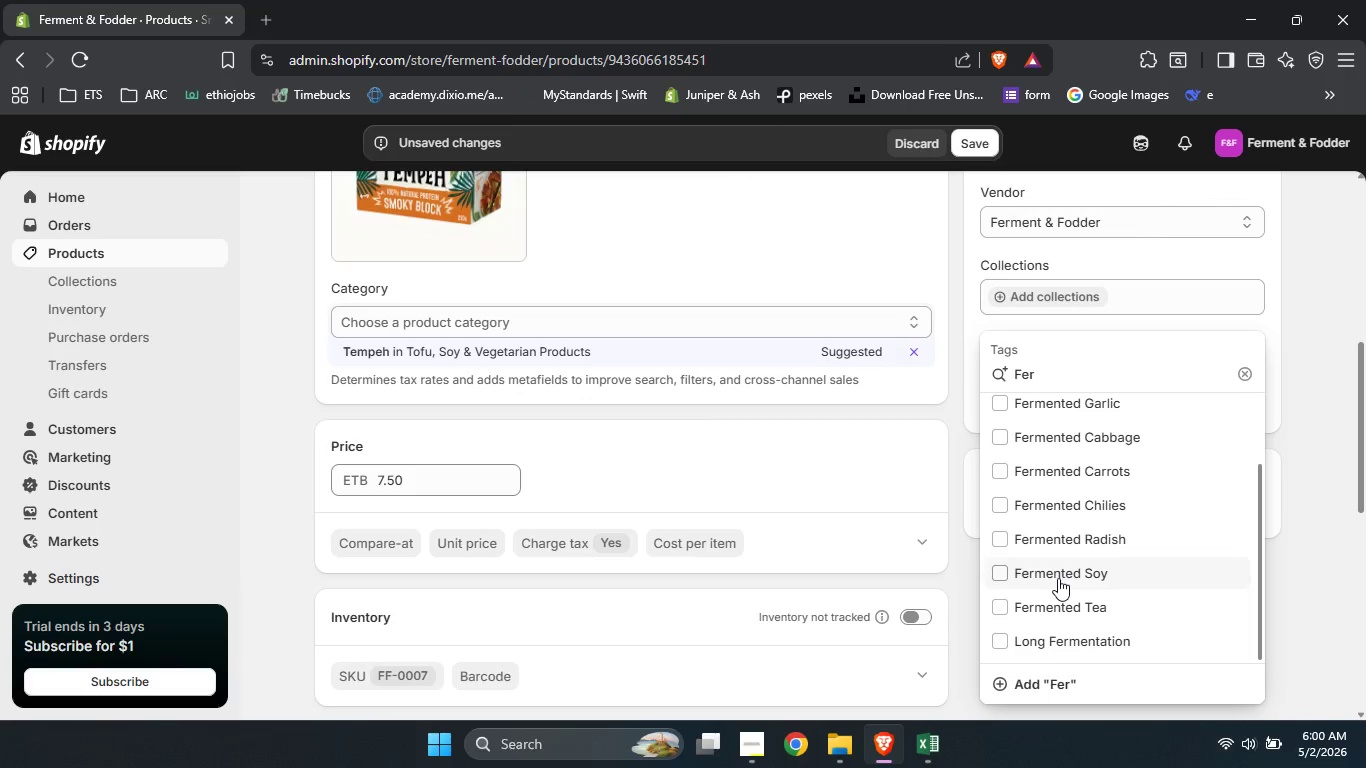 
left_click([1058, 578])
 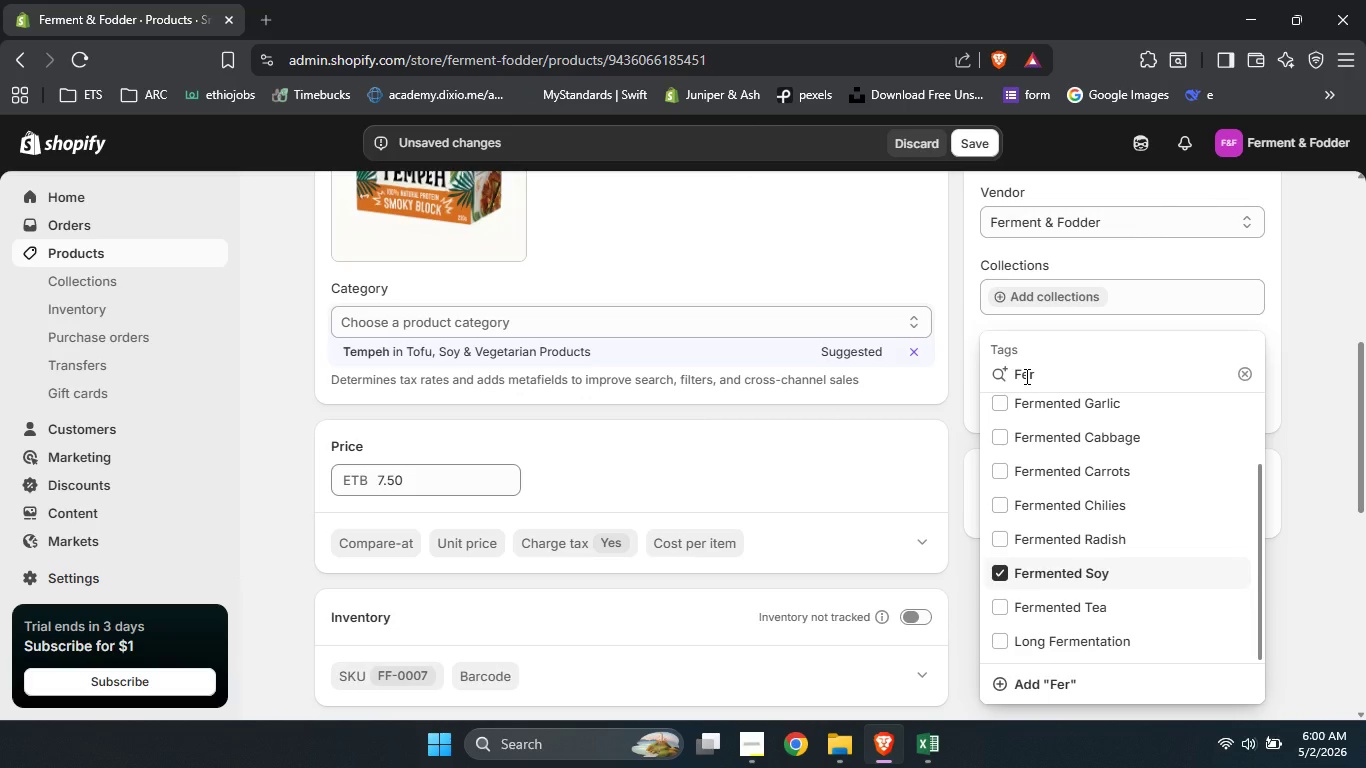 
double_click([1025, 376])
 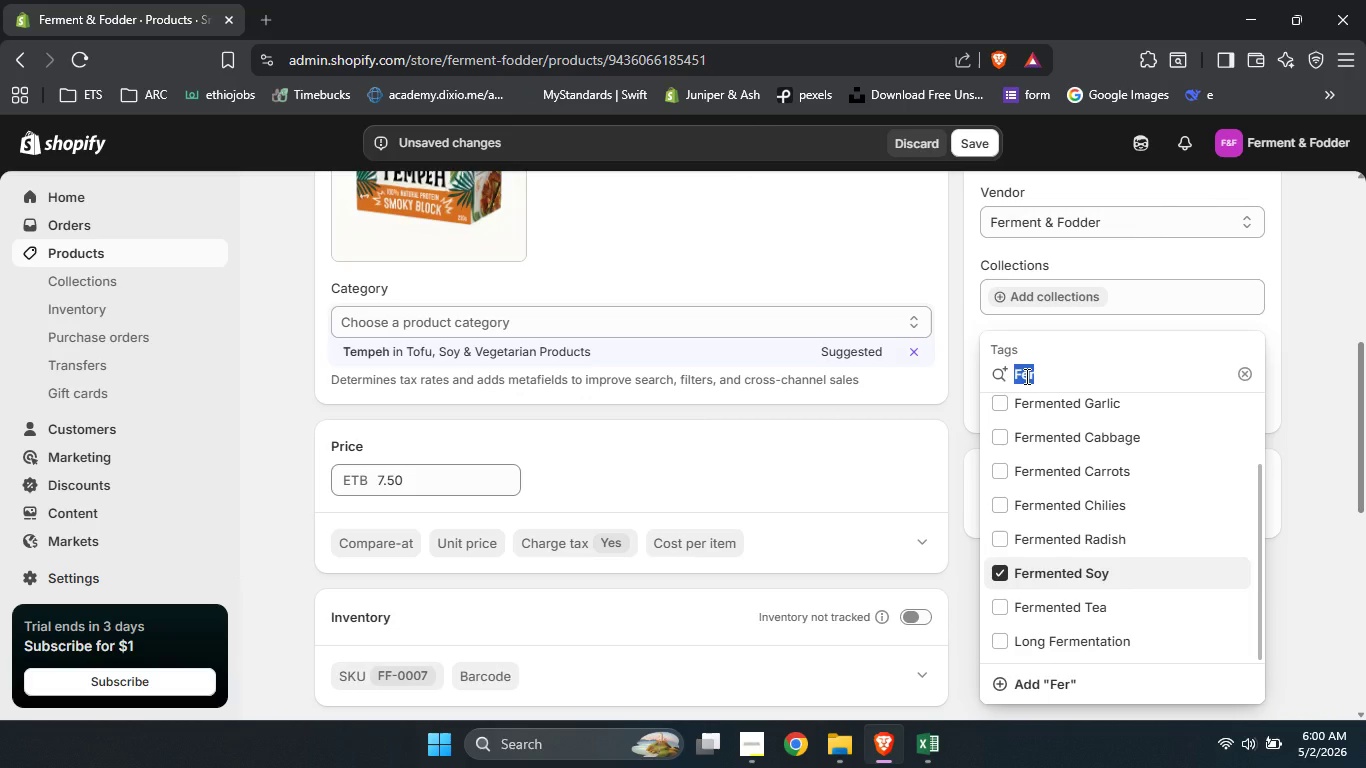 
type(Plant Protein)
 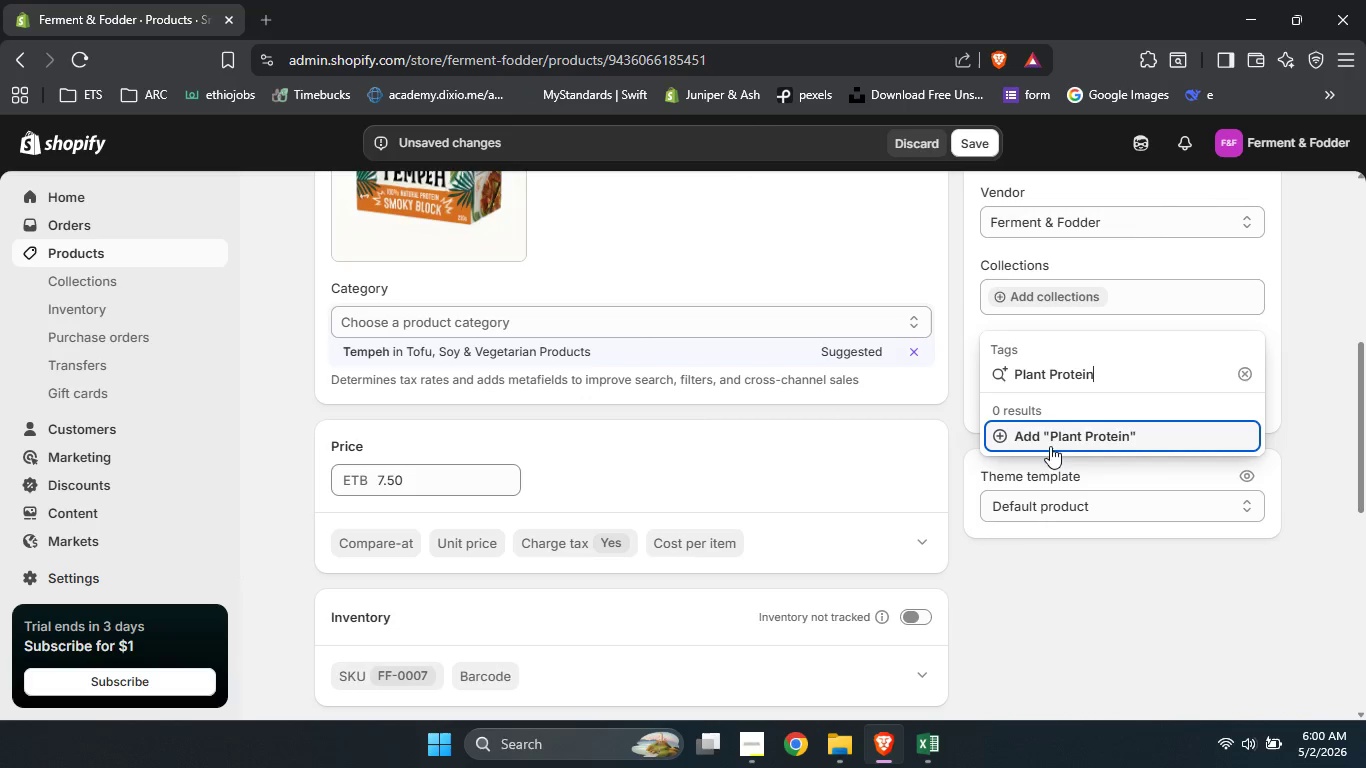 
left_click([1038, 433])
 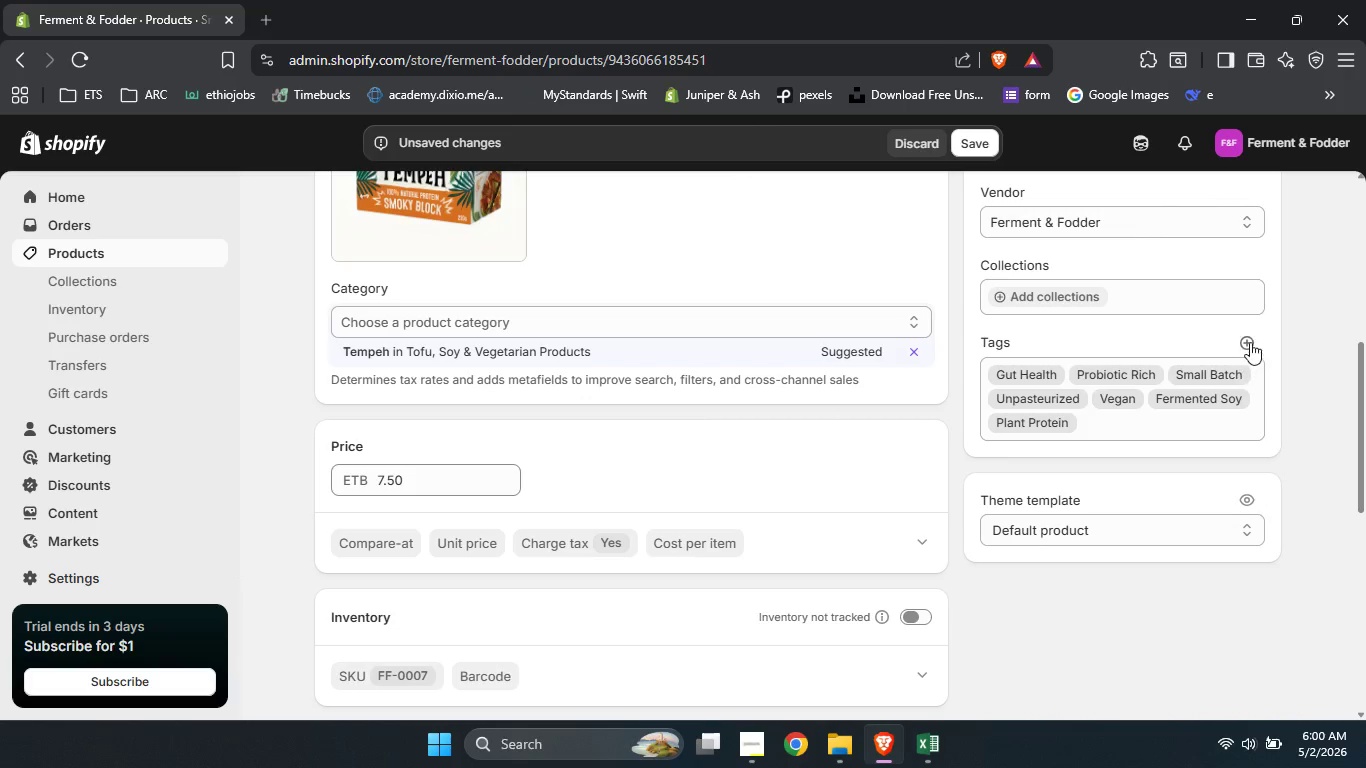 
left_click([1254, 325])
 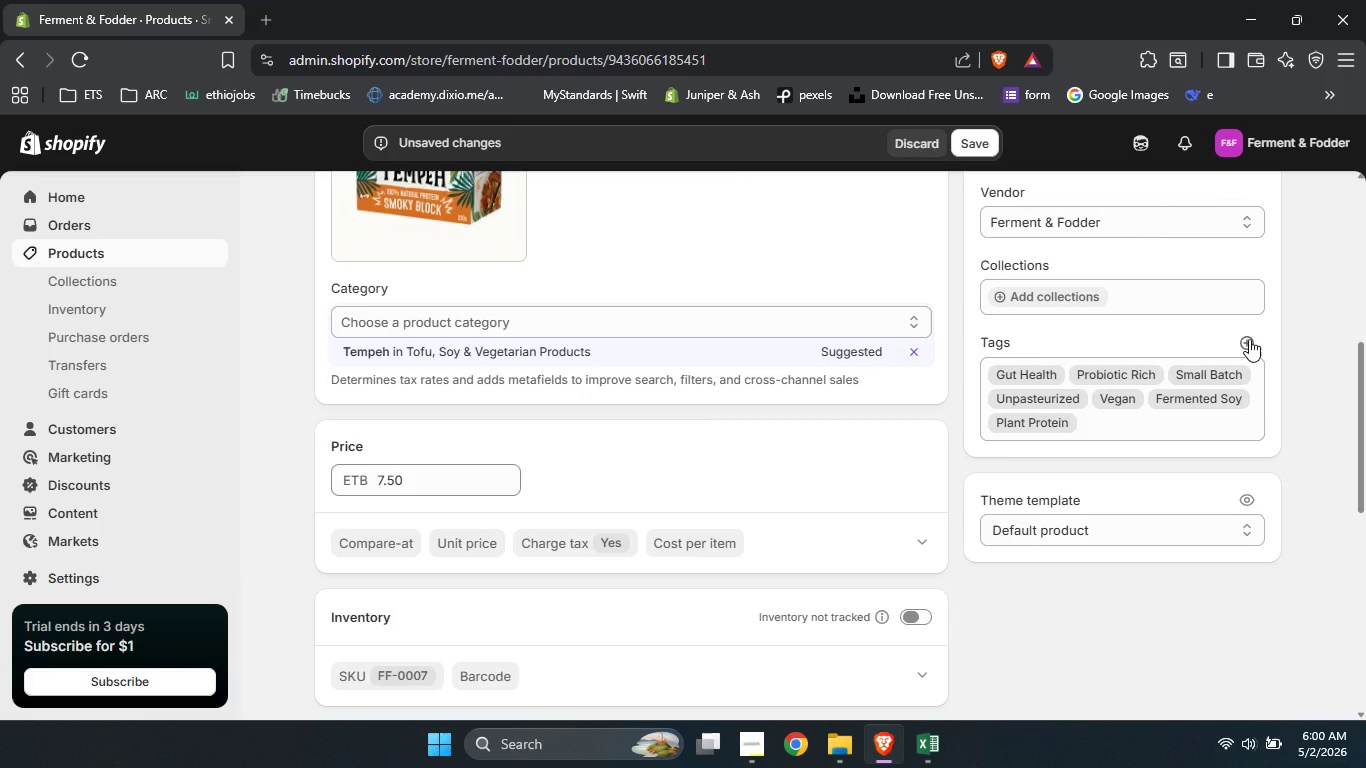 
left_click([1249, 339])
 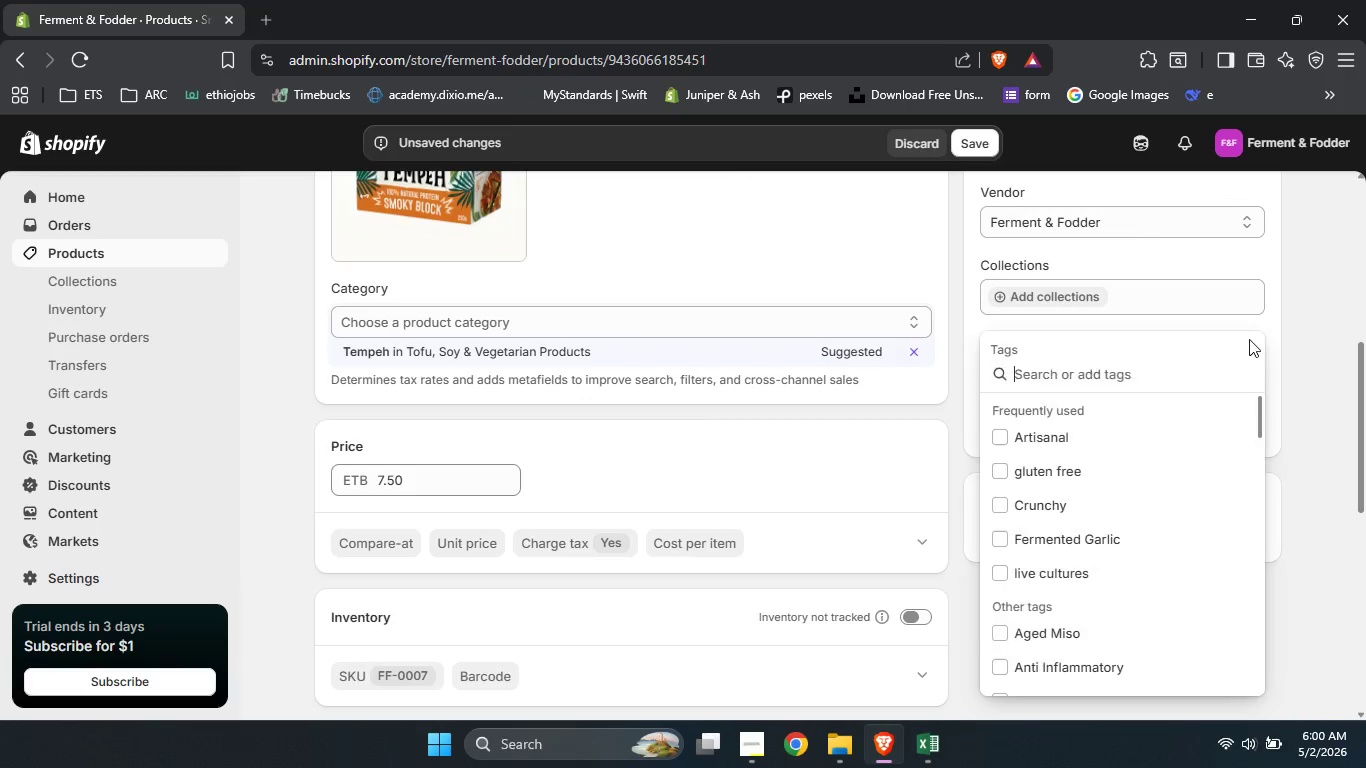 
type(Smoked)
 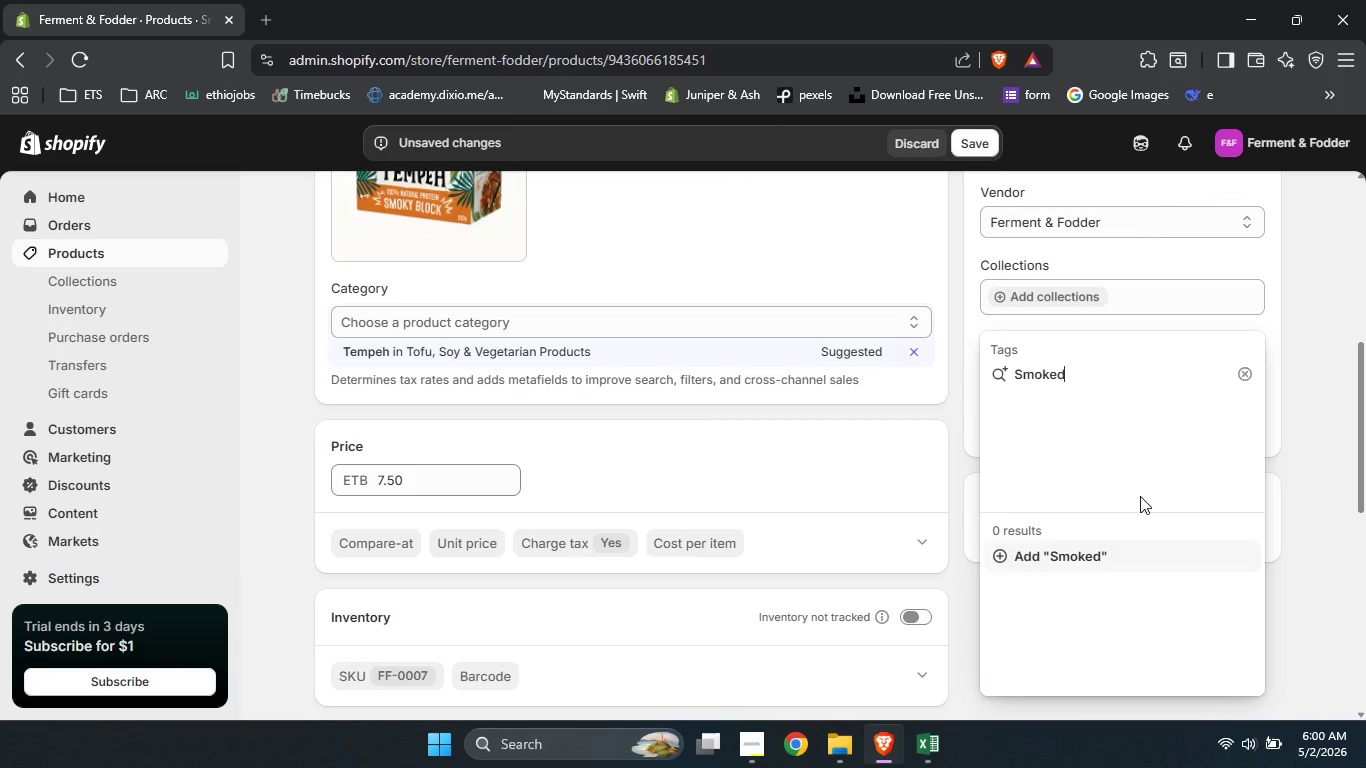 
left_click([1073, 559])
 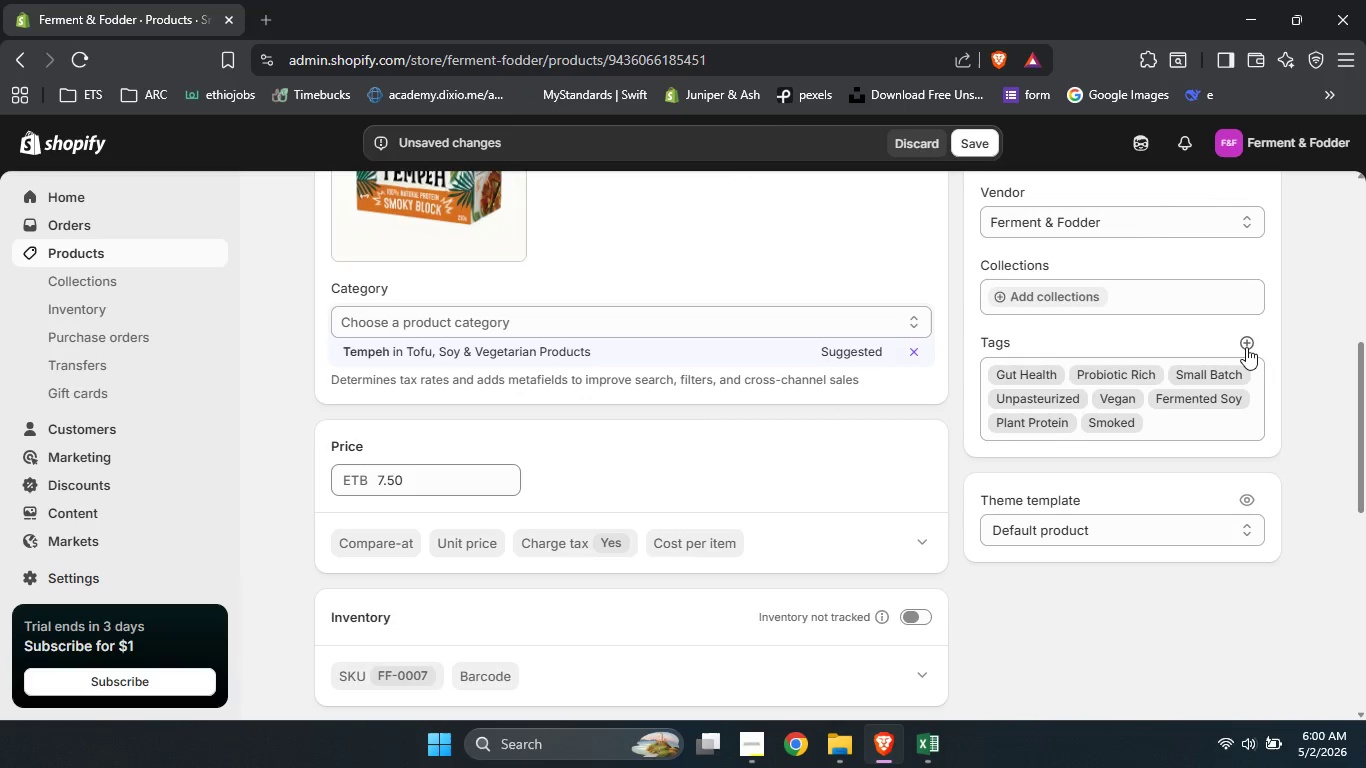 
left_click([1246, 347])
 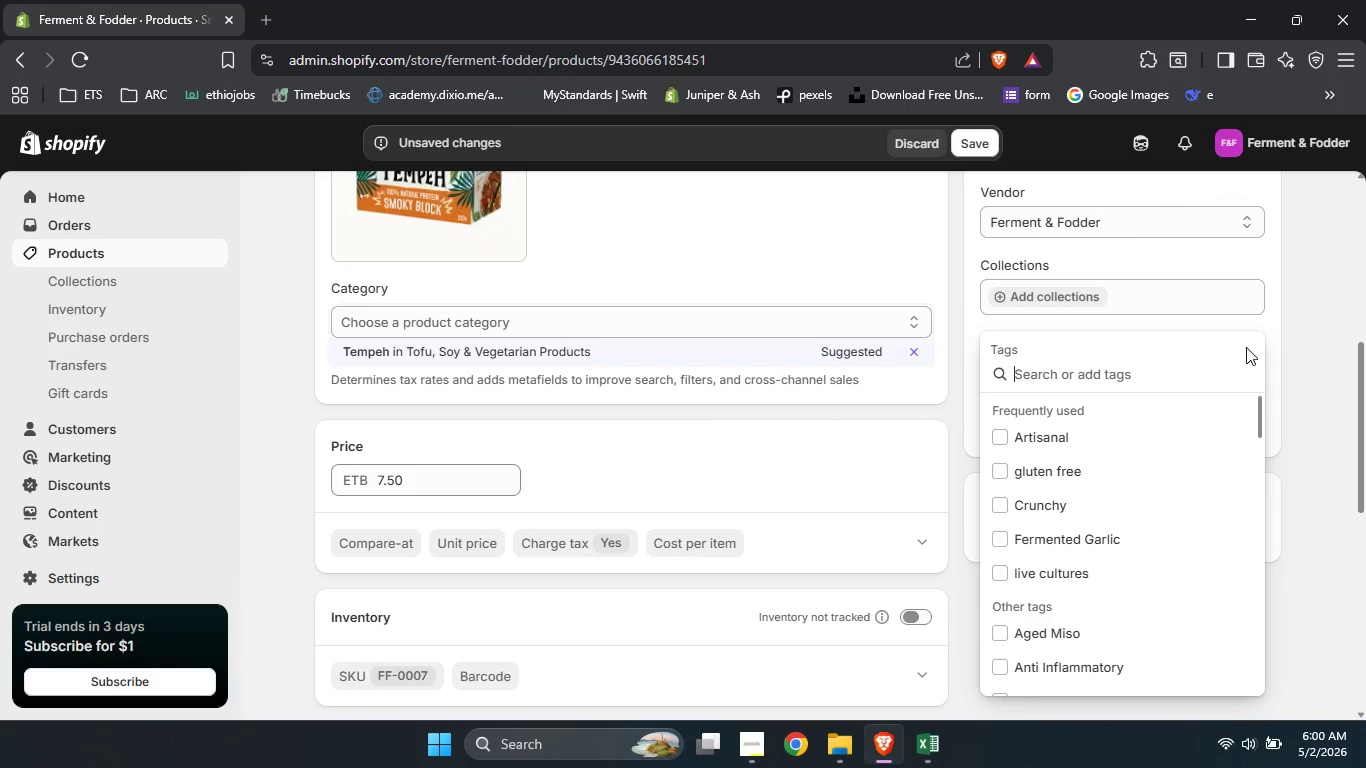 
type(High H)
key(Backspace)
type(Fiber)
 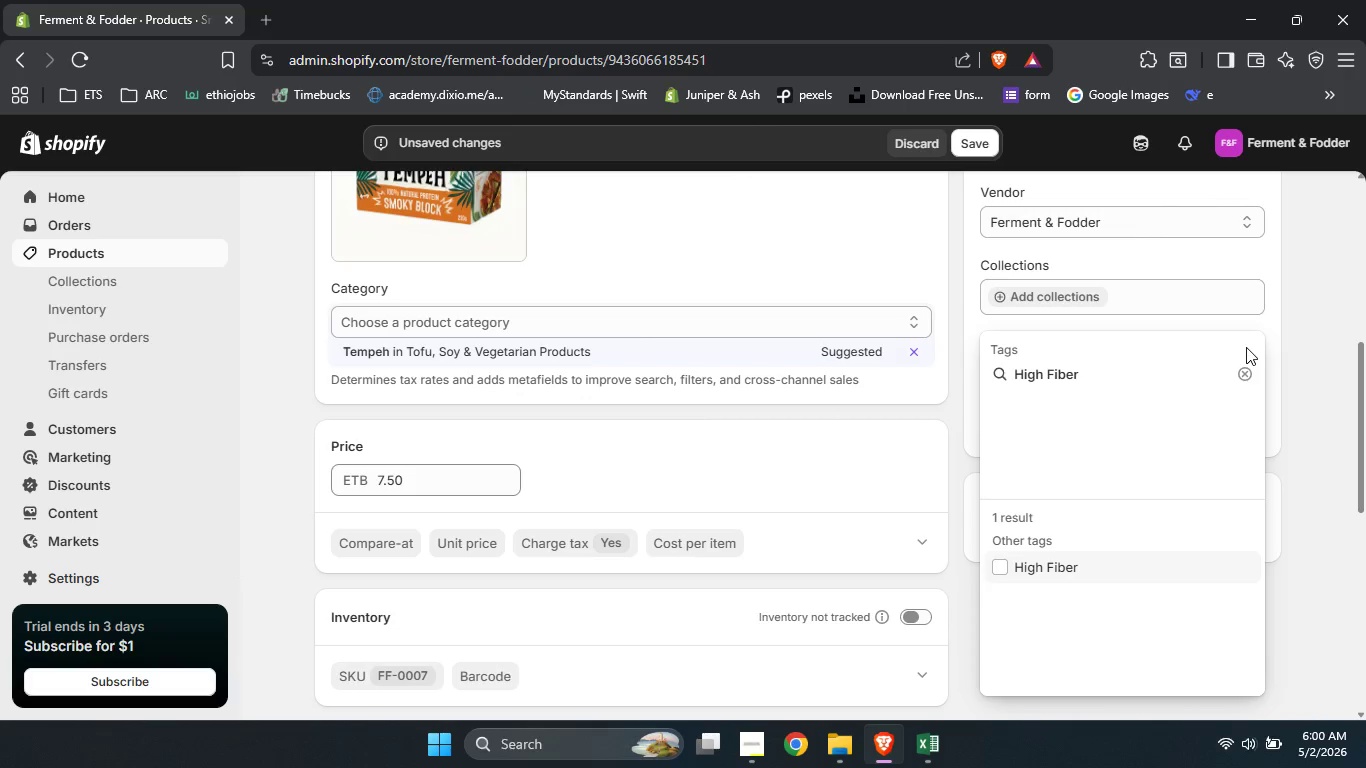 
left_click([1066, 551])
 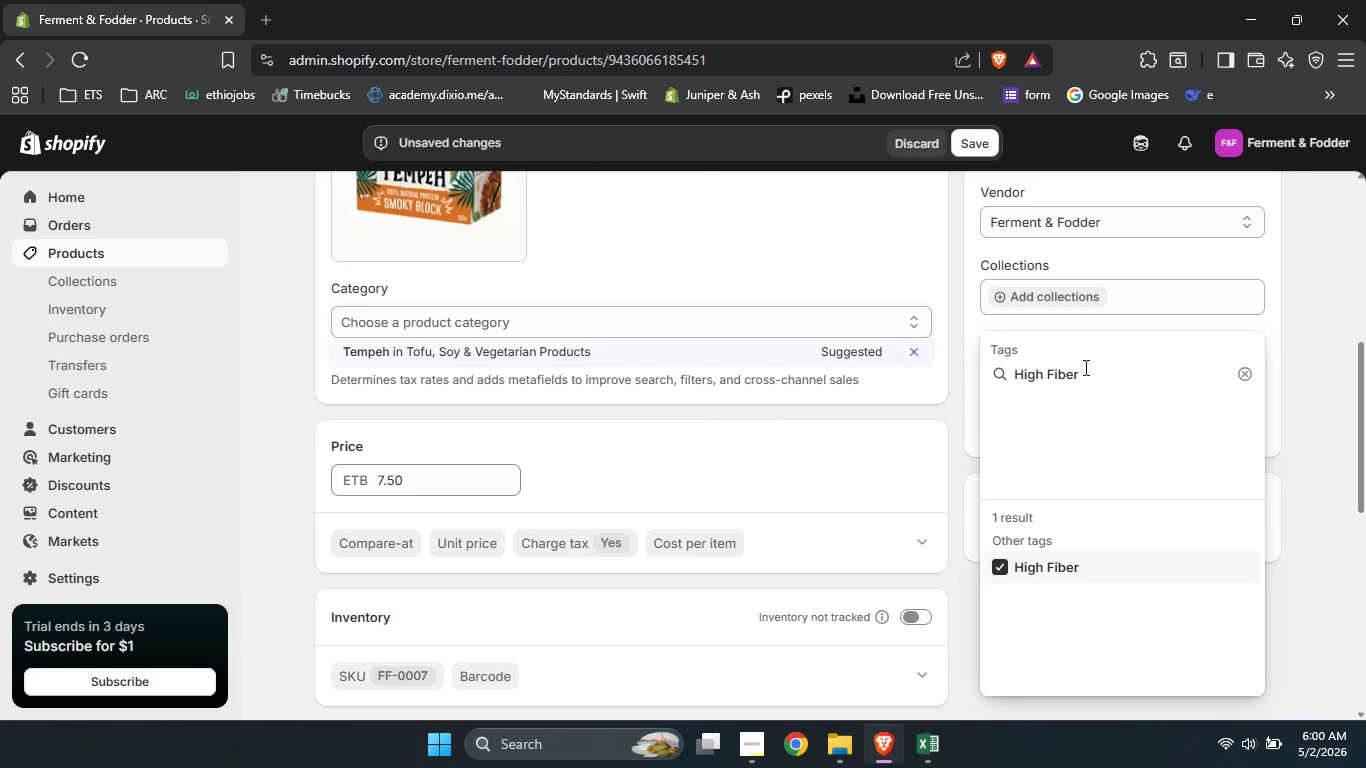 
left_click_drag(start_coordinate=[1075, 374], to_coordinate=[957, 383])
 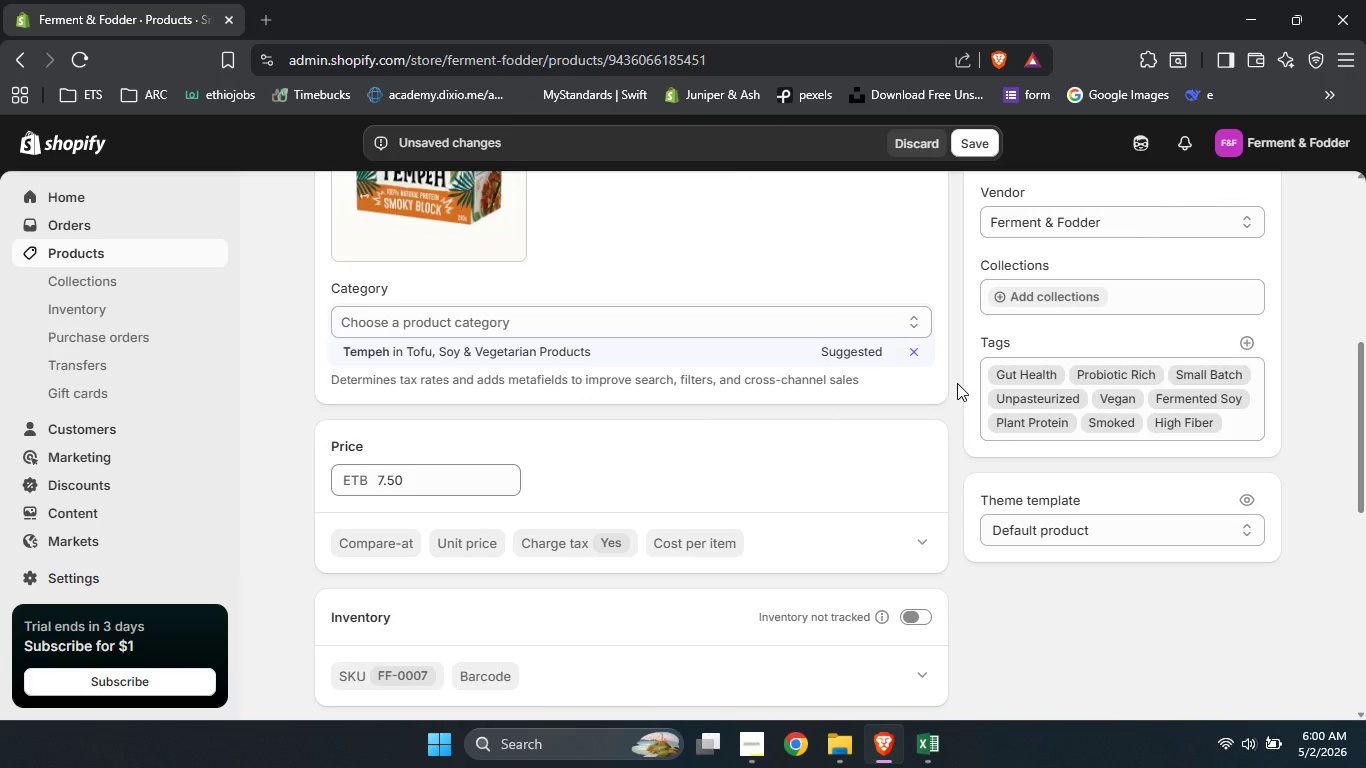 
key(Backspace)
 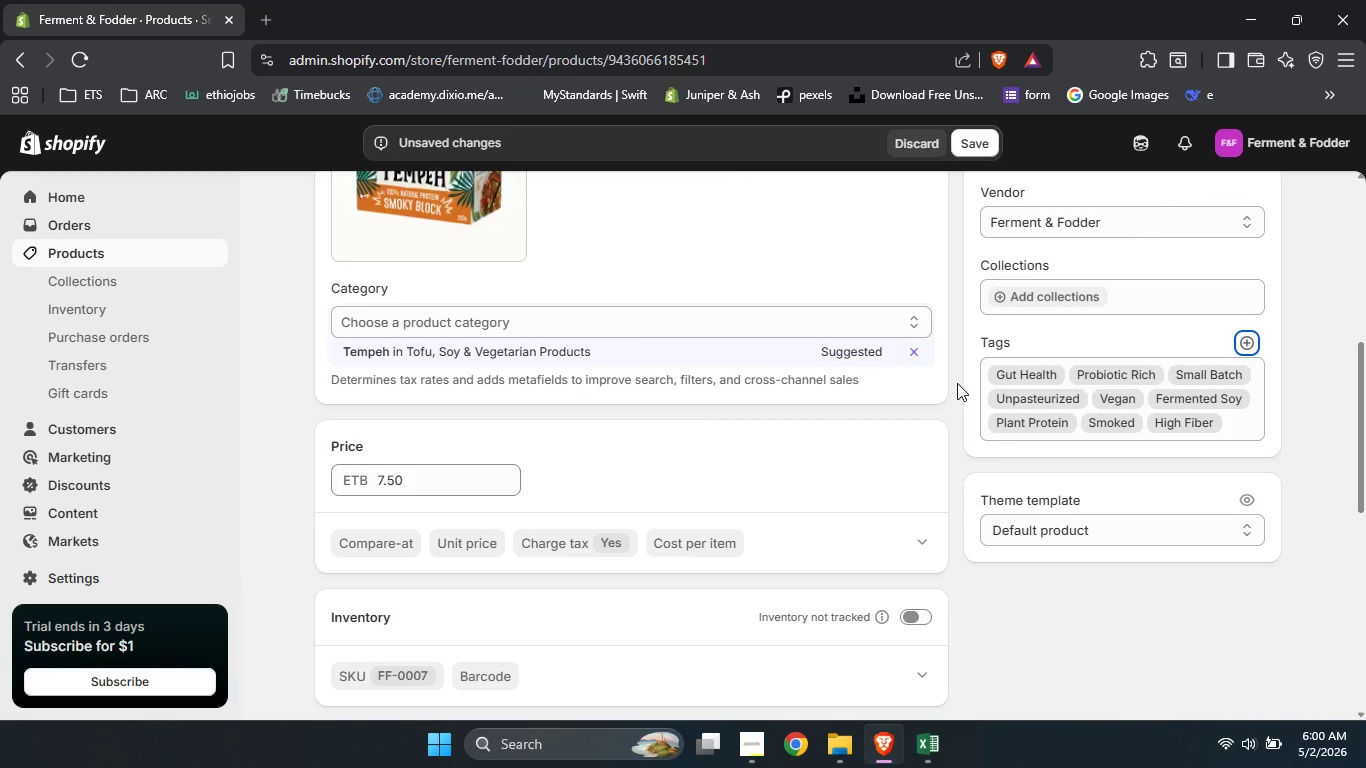 
key(Shift+ShiftLeft)
 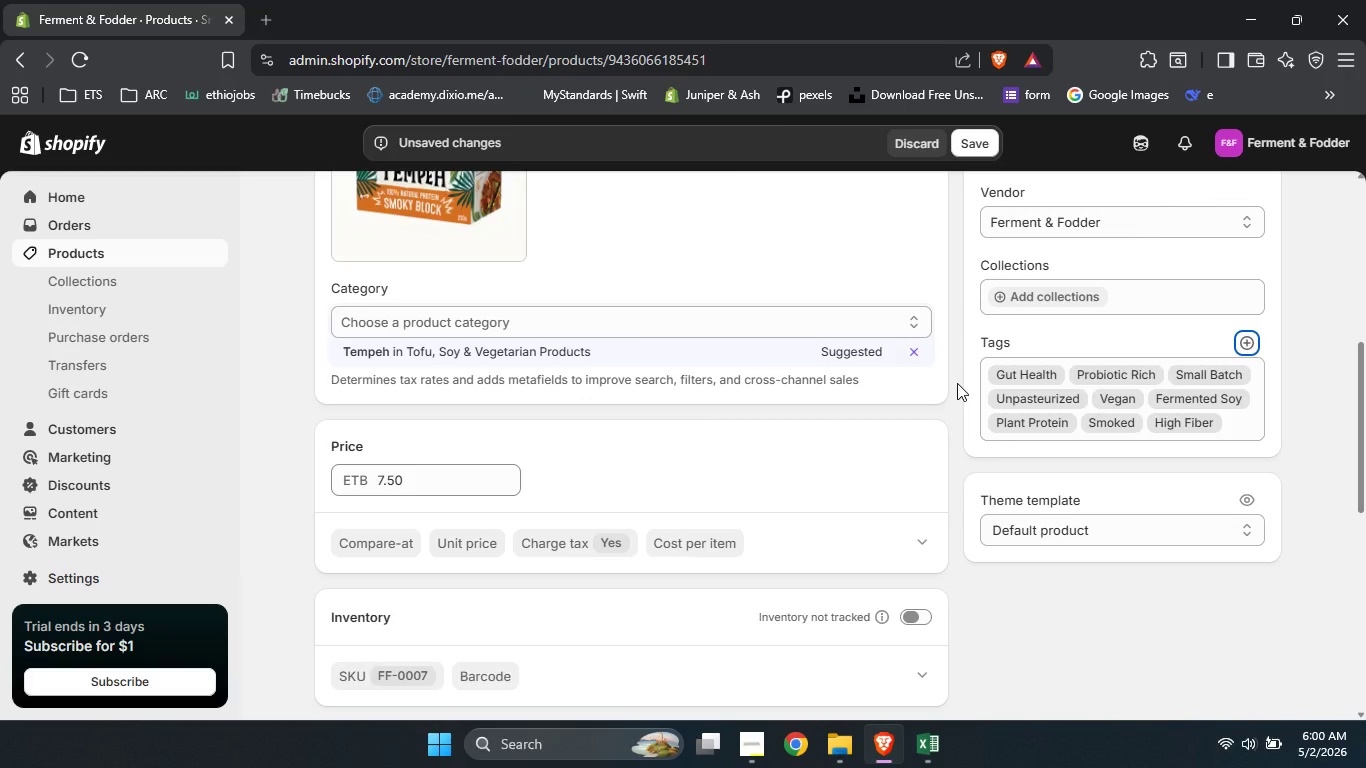 
key(Shift+O)
 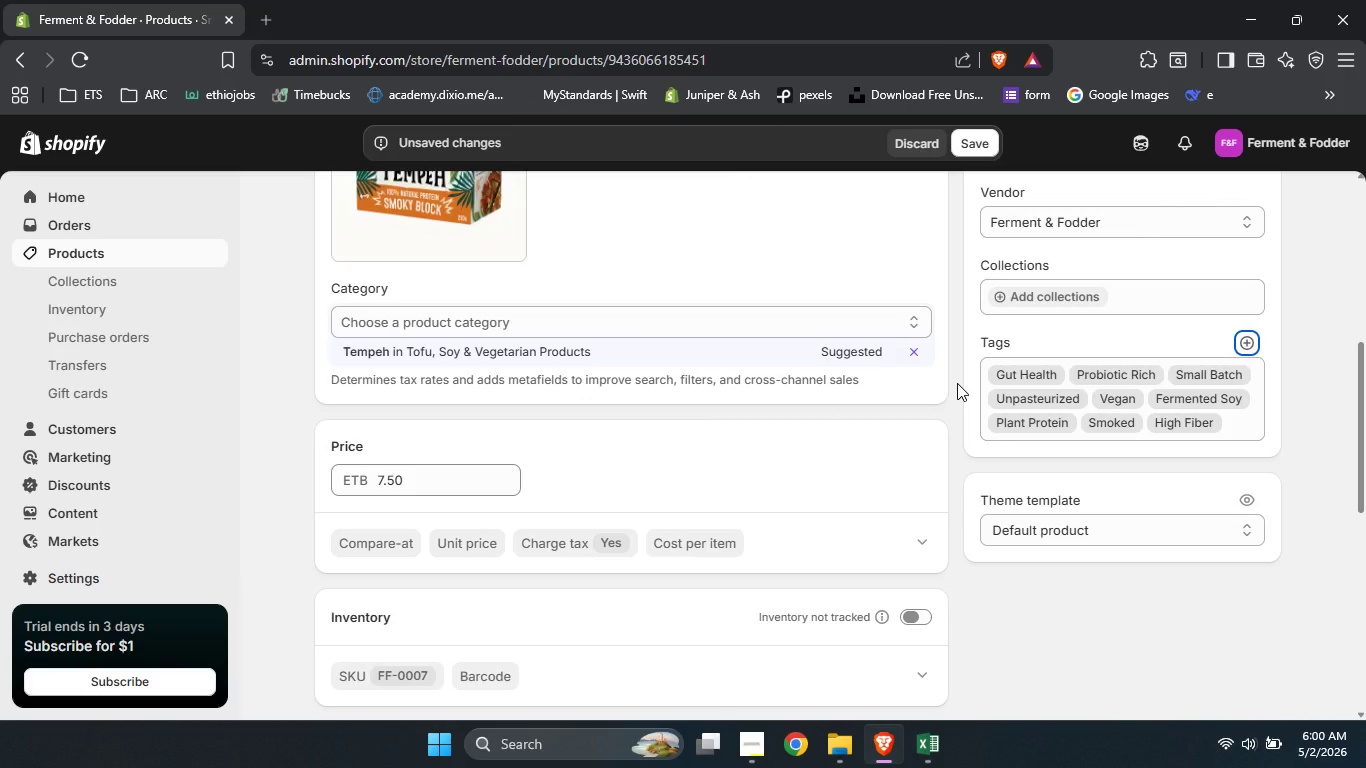 
key(ArrowRight)
 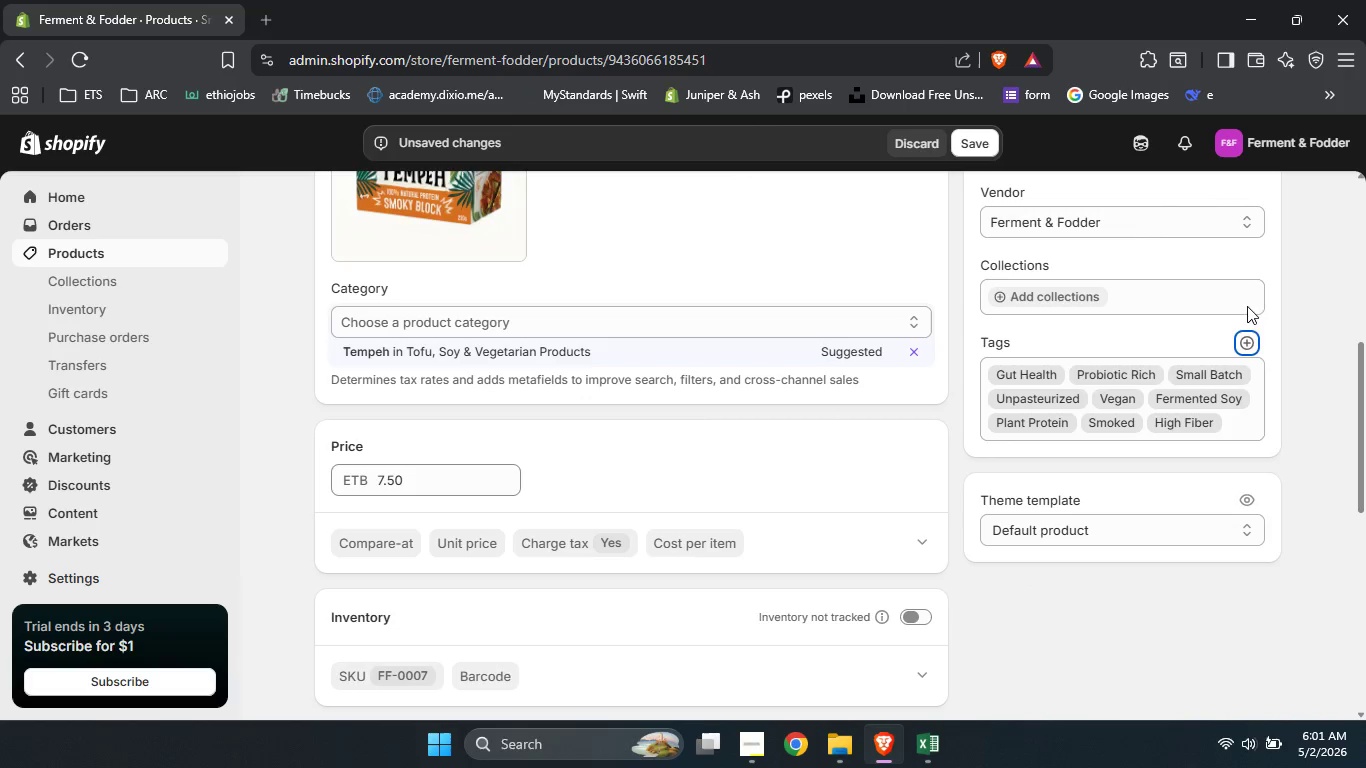 
left_click([1241, 342])
 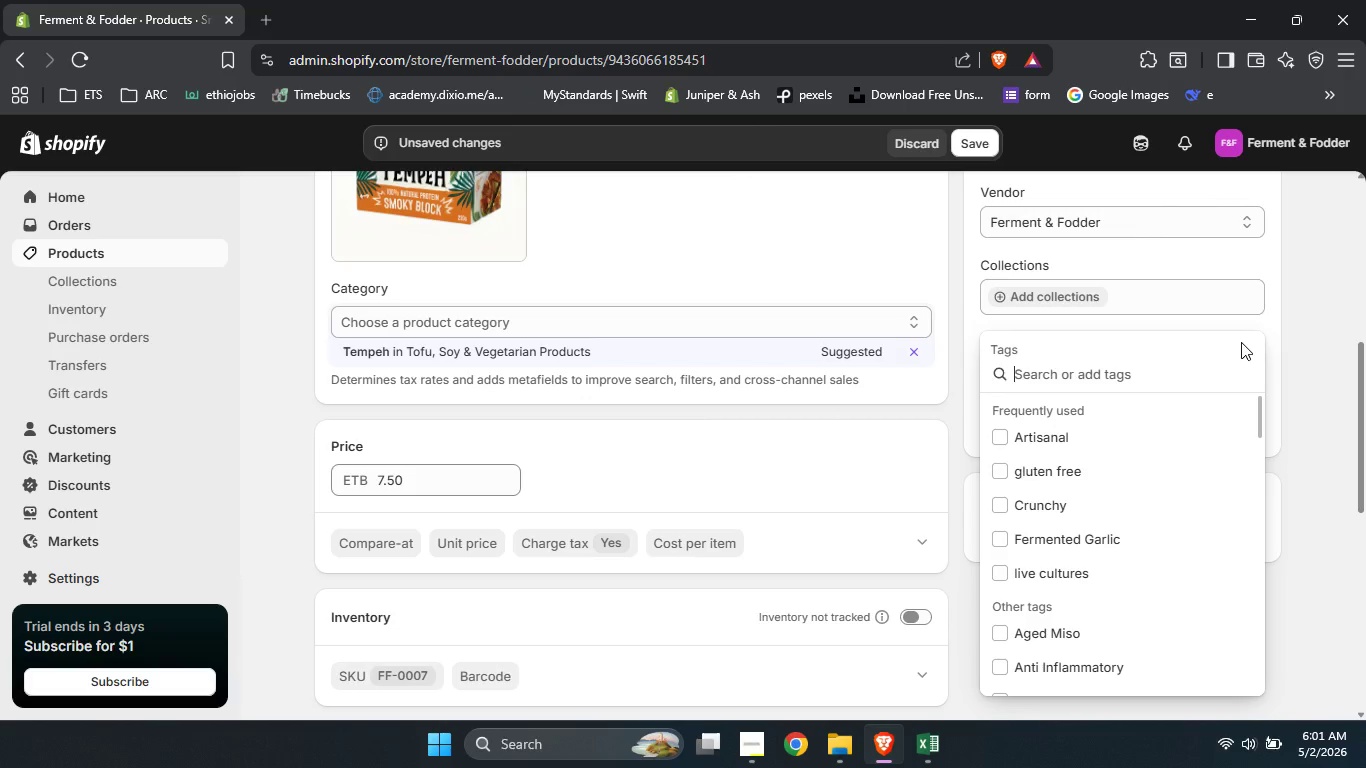 
type(Organic )
 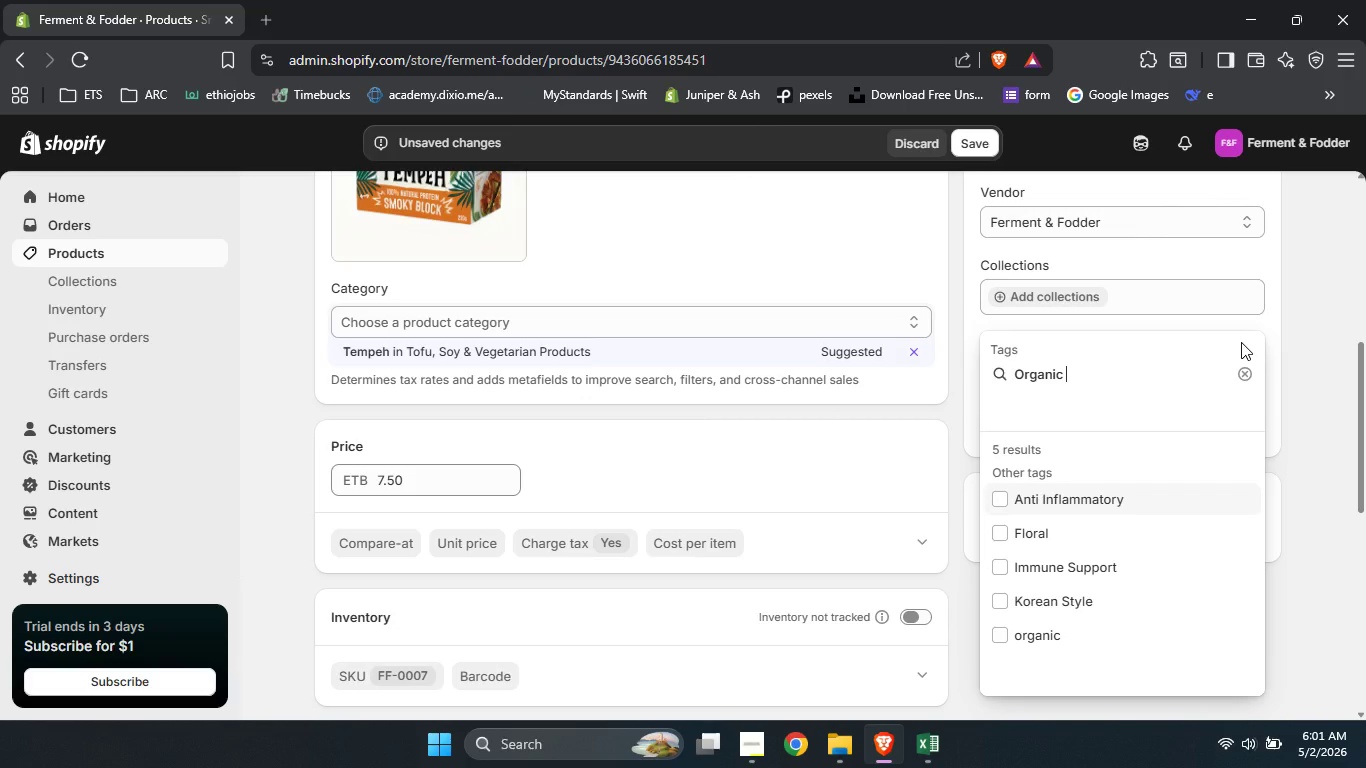 
hold_key(key=ShiftLeft, duration=1.51)
 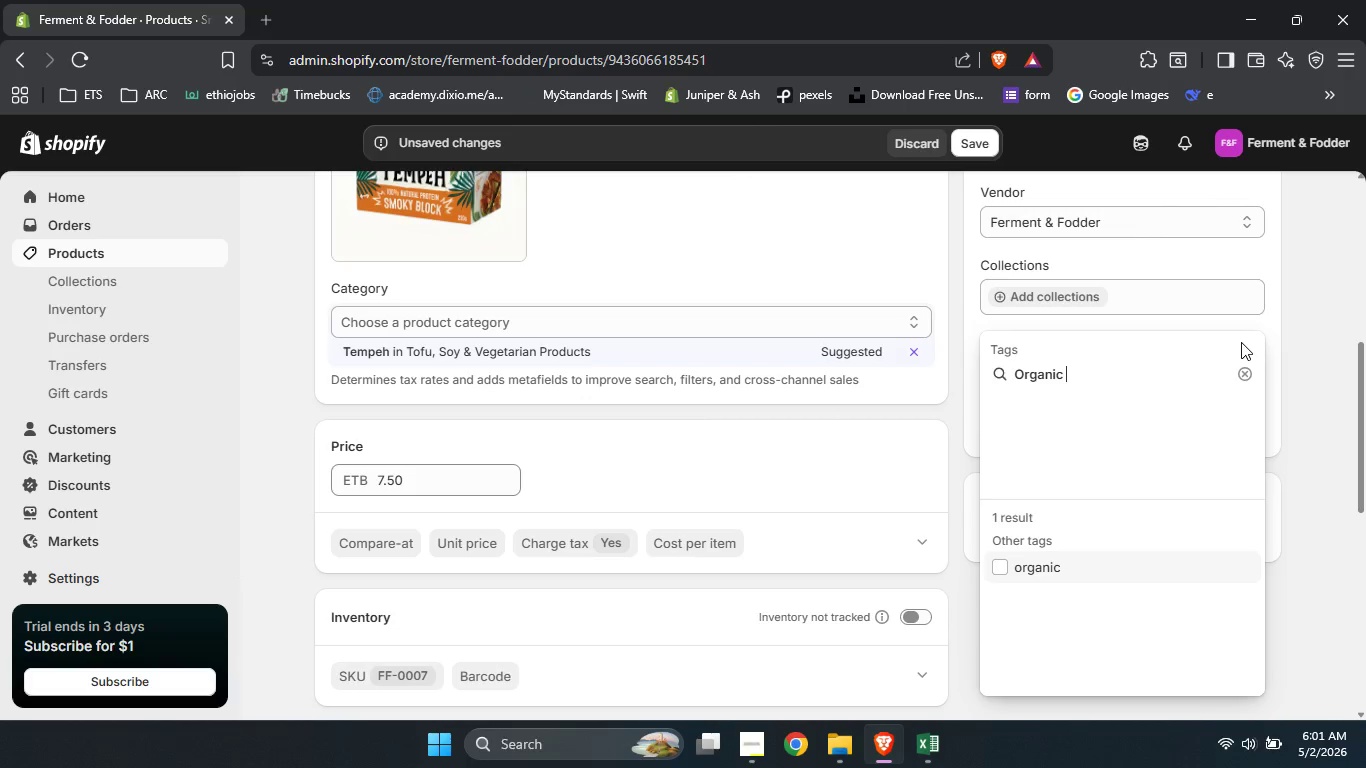 
hold_key(key=ShiftLeft, duration=1.52)
 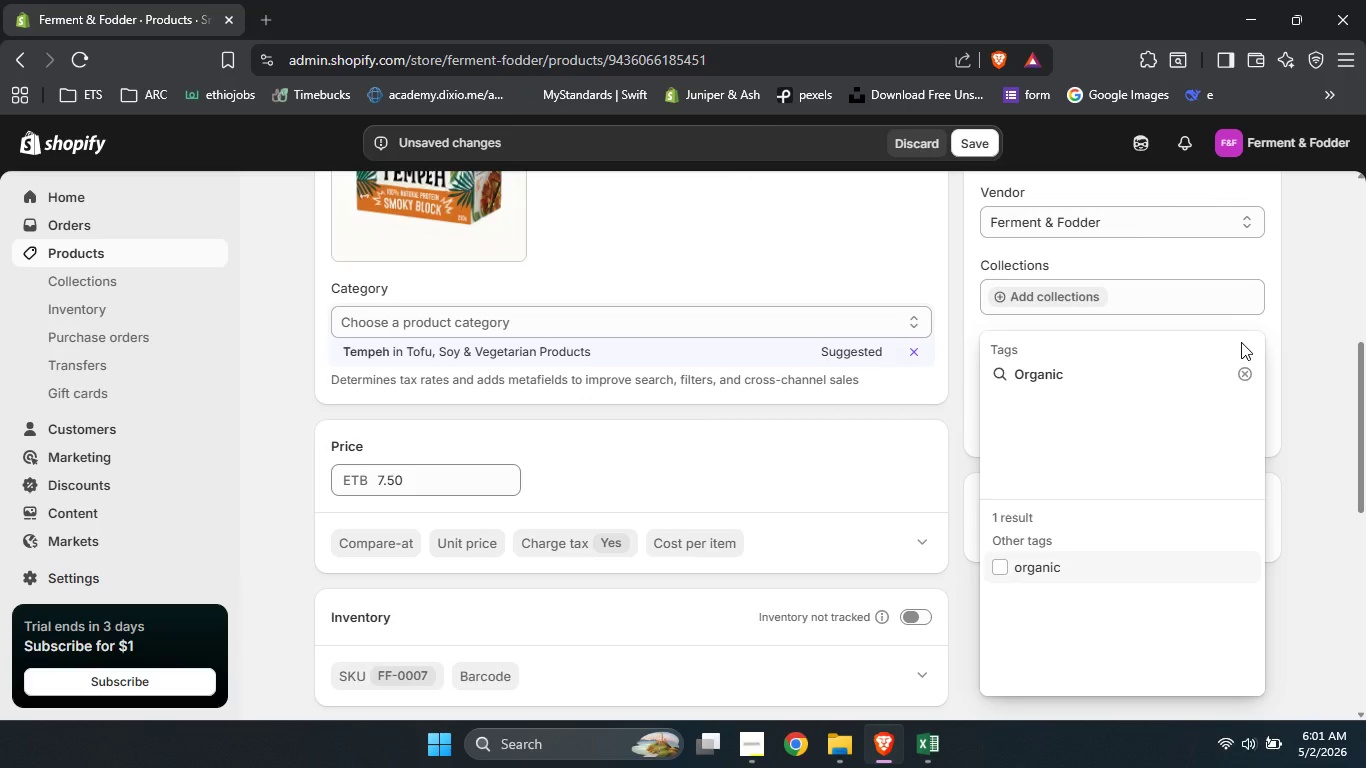 
hold_key(key=ShiftLeft, duration=1.51)
 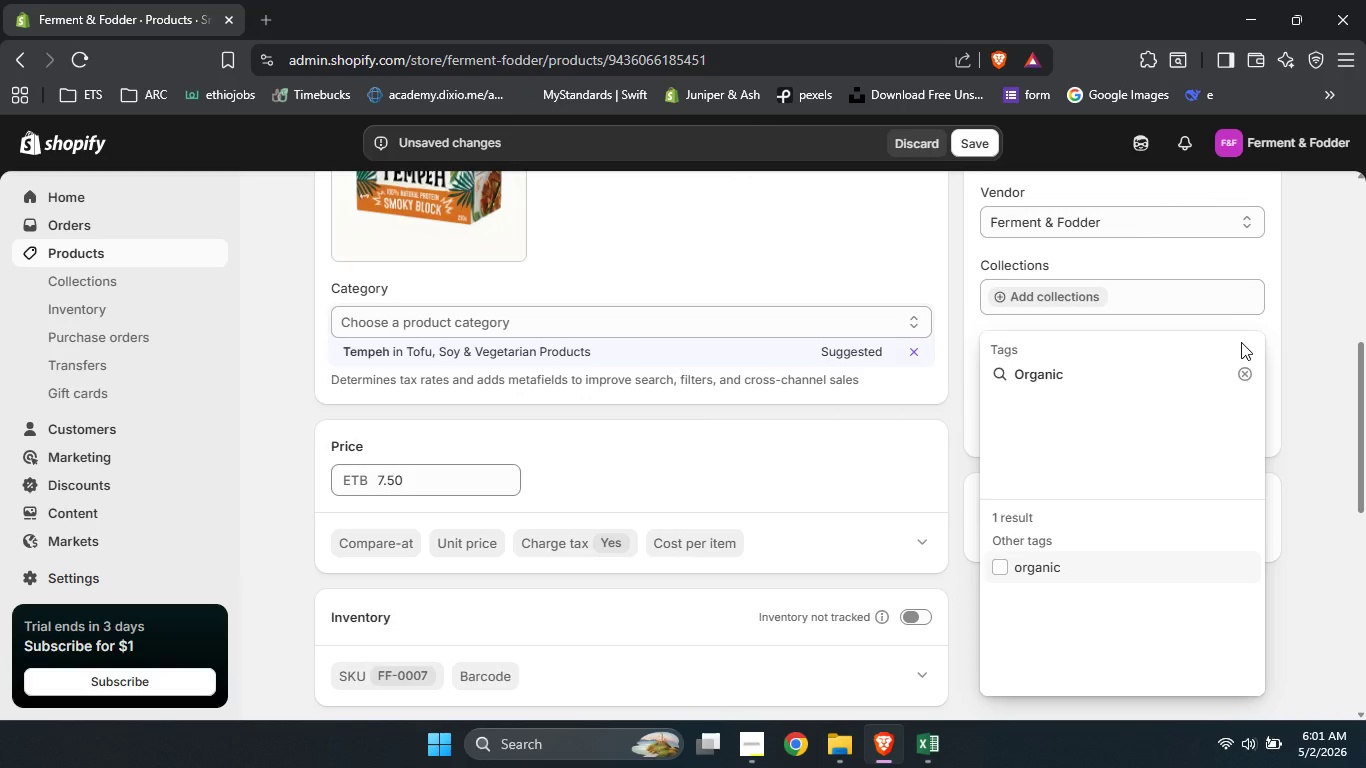 
type(Soy)
 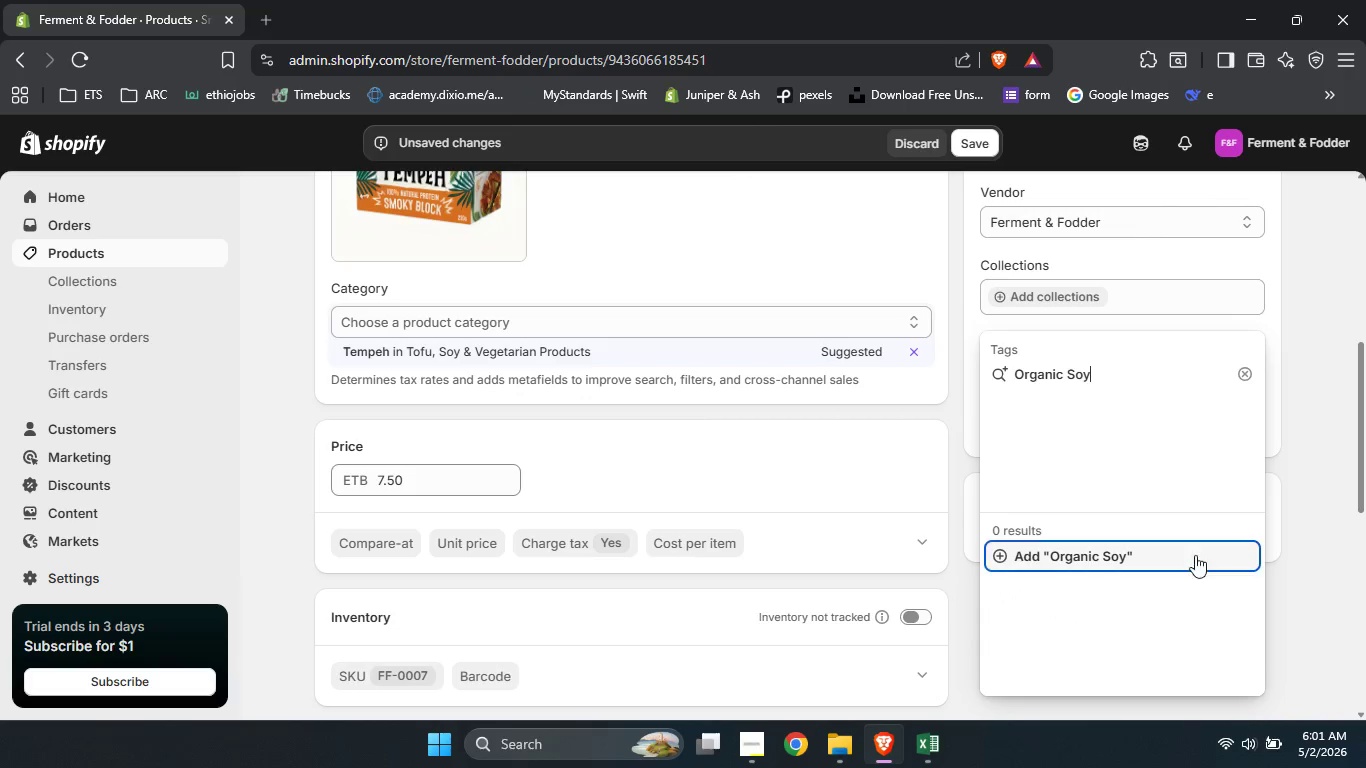 
left_click([1162, 557])
 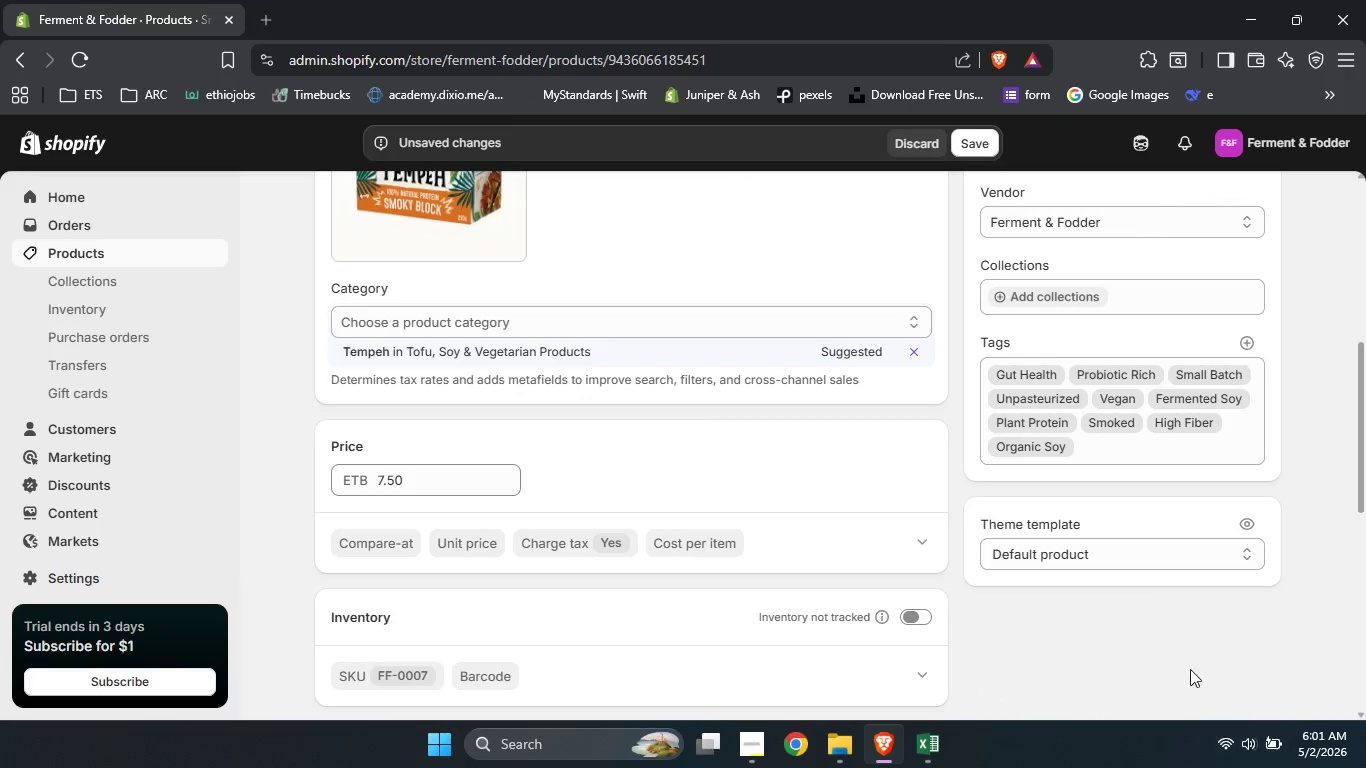 
left_click([1164, 633])
 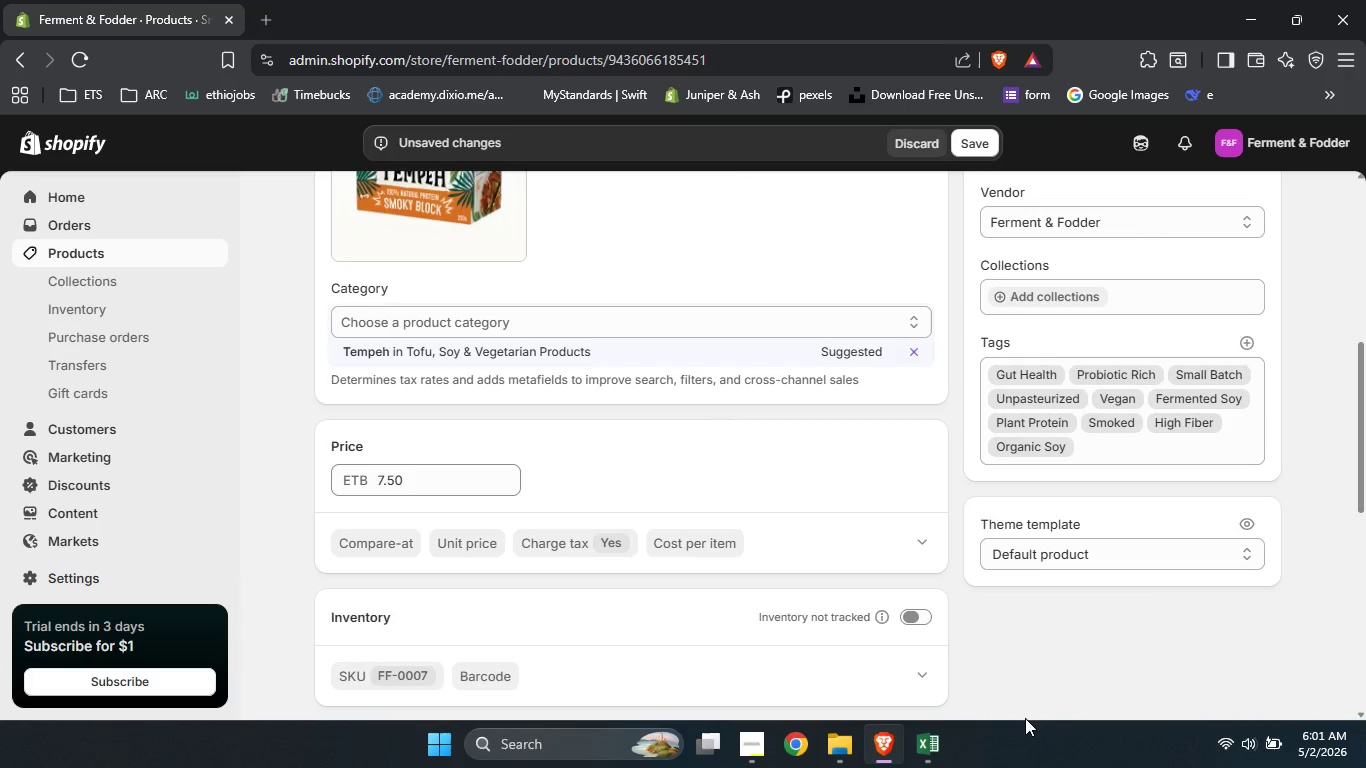 
left_click([925, 760])
 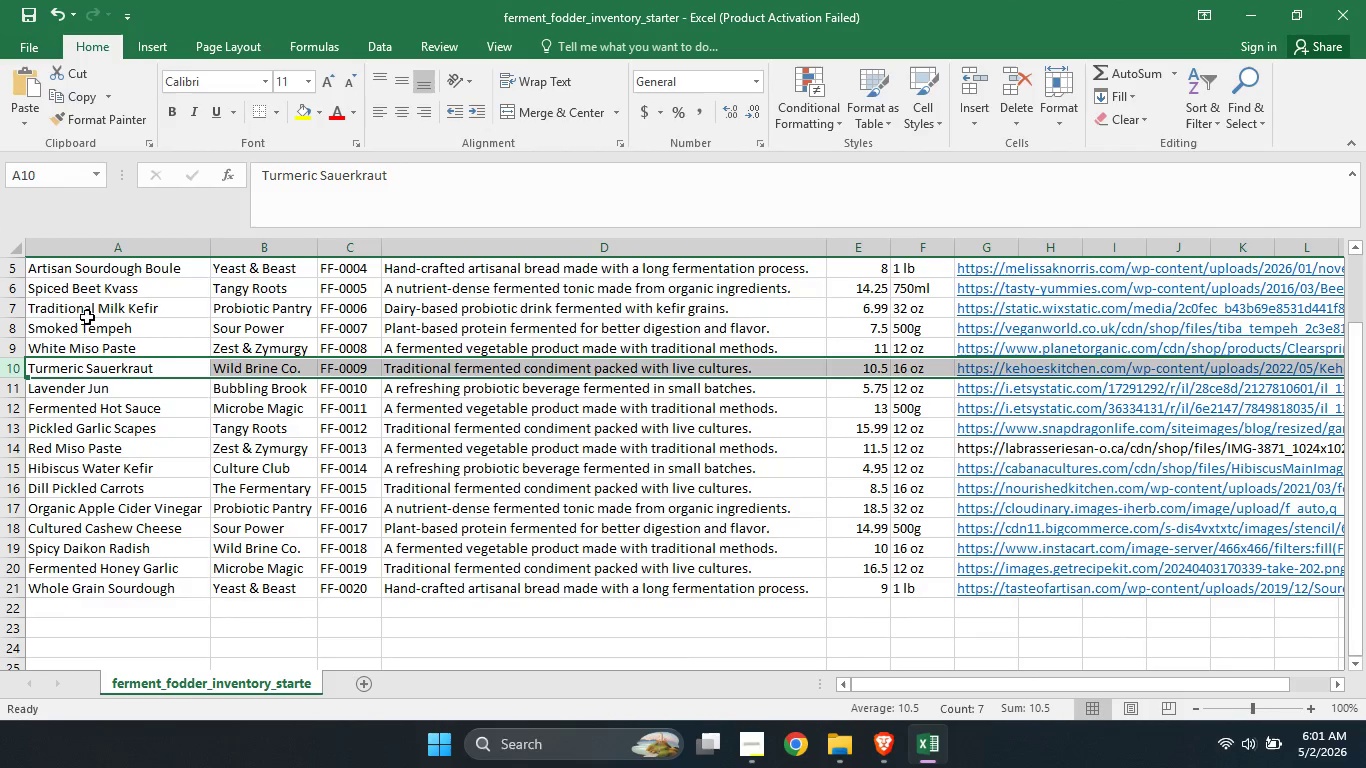 
left_click([11, 332])
 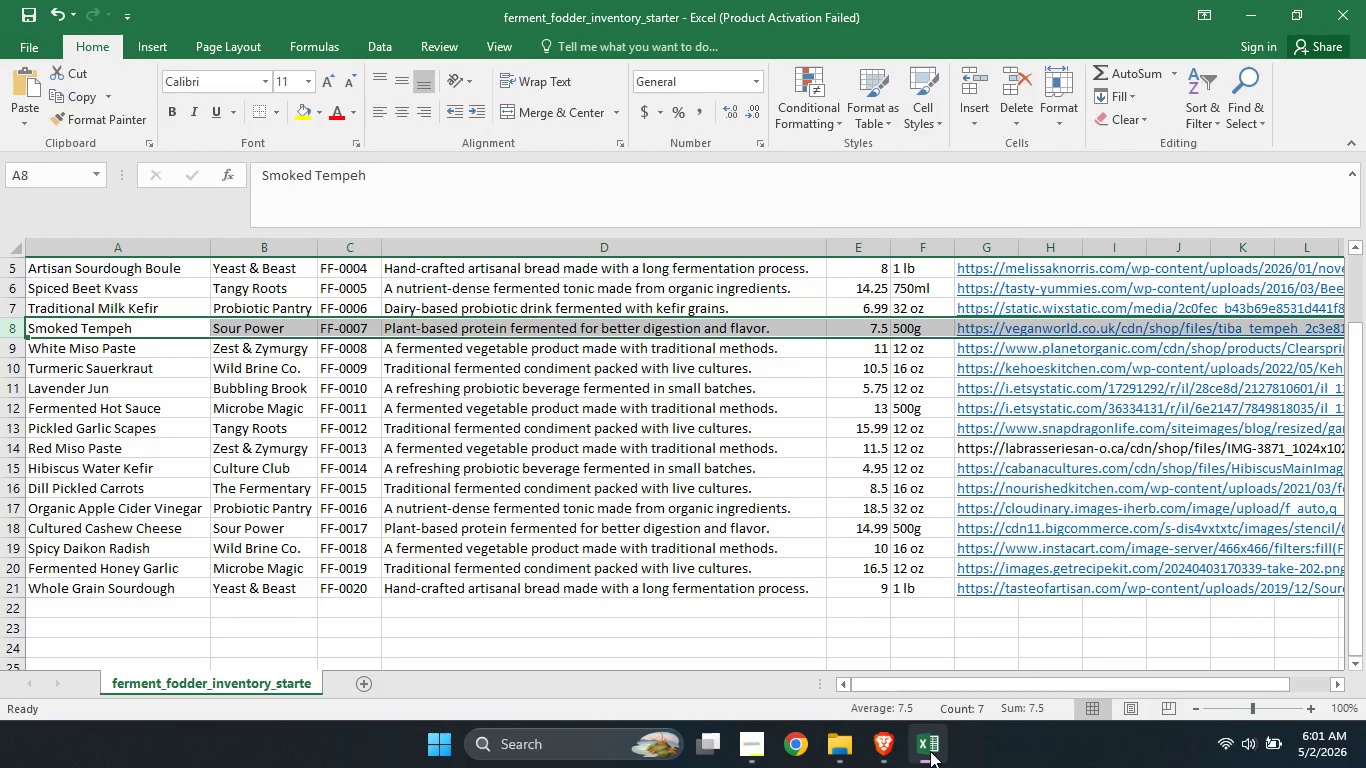 
left_click([930, 751])
 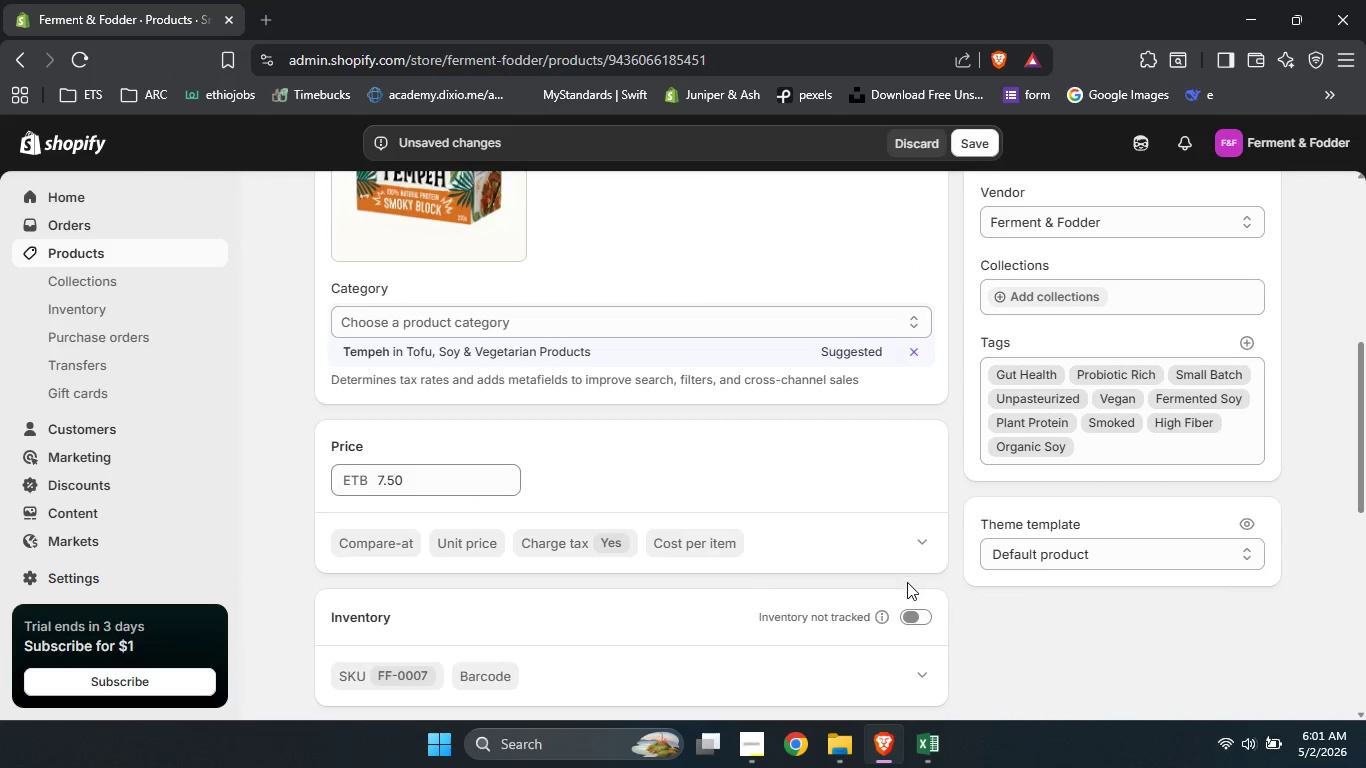 
left_click([919, 615])
 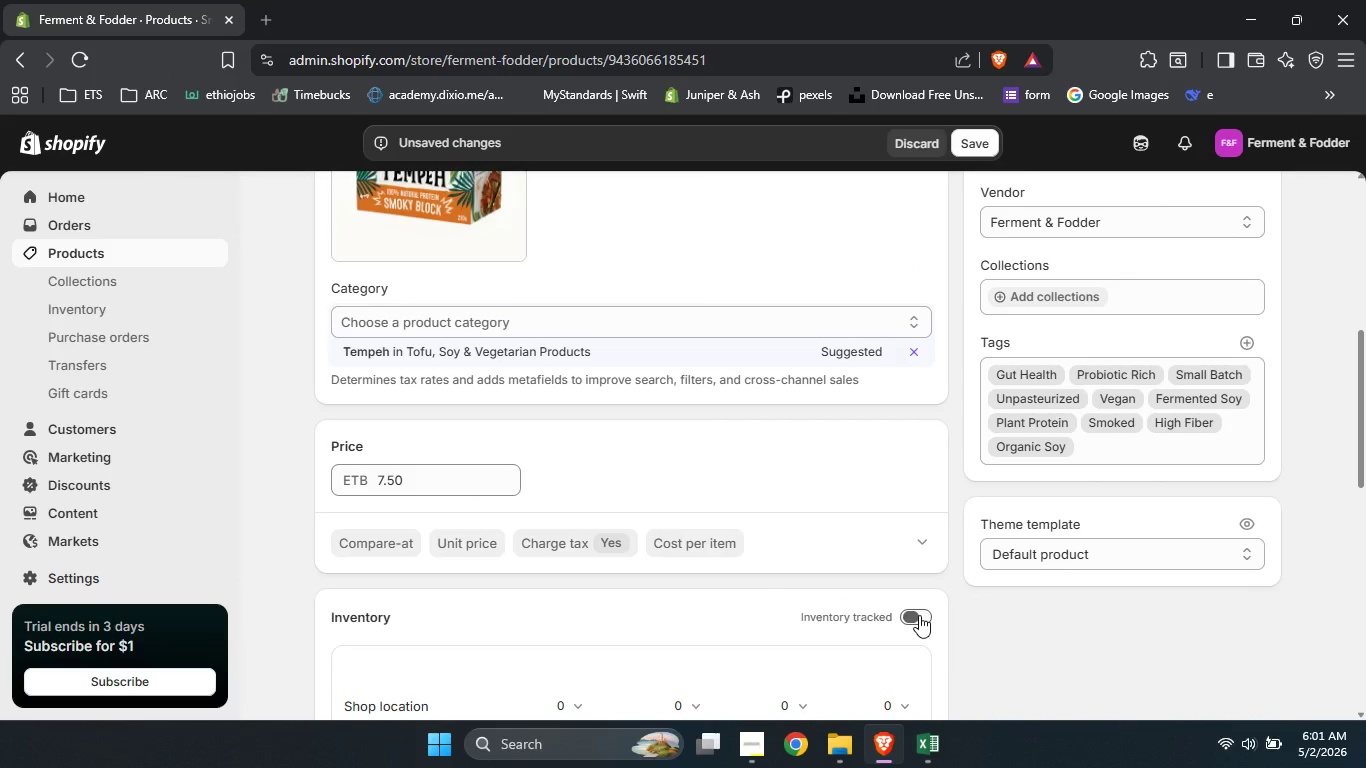 
scroll: coordinate [919, 615], scroll_direction: down, amount: 3.0
 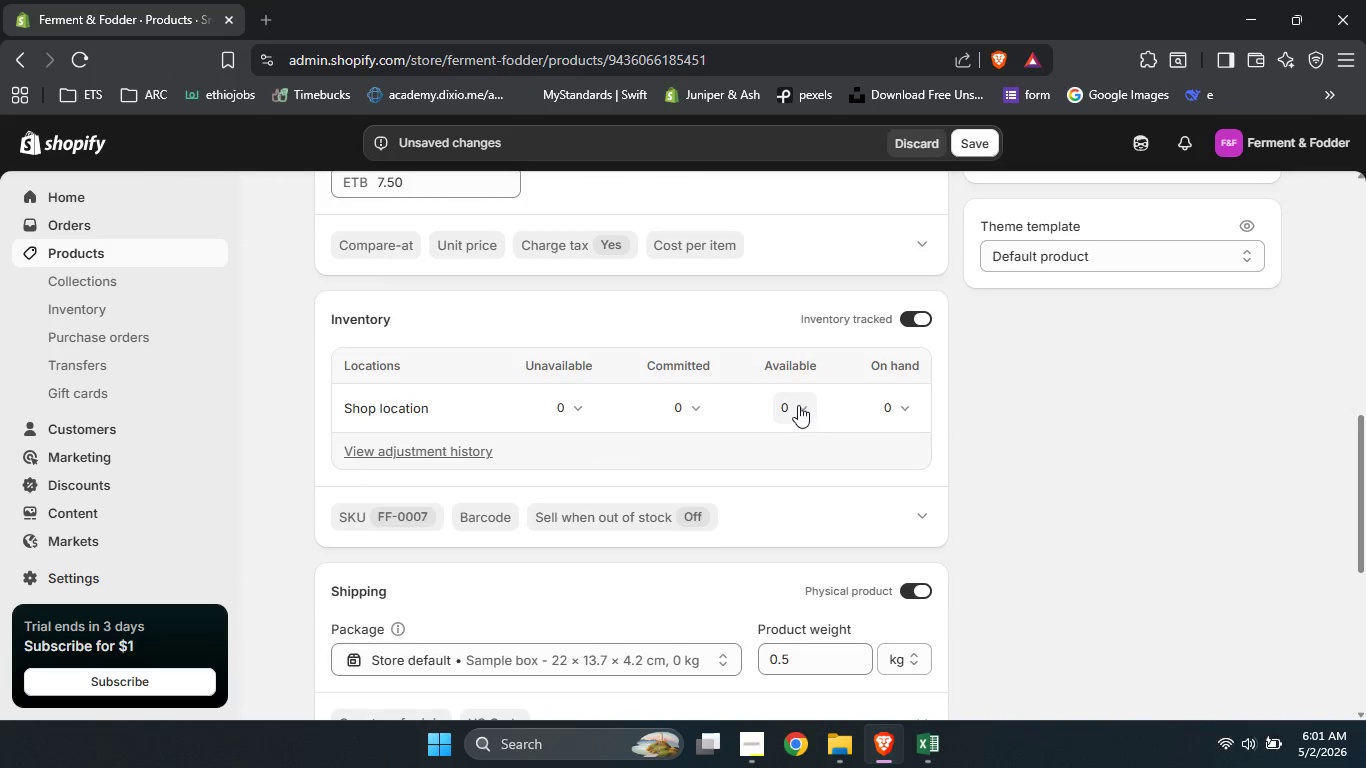 
left_click([798, 405])
 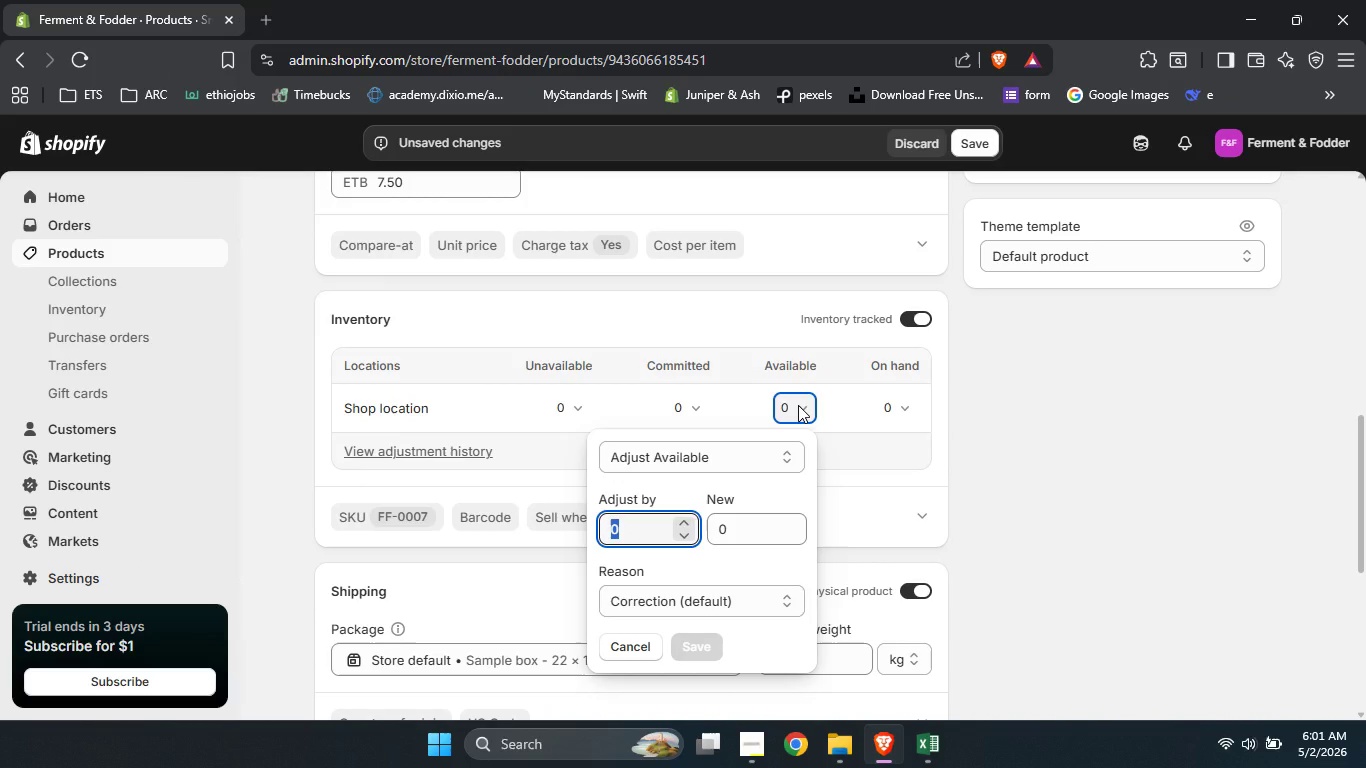 
key(Numpad5)
 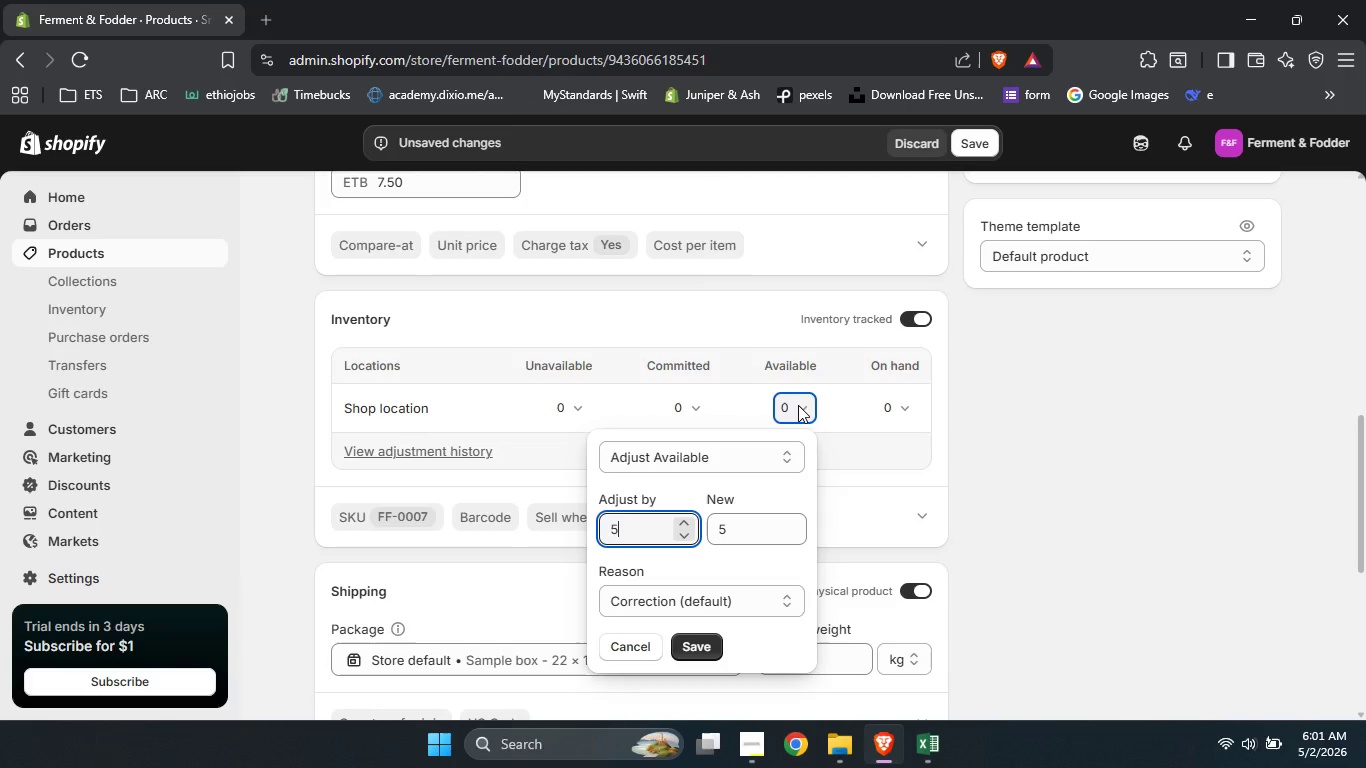 
key(Numpad5)
 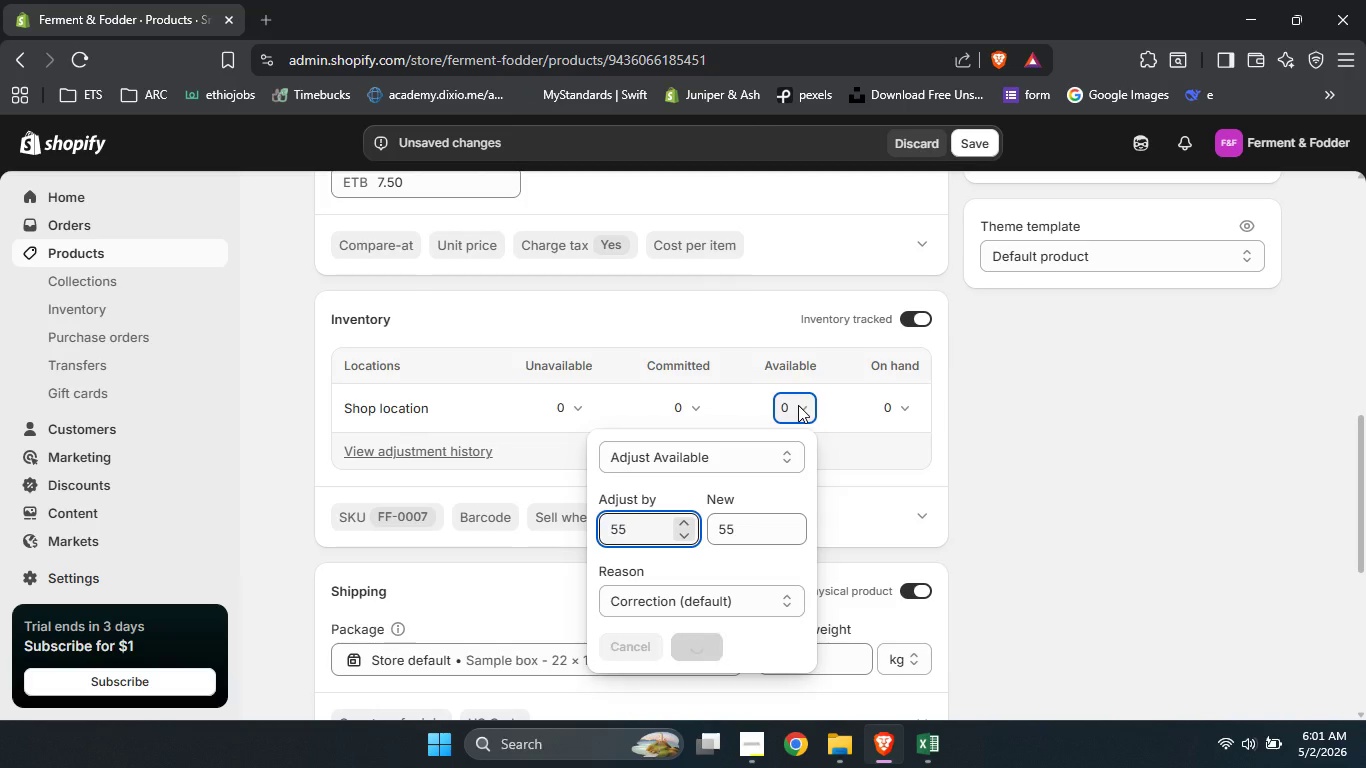 
key(Enter)
 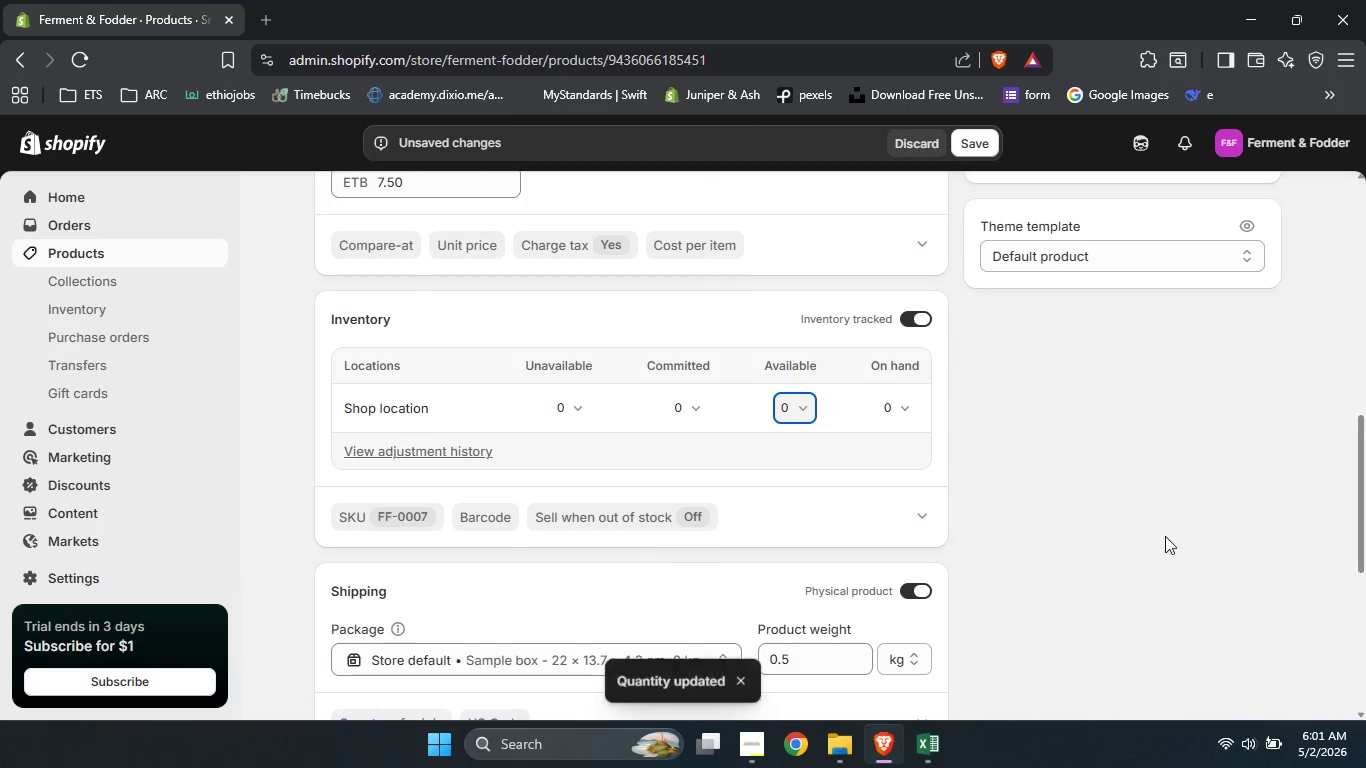 
scroll: coordinate [1165, 528], scroll_direction: down, amount: 1.0
 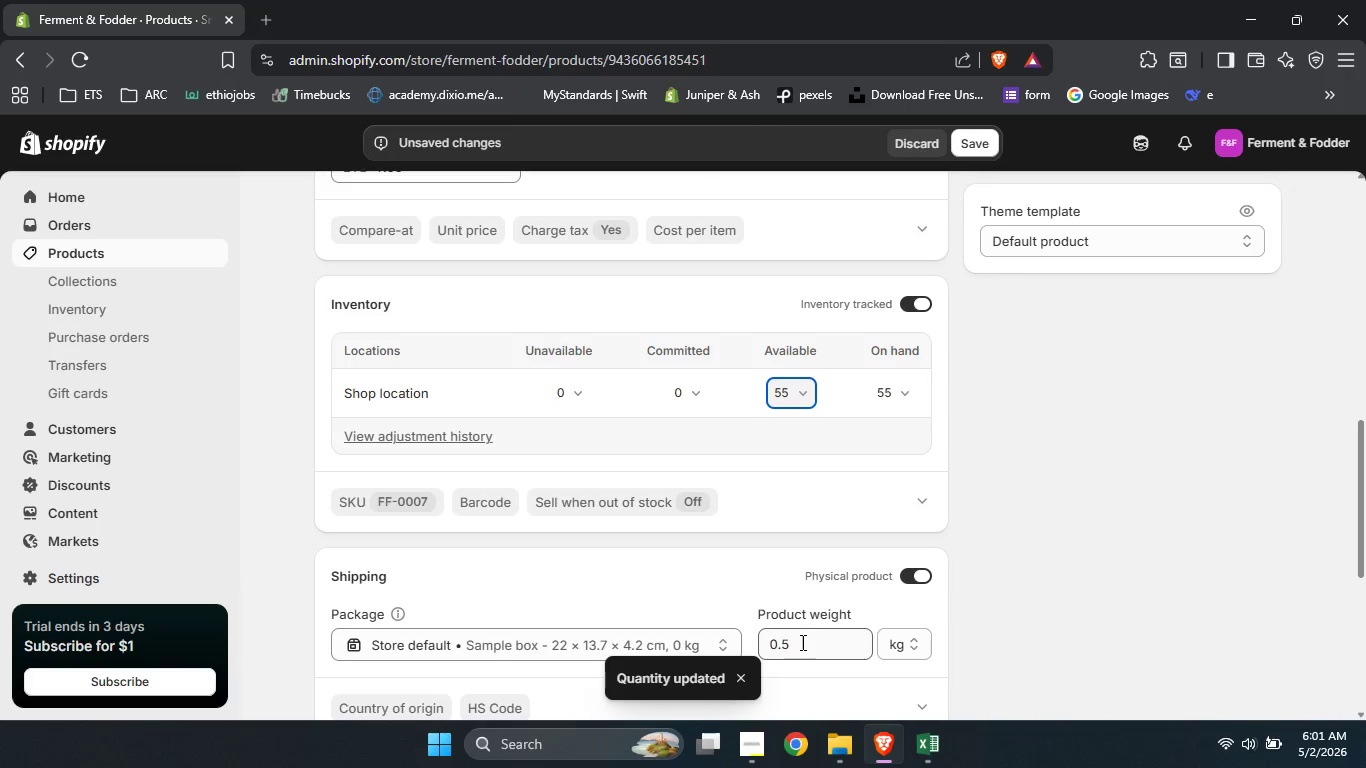 
left_click_drag(start_coordinate=[801, 642], to_coordinate=[777, 640])
 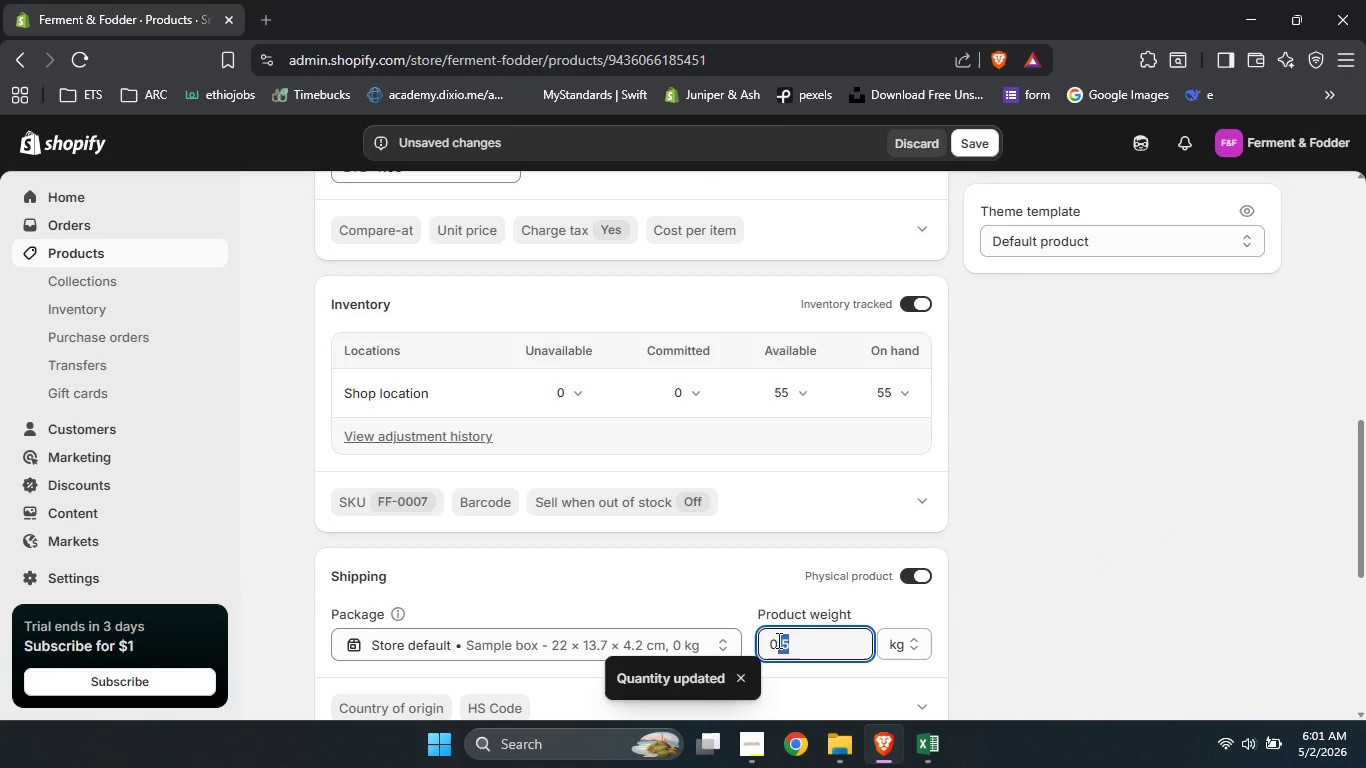 
key(Backspace)
 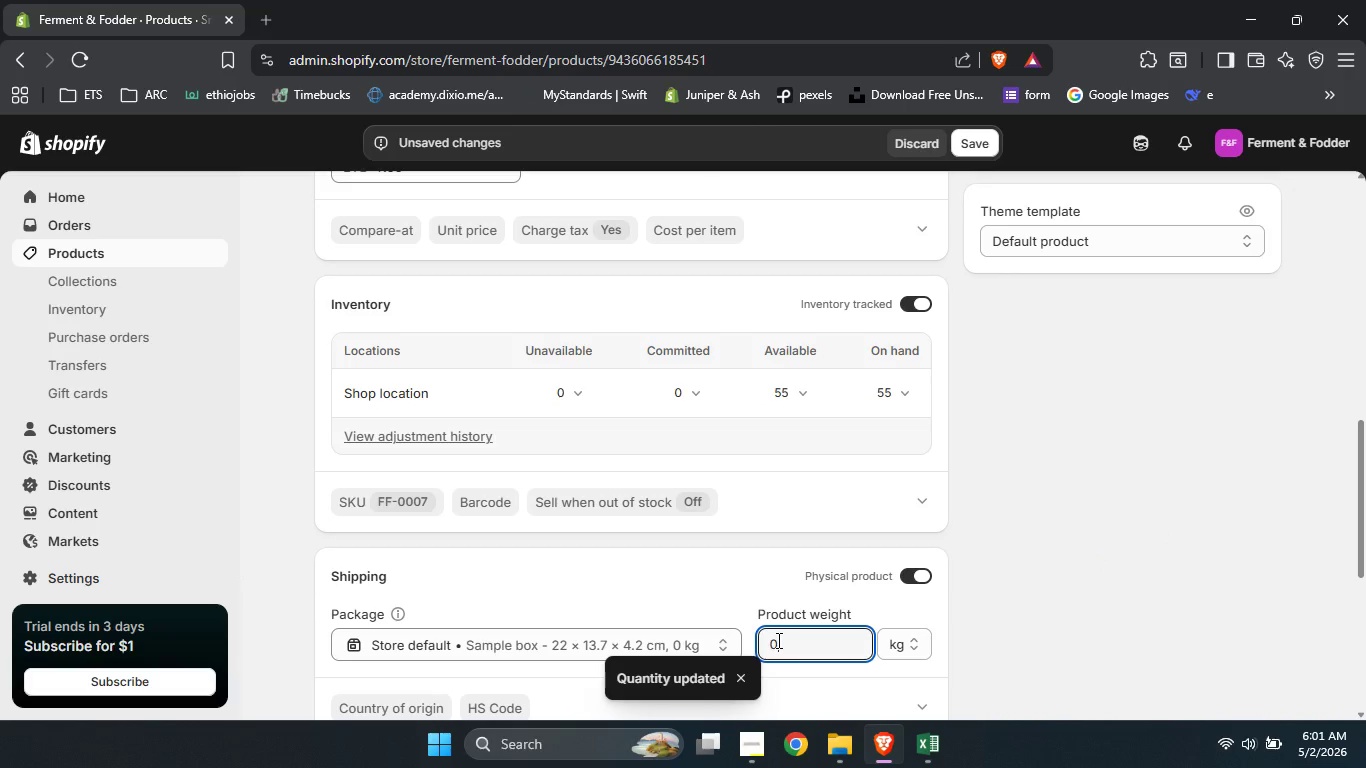 
key(Backspace)
 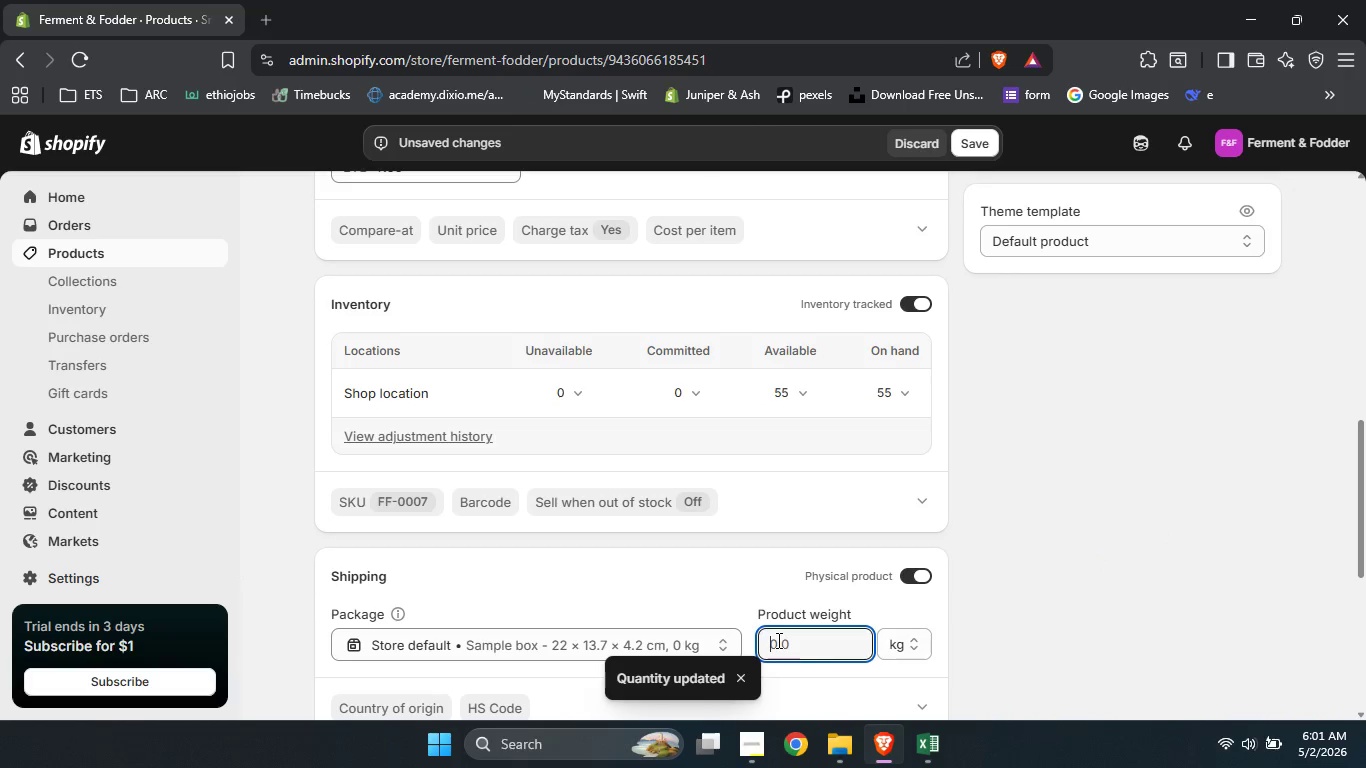 
key(Backspace)
 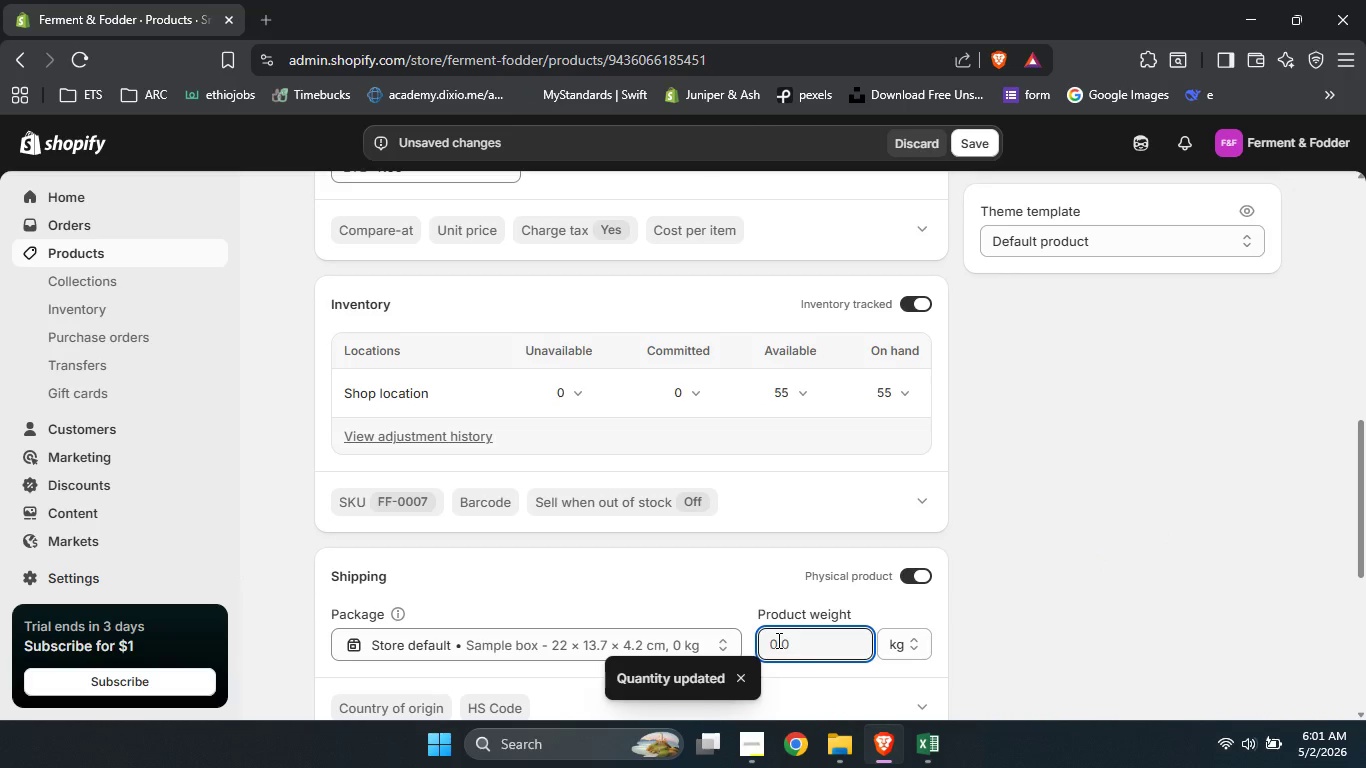 
key(Numpad5)
 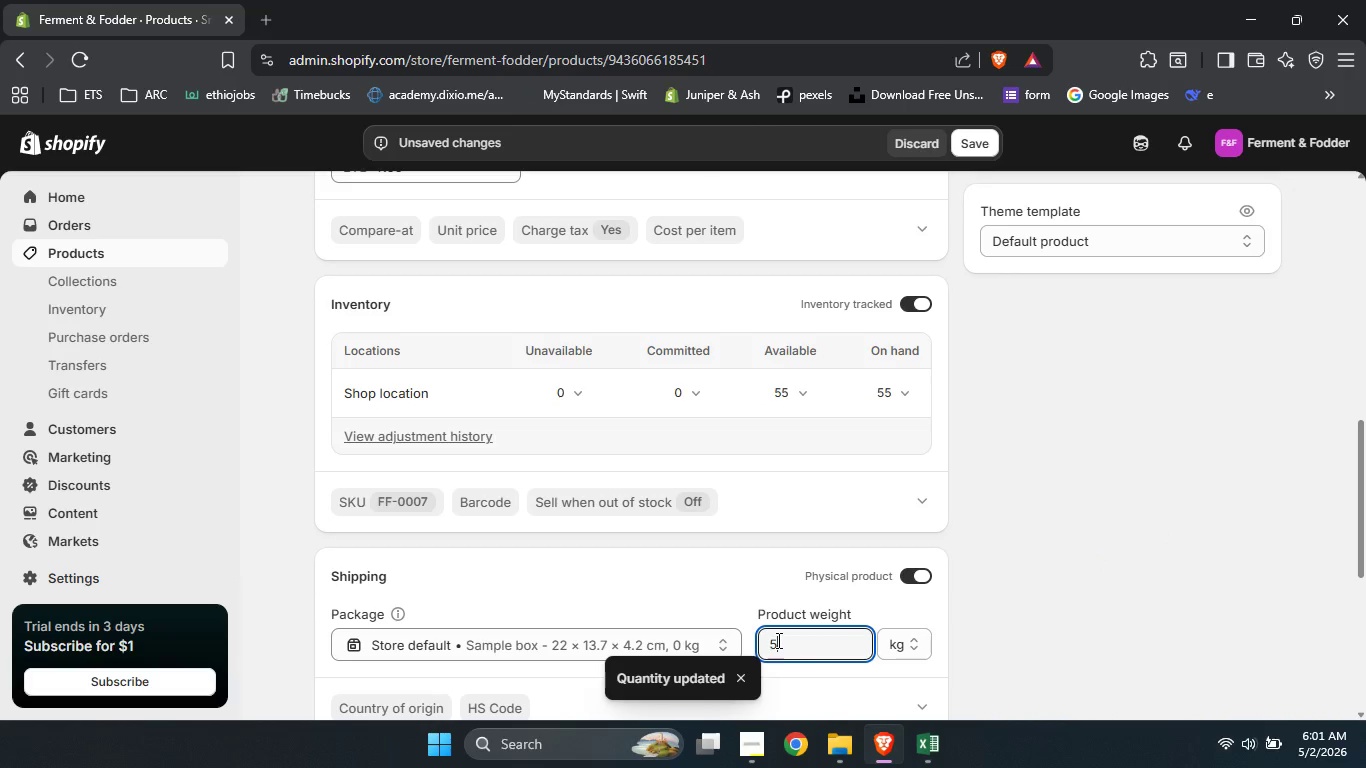 
key(Numpad0)
 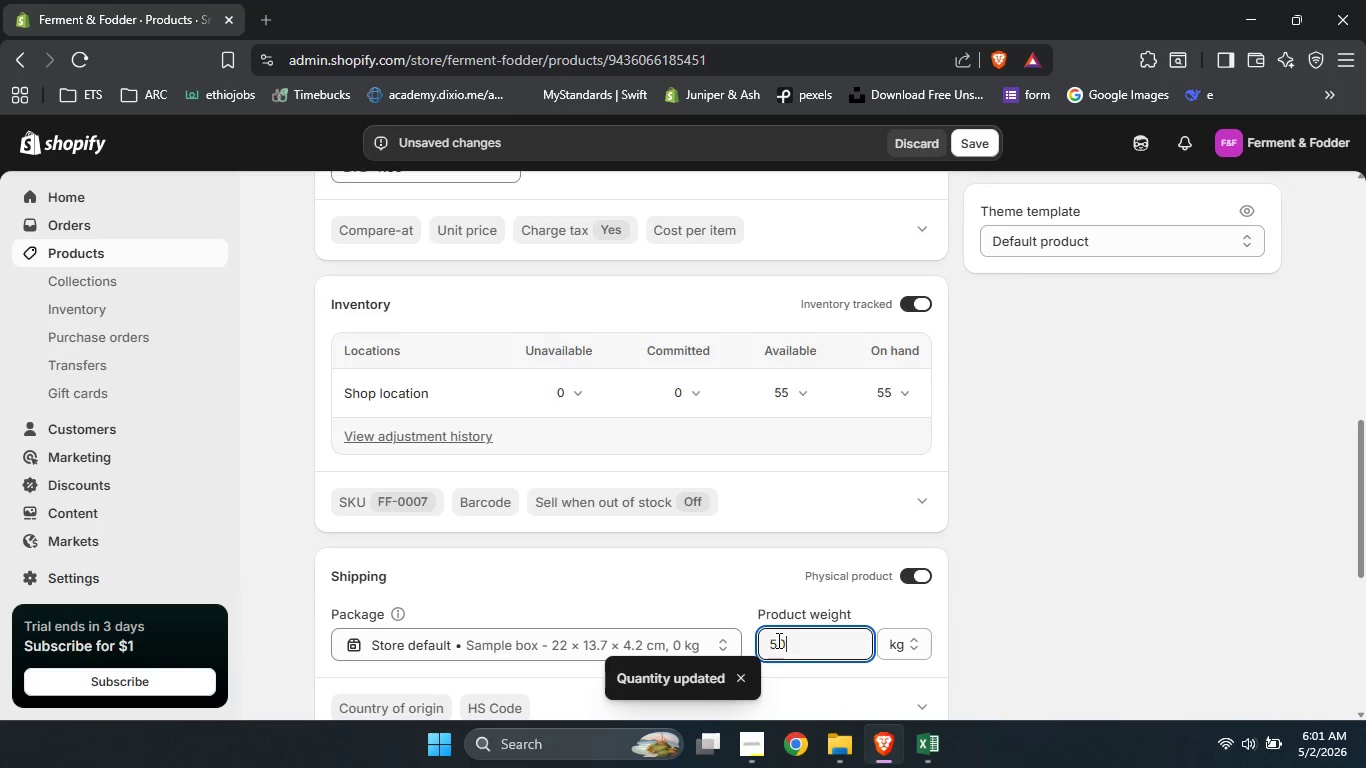 
key(Numpad0)
 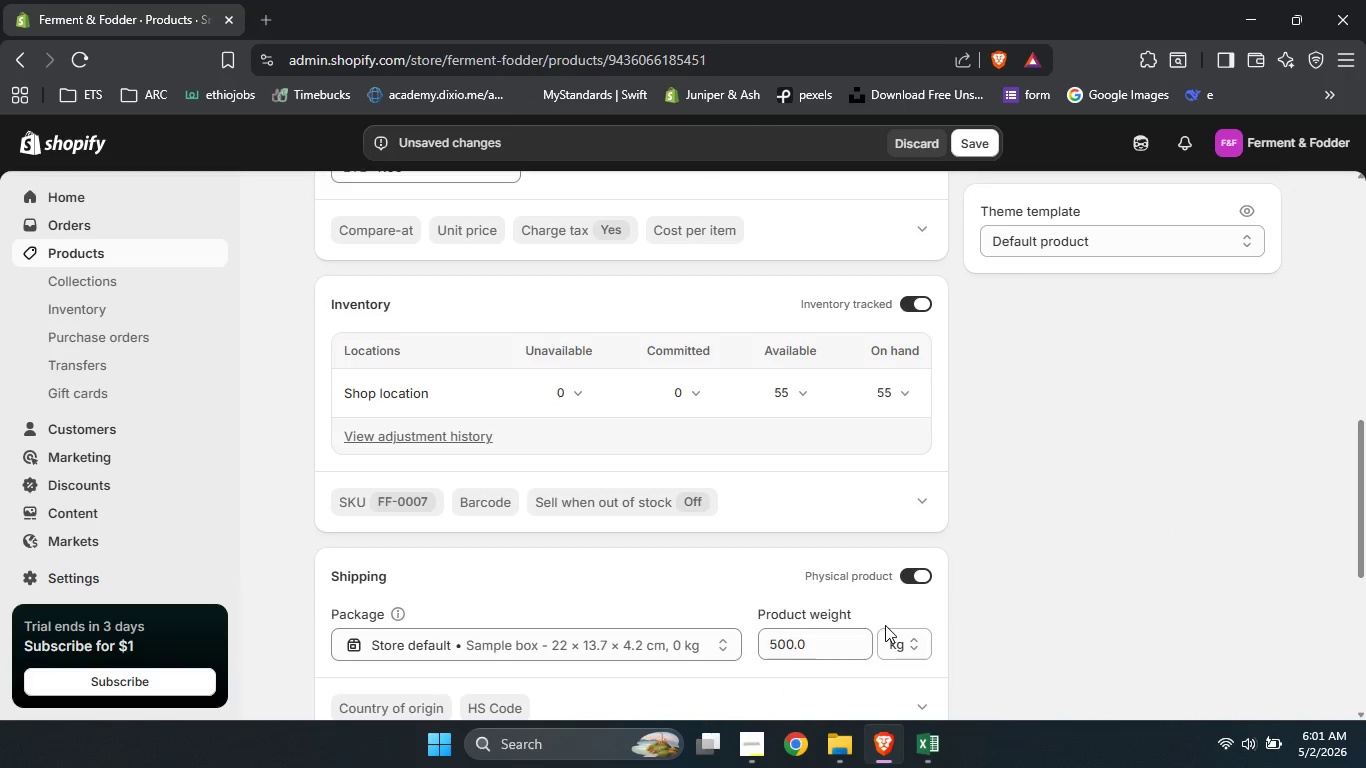 
double_click([886, 625])
 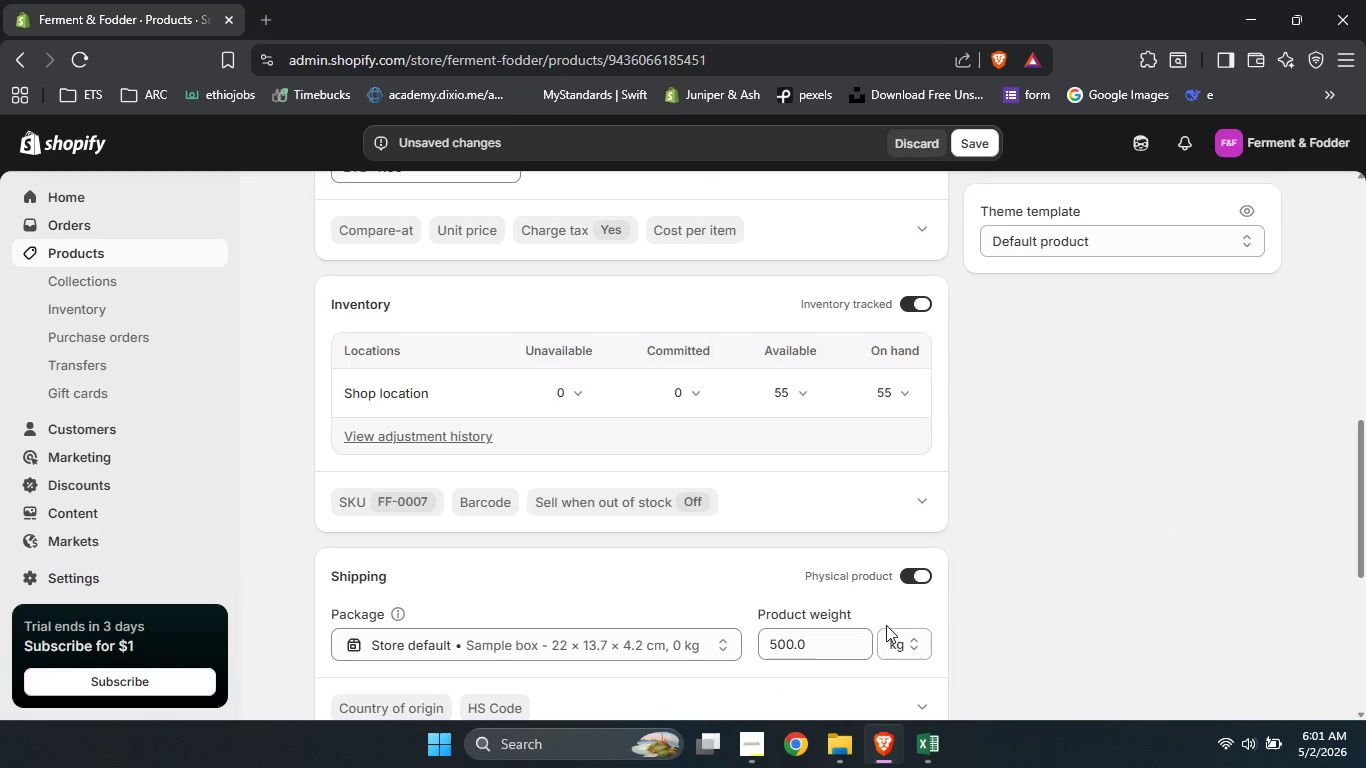 
triple_click([886, 625])
 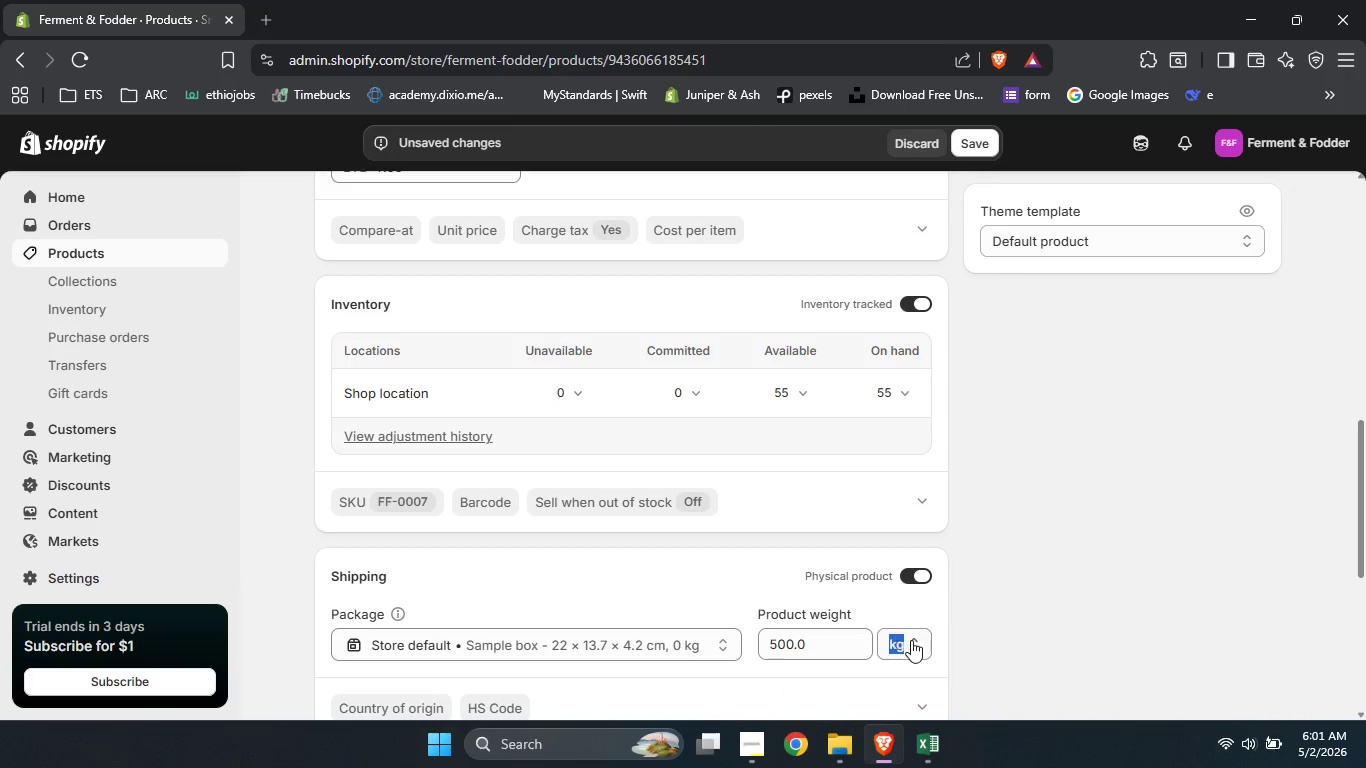 
left_click([911, 640])
 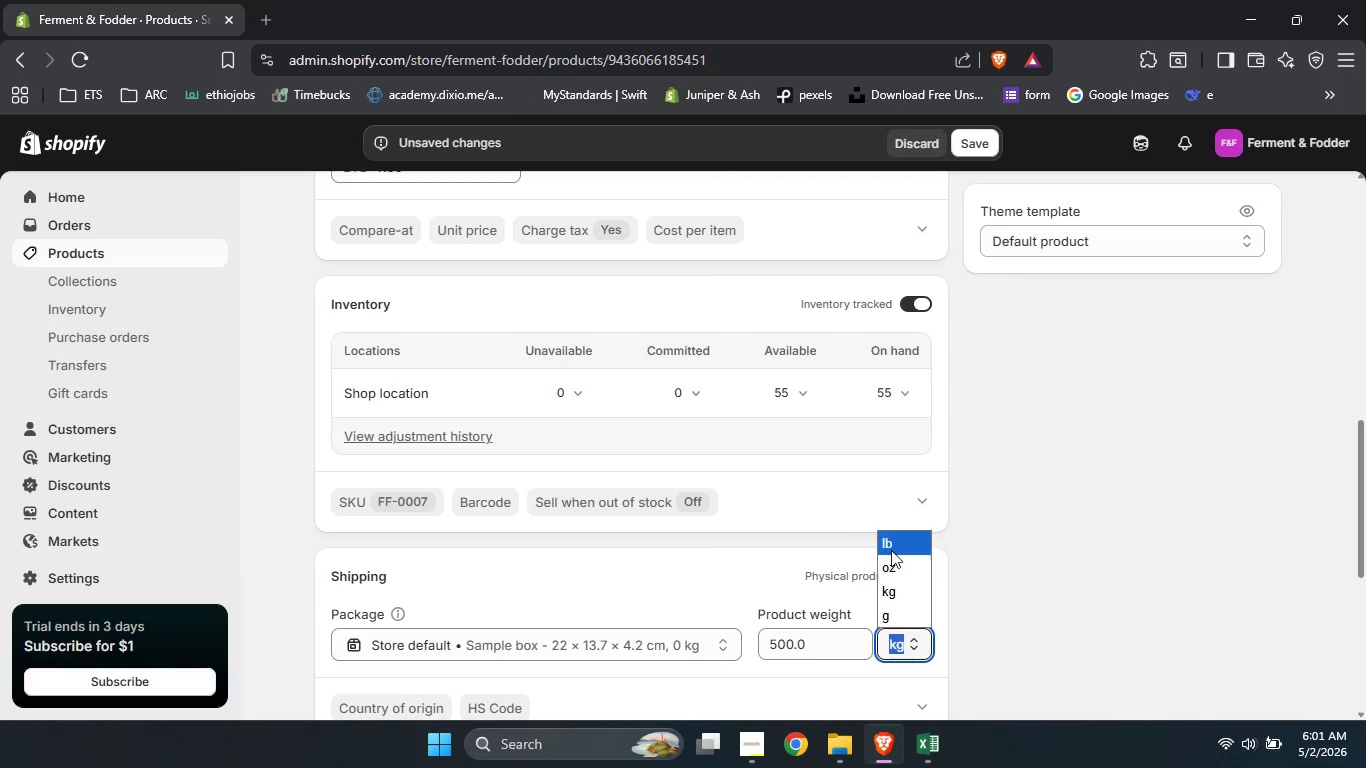 
left_click([890, 541])
 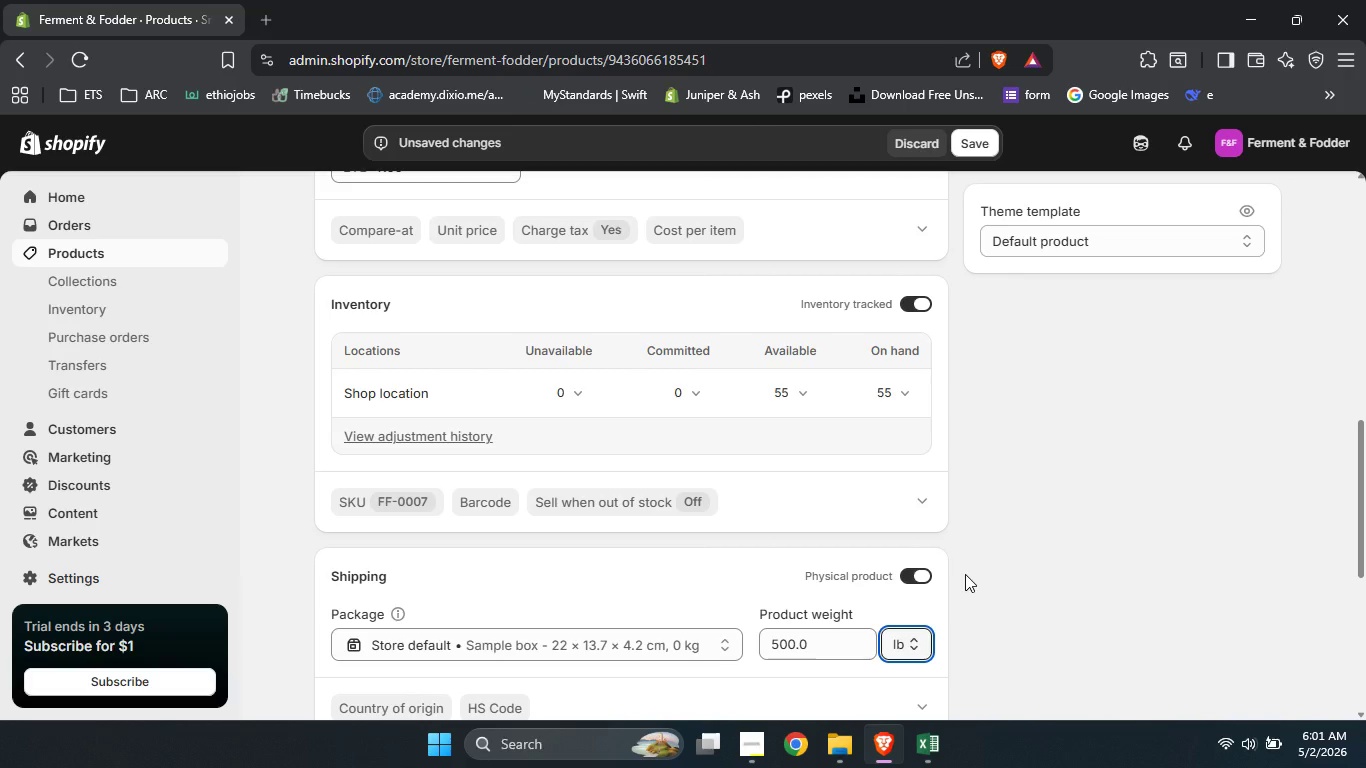 
left_click([965, 574])
 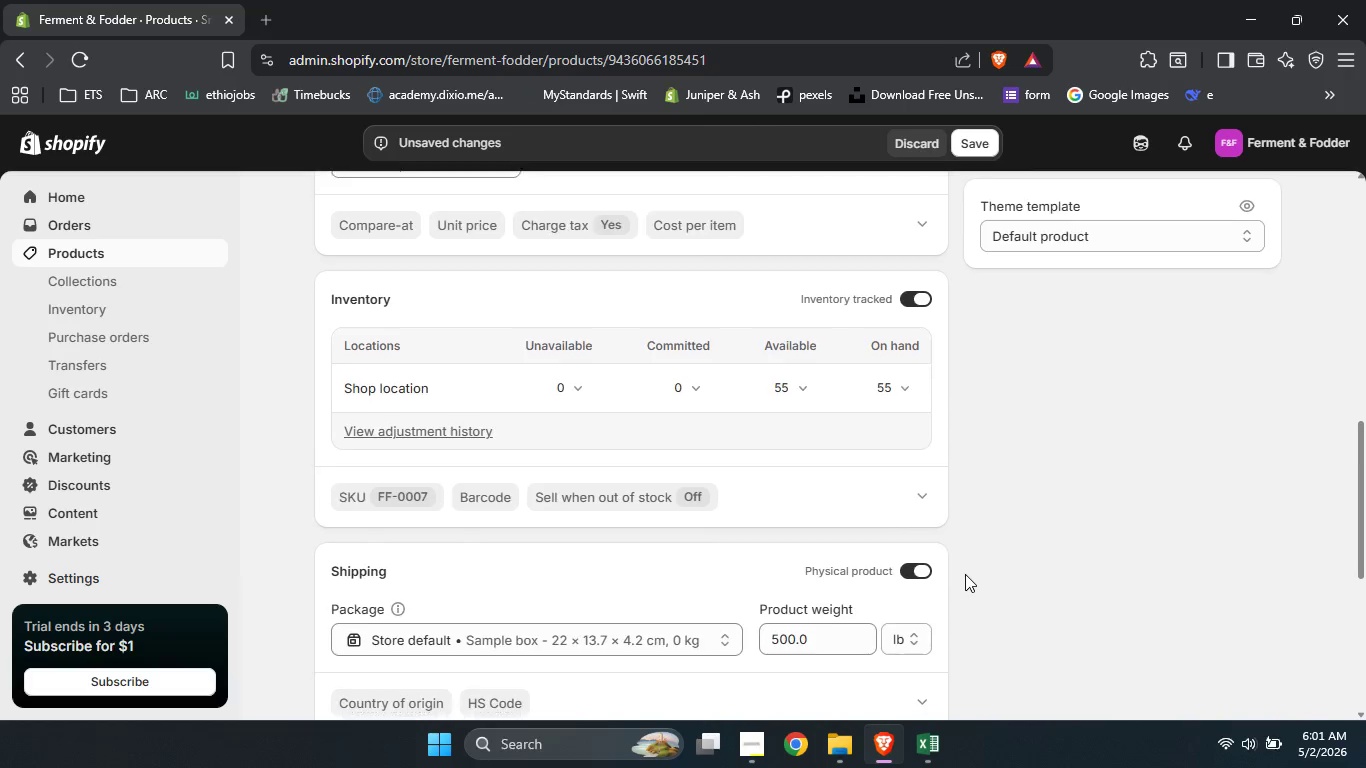 
scroll: coordinate [965, 574], scroll_direction: down, amount: 4.0
 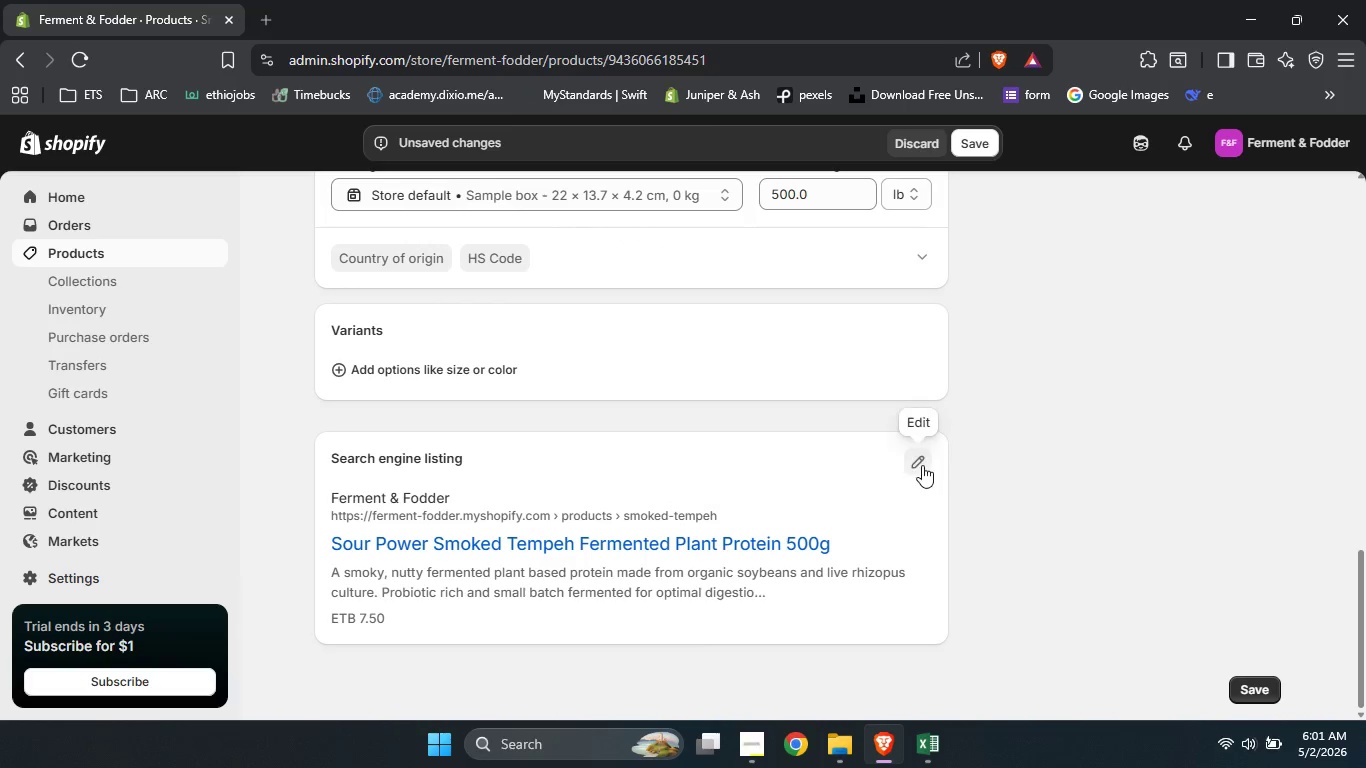 
left_click([922, 465])
 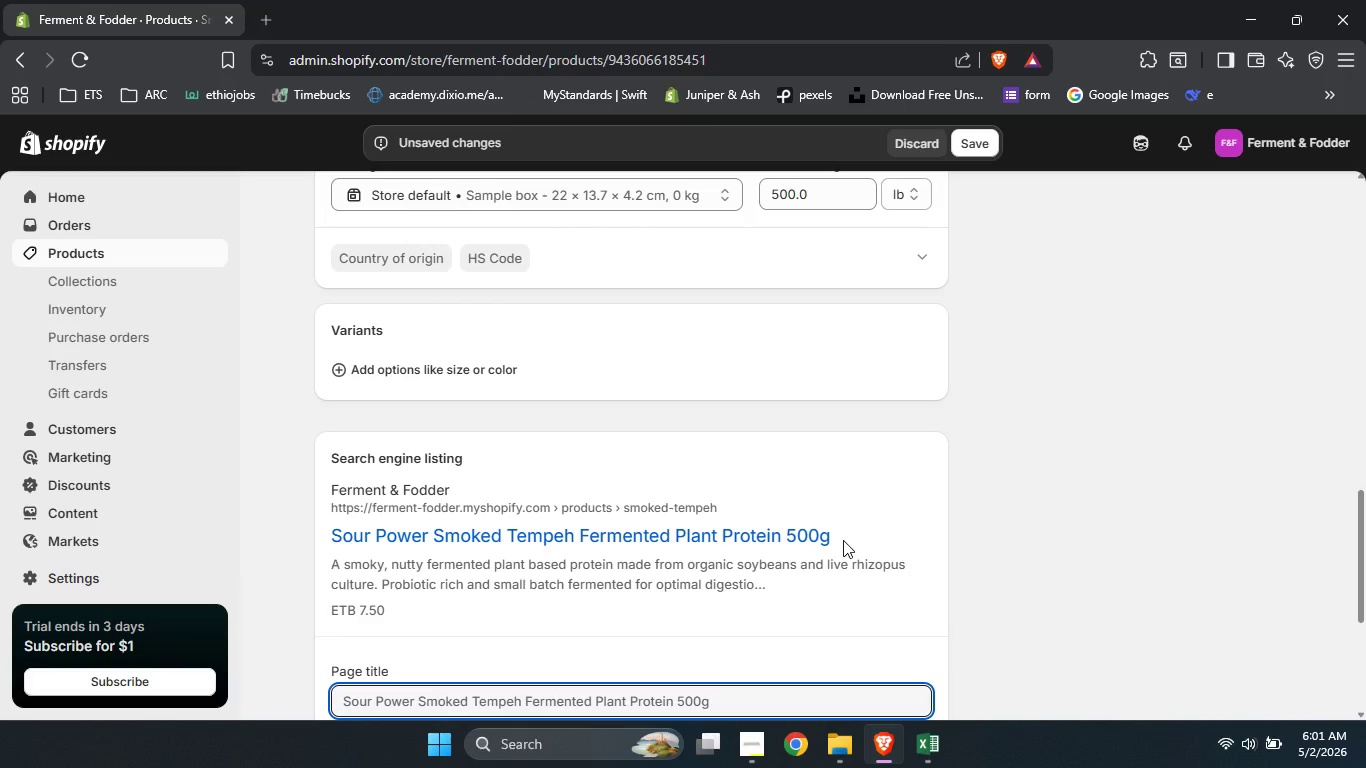 
scroll: coordinate [843, 540], scroll_direction: down, amount: 3.0
 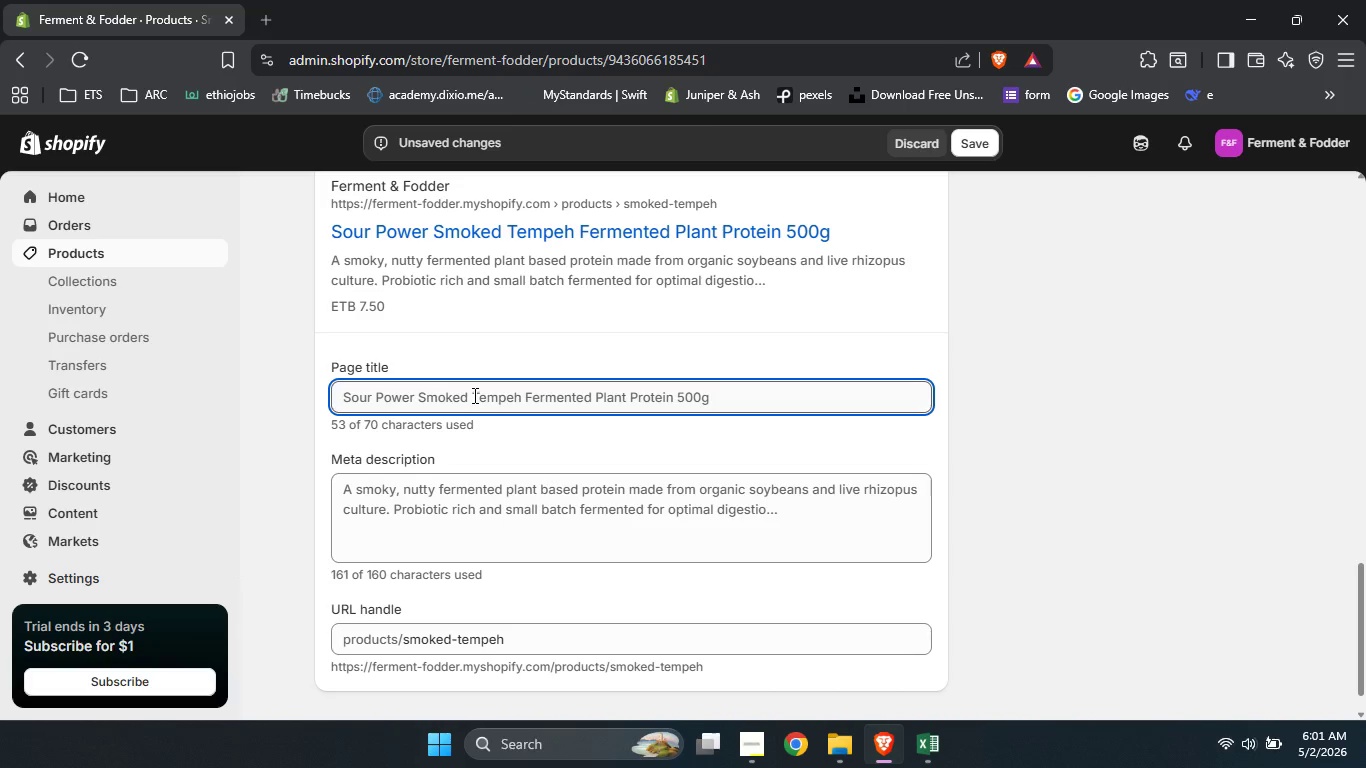 
left_click_drag(start_coordinate=[473, 394], to_coordinate=[325, 383])
 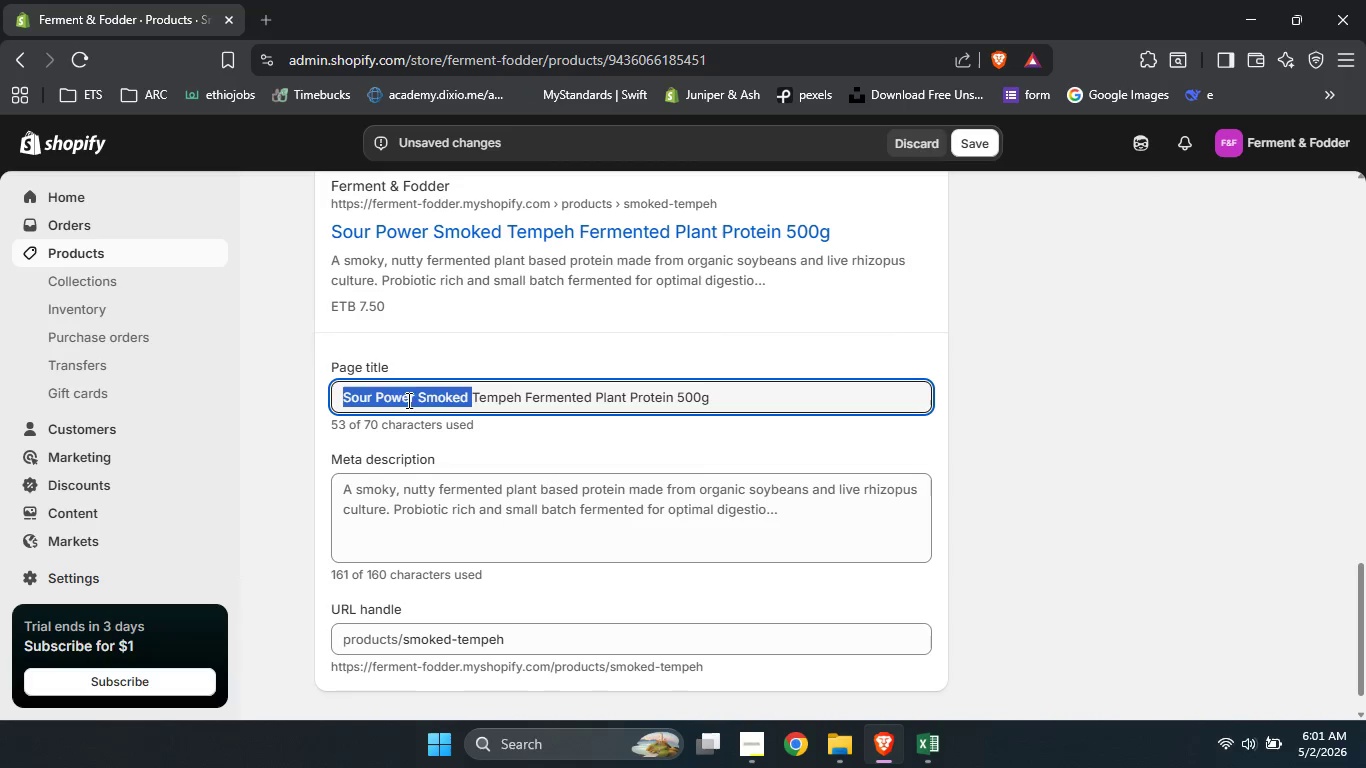 
left_click([410, 400])
 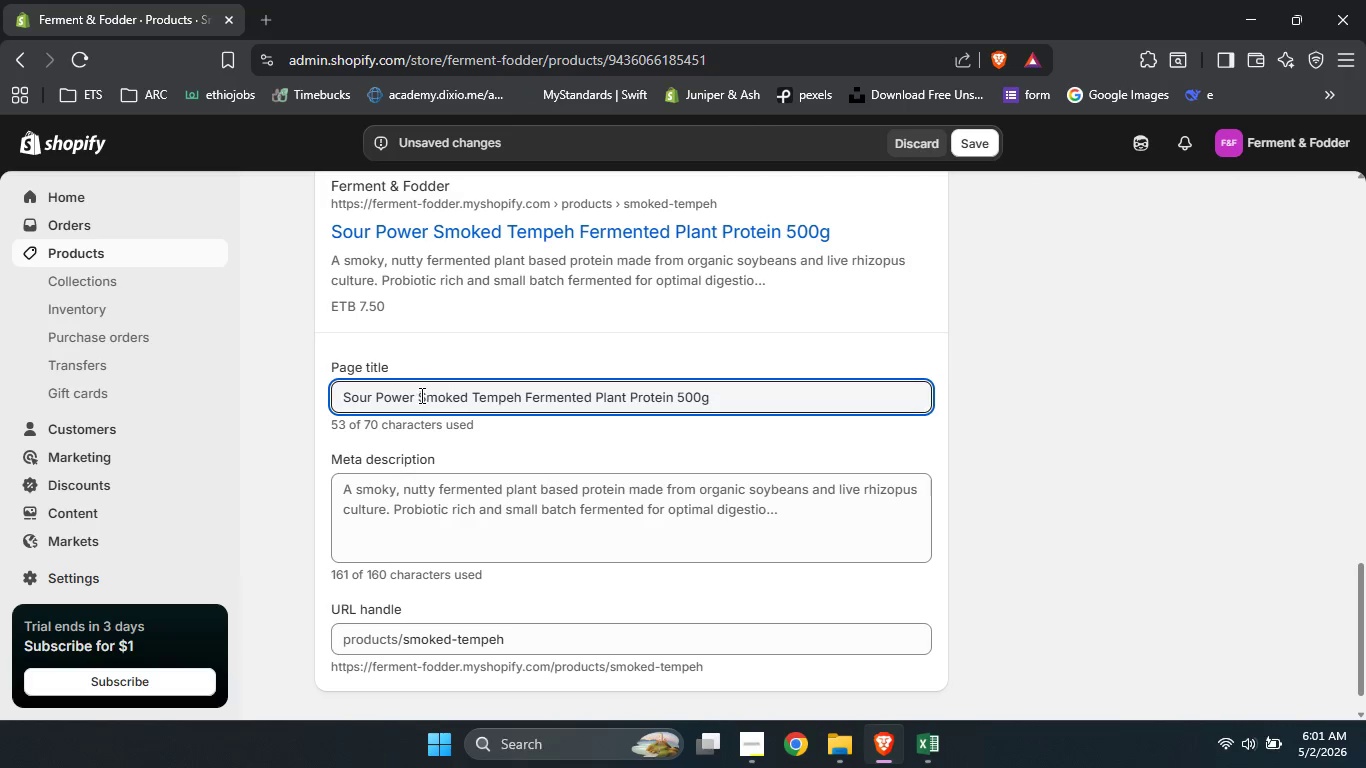 
left_click_drag(start_coordinate=[420, 394], to_coordinate=[284, 376])
 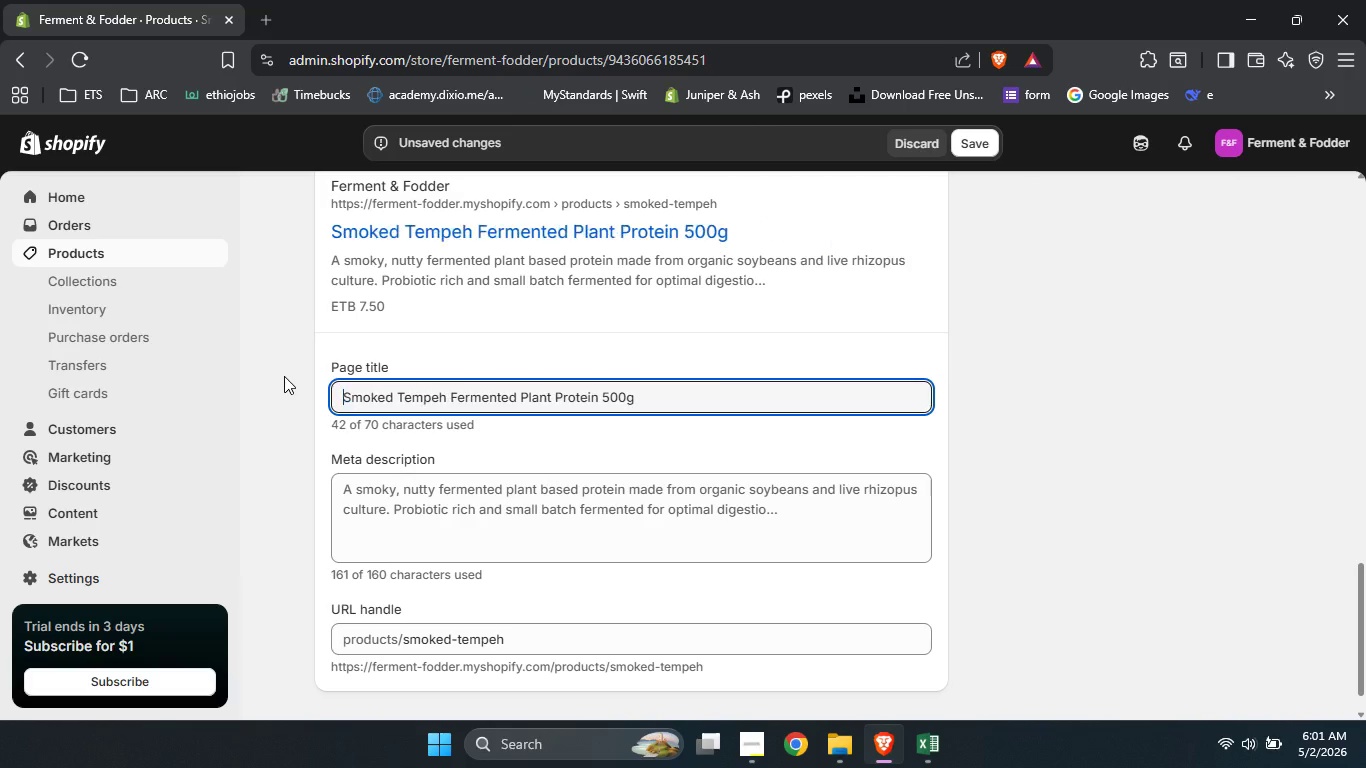 
key(Backspace)
 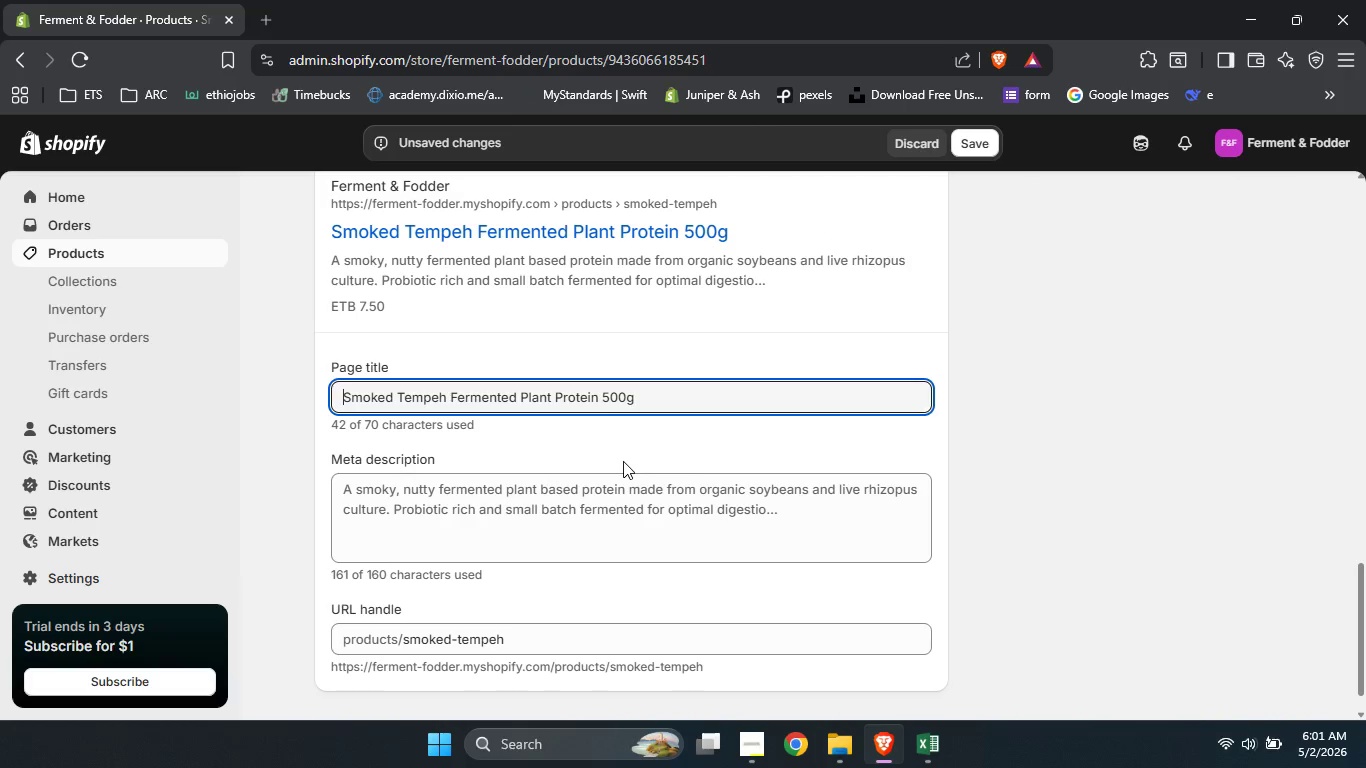 
scroll: coordinate [623, 459], scroll_direction: down, amount: 1.0
 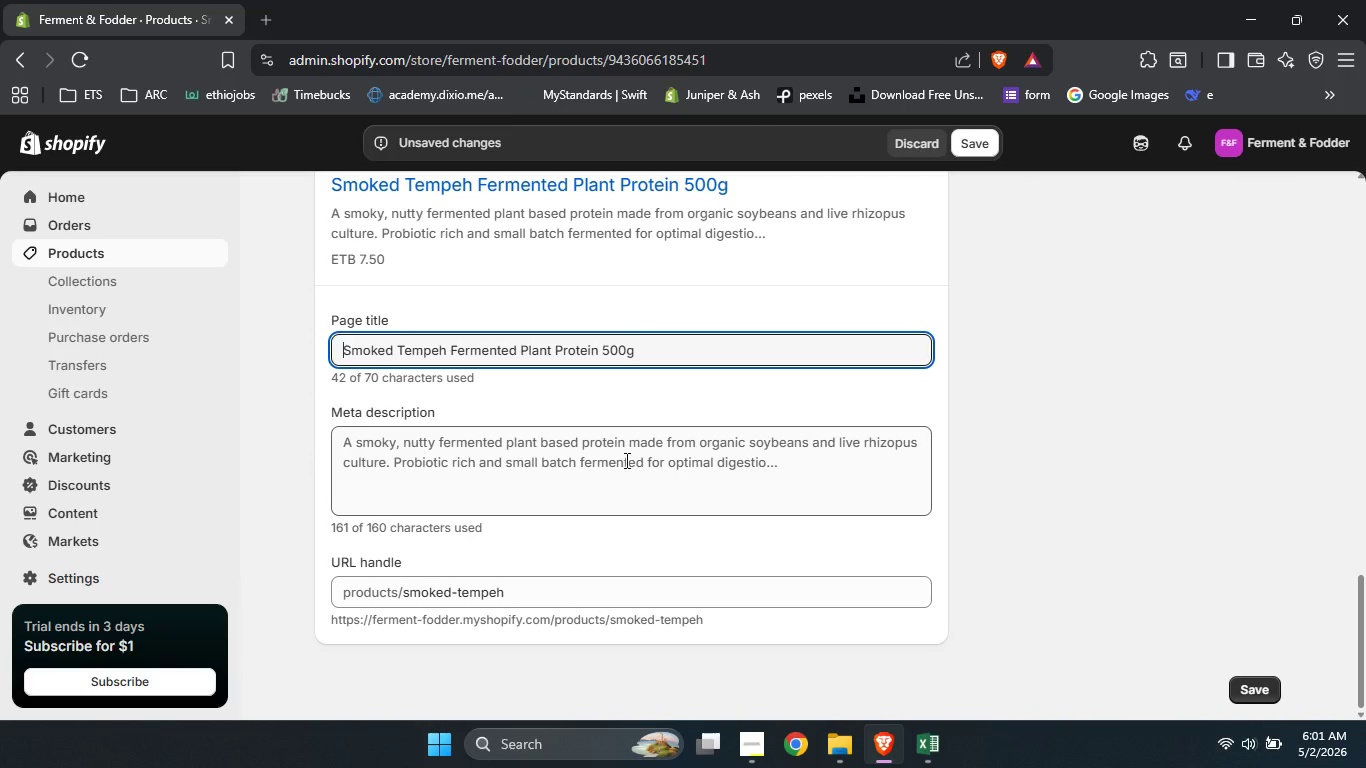 
left_click([671, 482])
 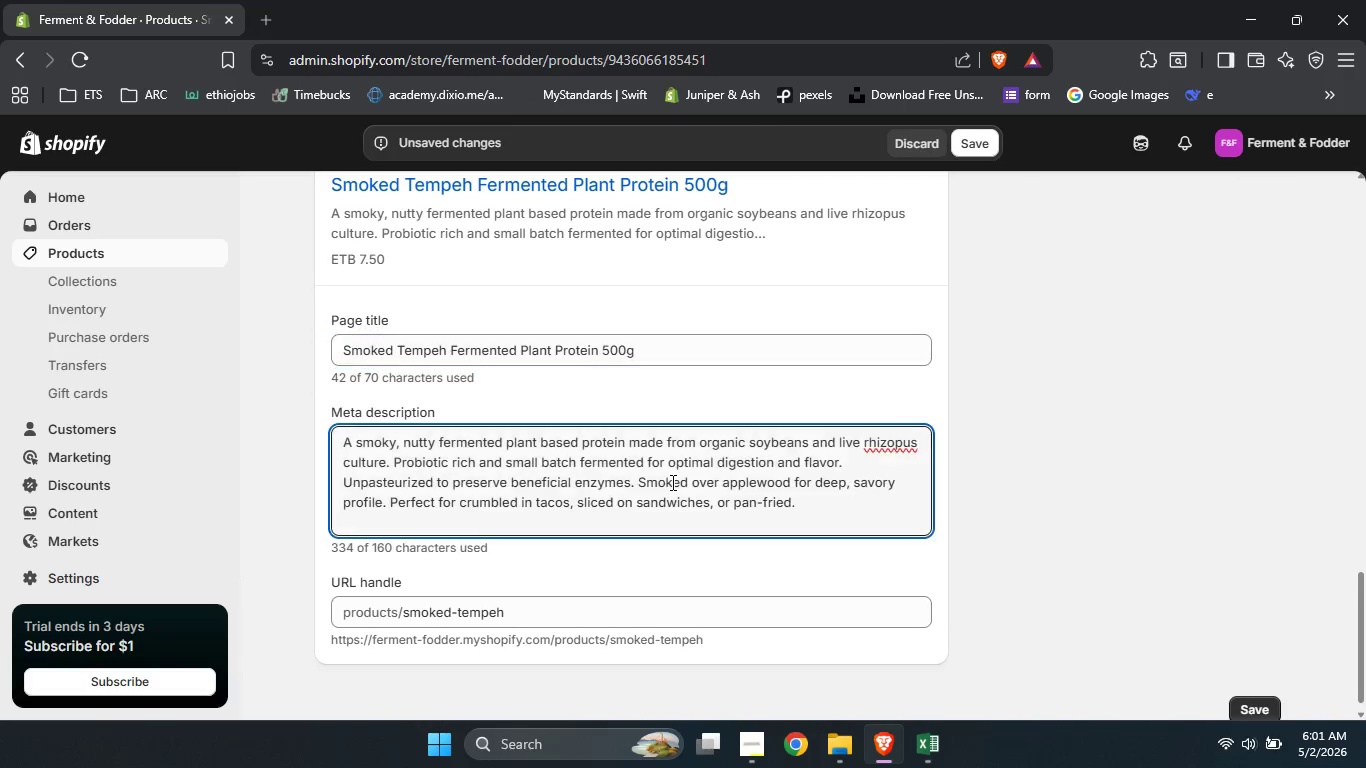 
key(Control+A)
 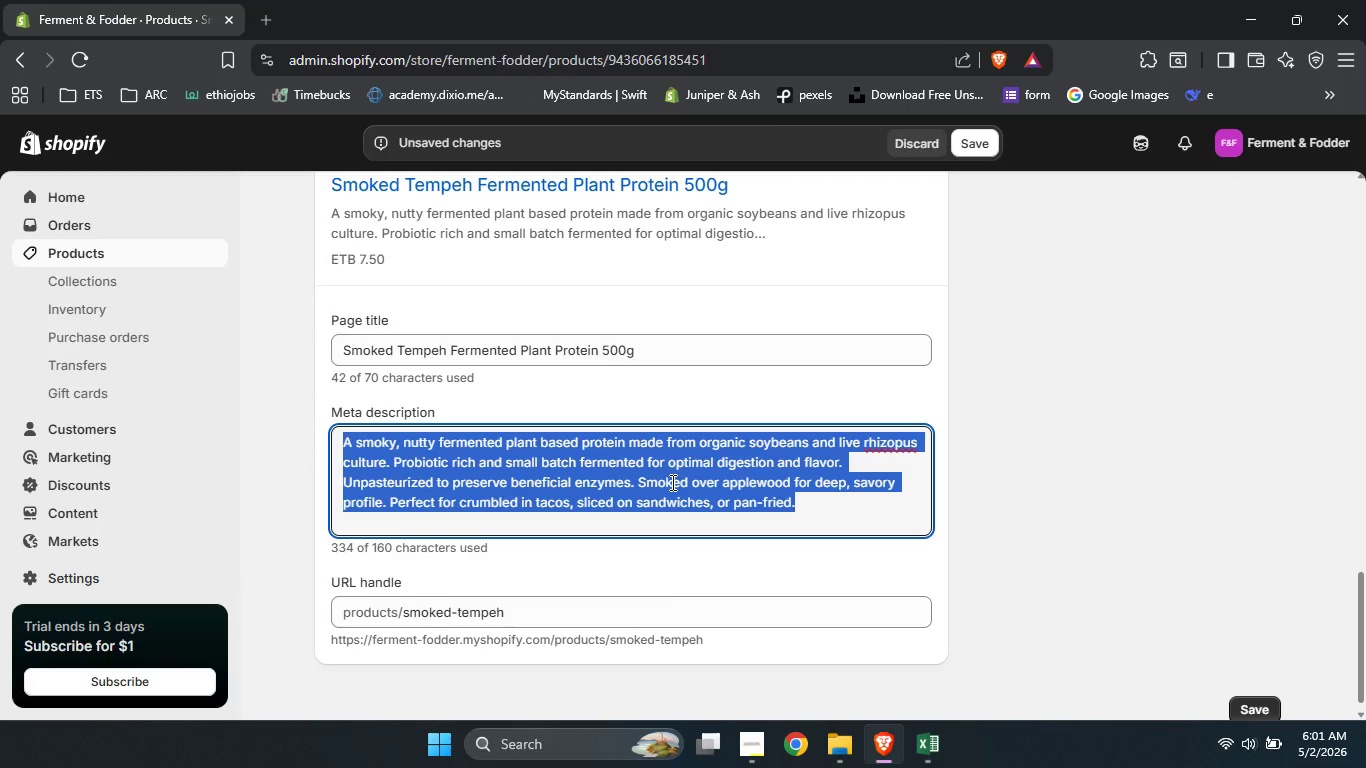 
key(Backspace)
type(Tru)
key(Backspace)
type(t )
key(Backspace)
key(Backspace)
type(y probiotic rich, small te)
key(Backspace)
key(Backspace)
key(Backspace)
key(Backspace)
key(Backspace)
key(Backspace)
type(oked temph)
key(Backspace)
type(eh for gut health. Small batch and un pa)
key(Backspace)
key(Backspace)
key(Backspace)
type(pasteurized )
 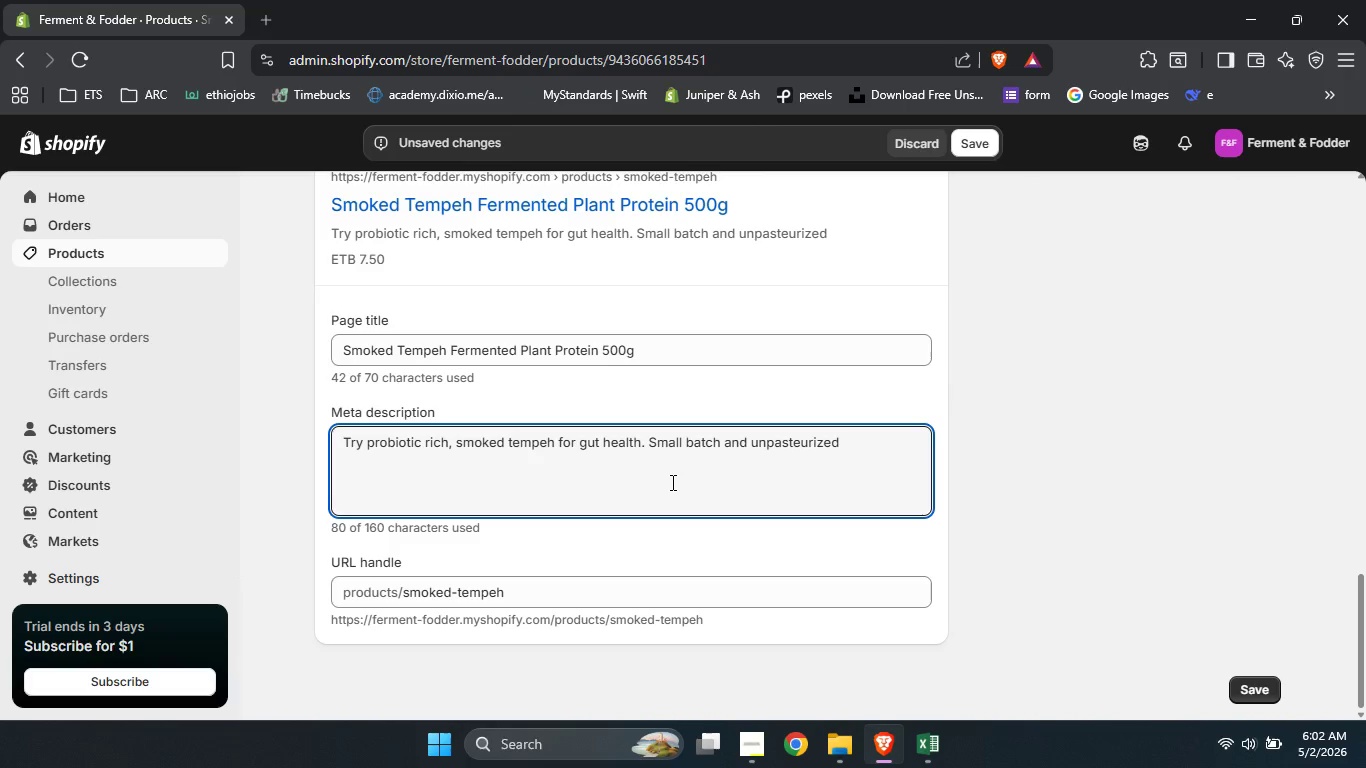 
key(Backspace)
type(. Shope)
key(Backspace)
type( vegan fermented protein now.)
 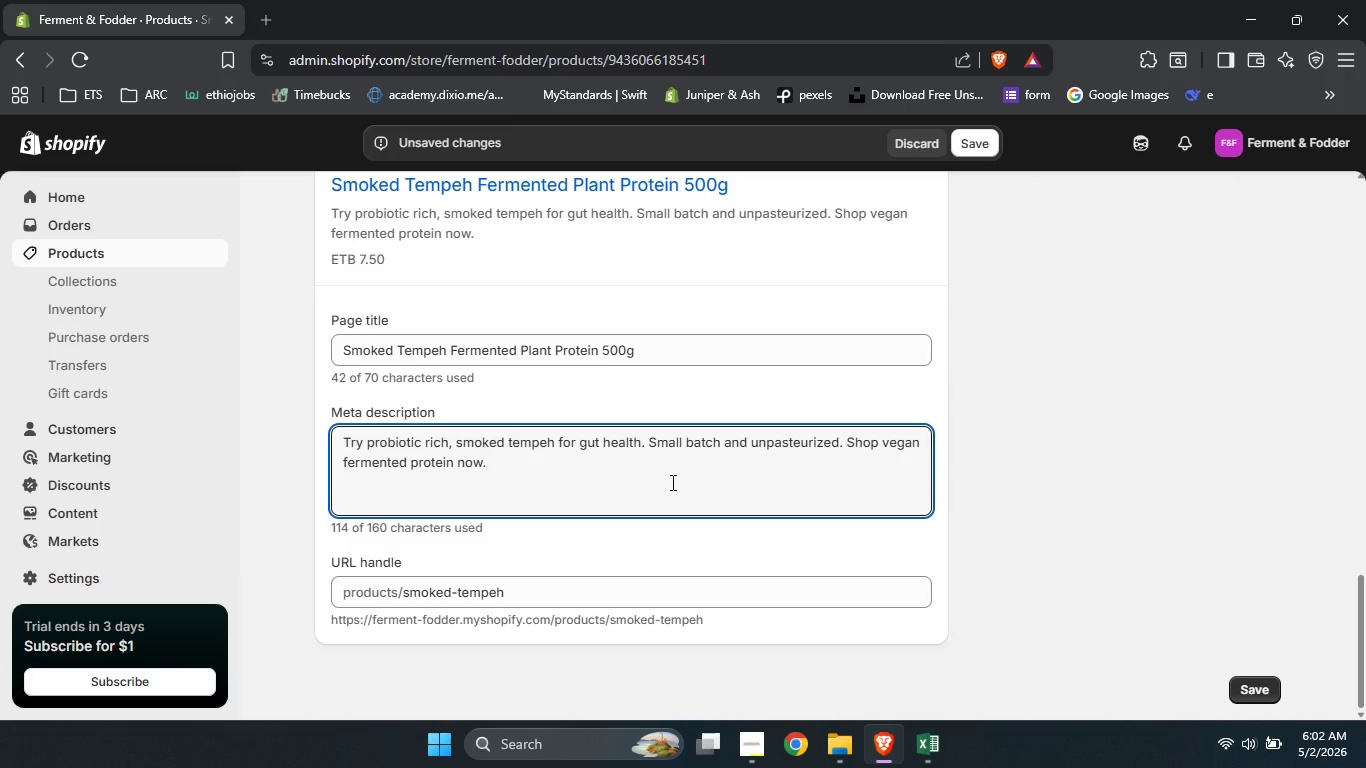 
left_click([404, 589])
 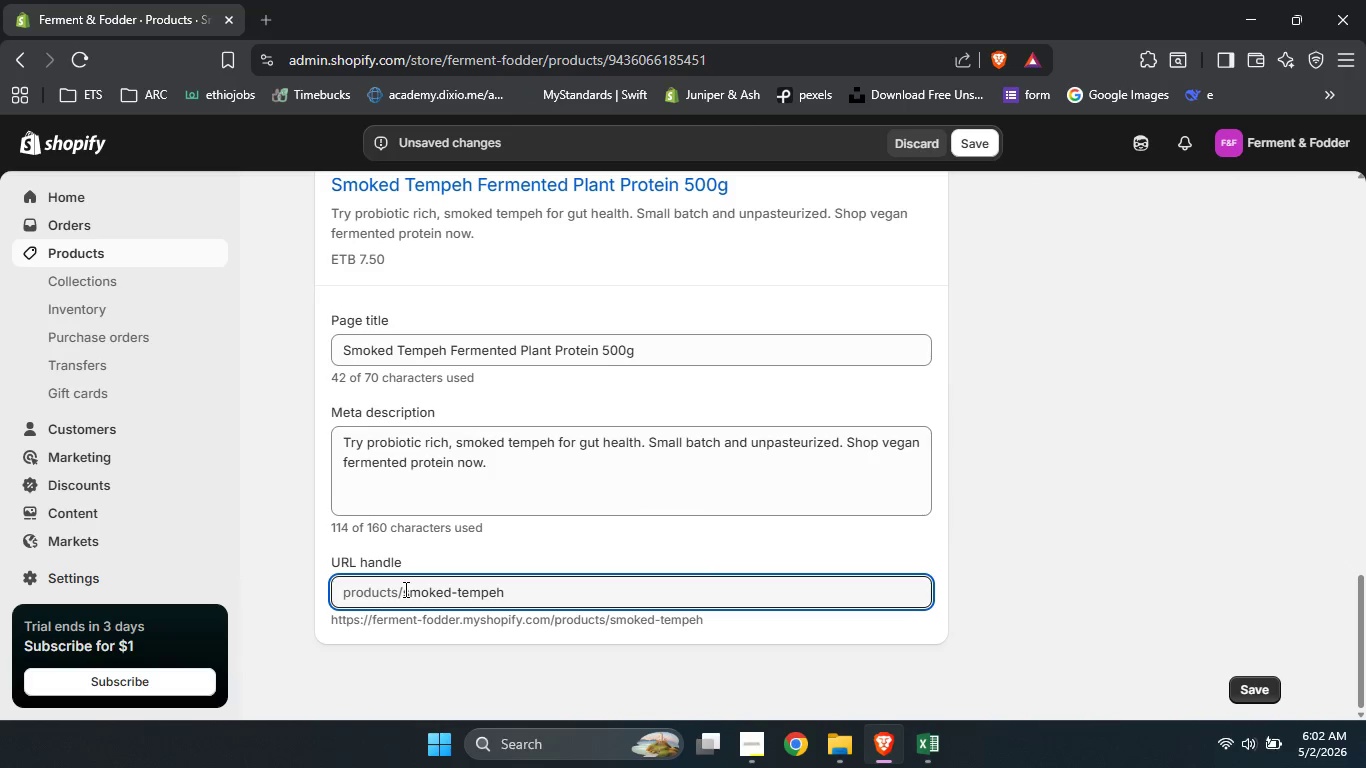 
type(sour-power-s)
key(Backspace)
 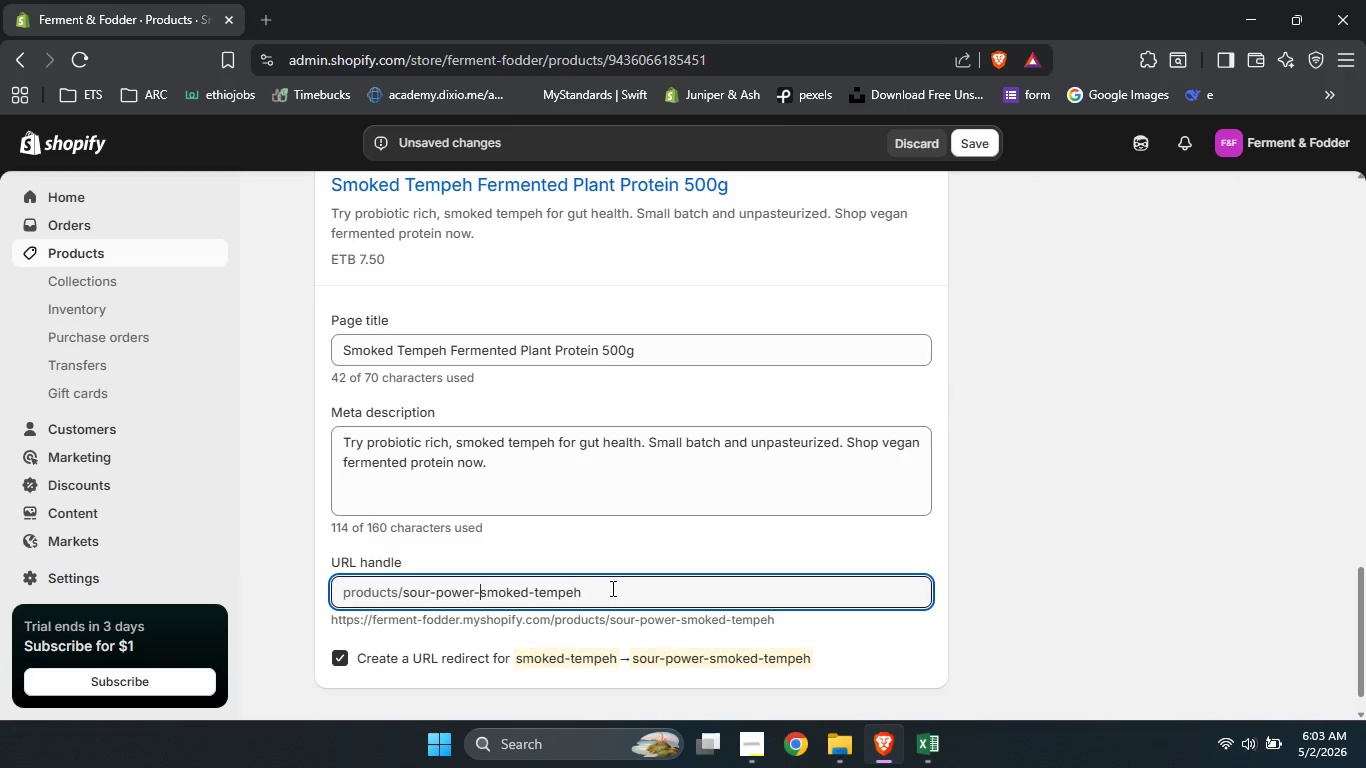 
left_click([611, 588])
 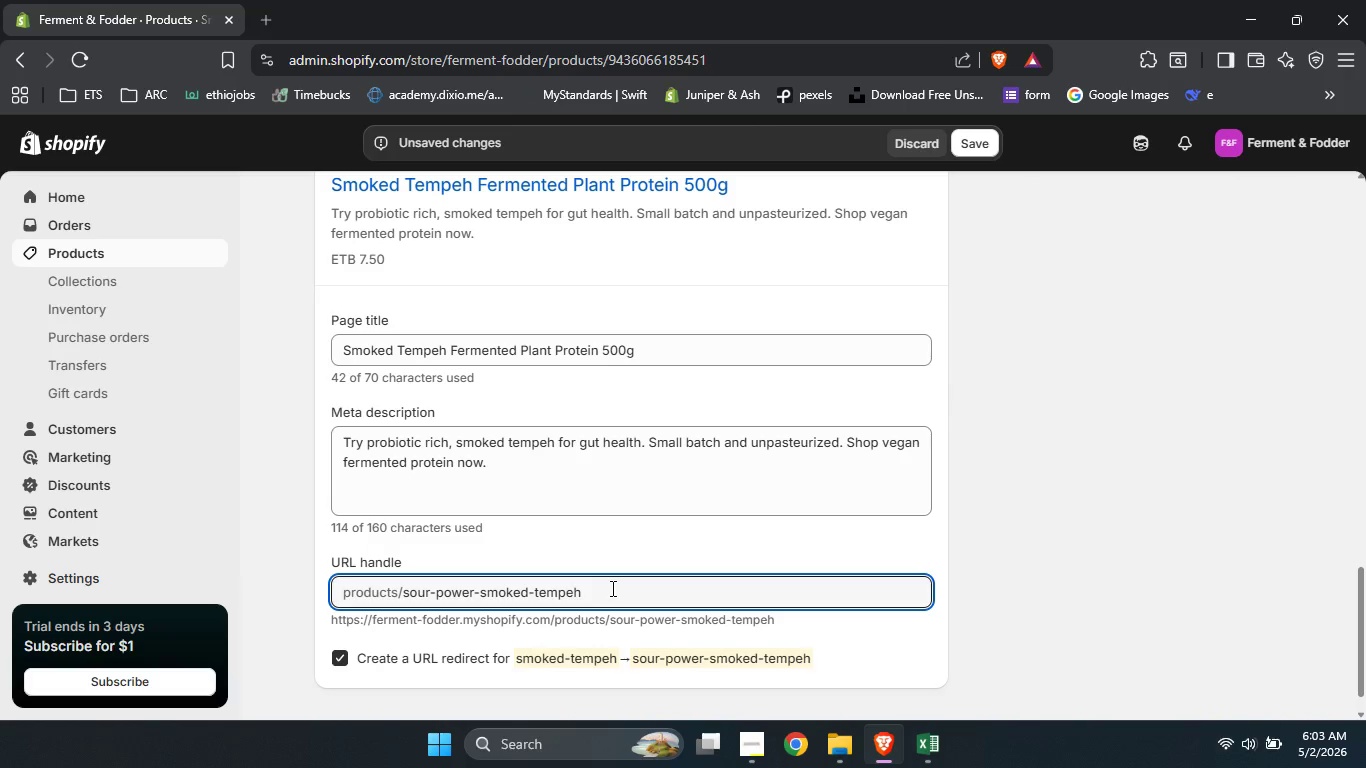 
key(Minus)
 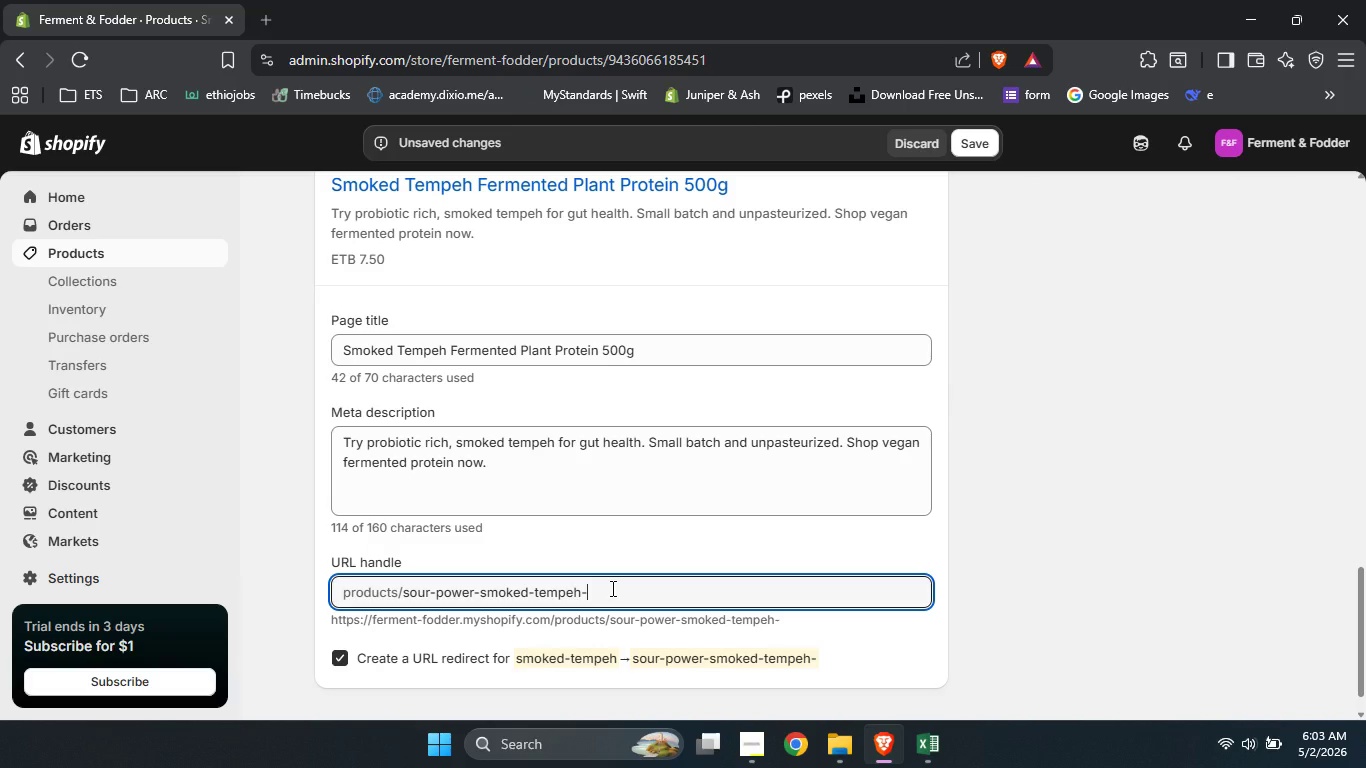 
key(Numpad5)
 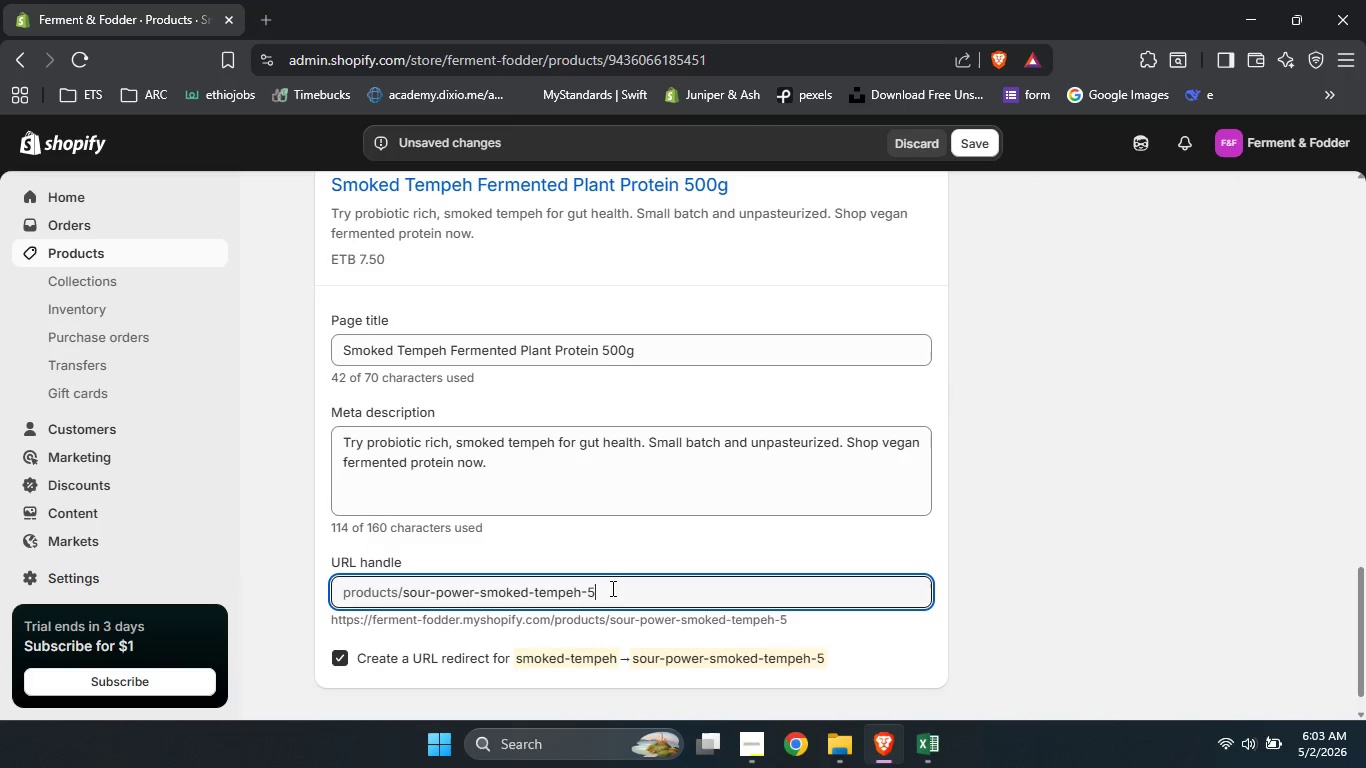 
key(Numpad0)
 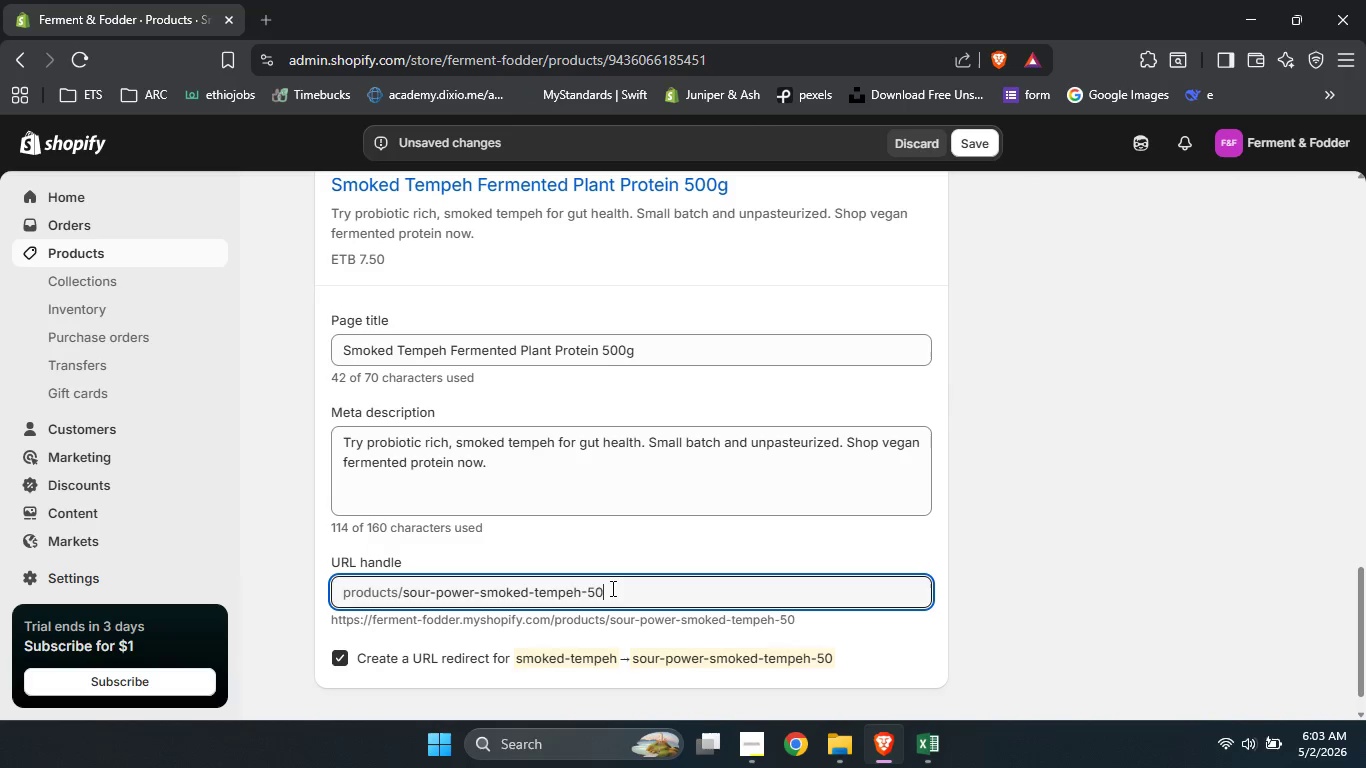 
key(Numpad0)
 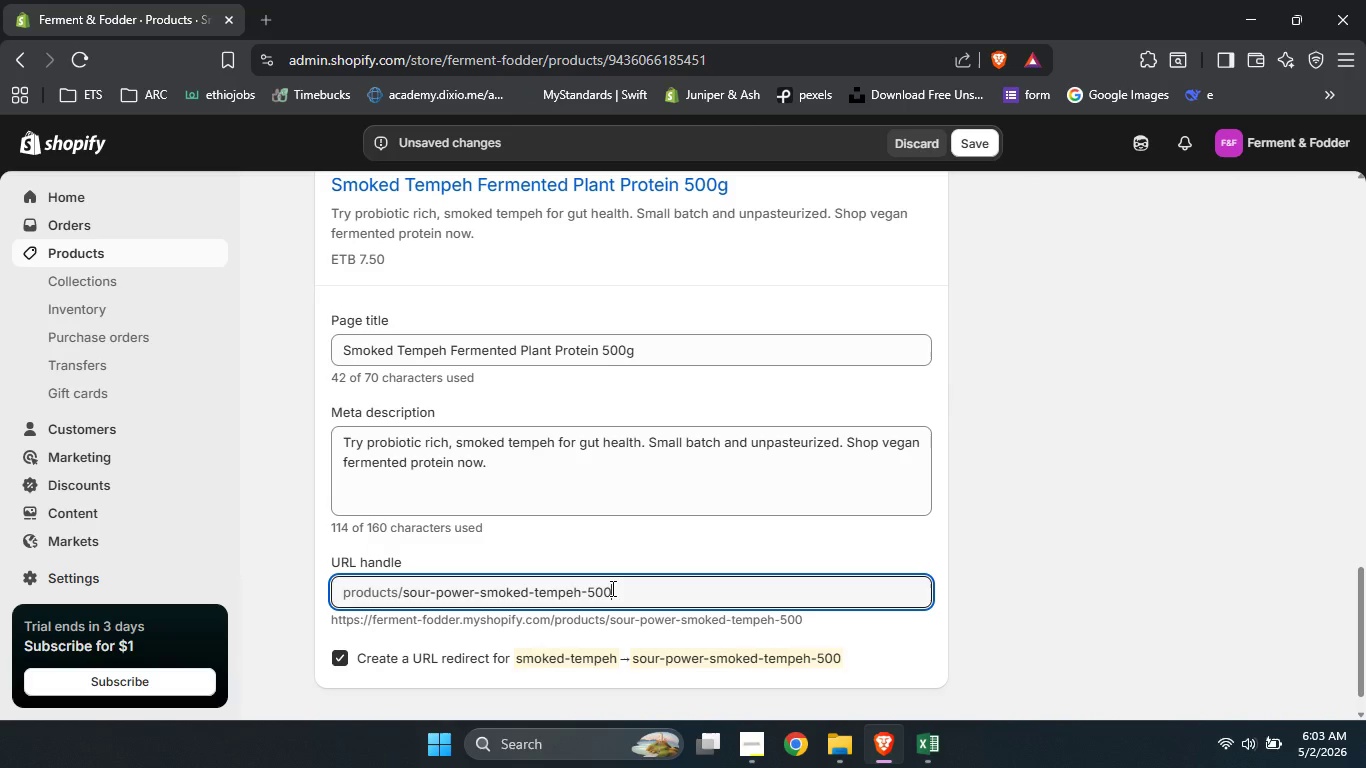 
key(G)
 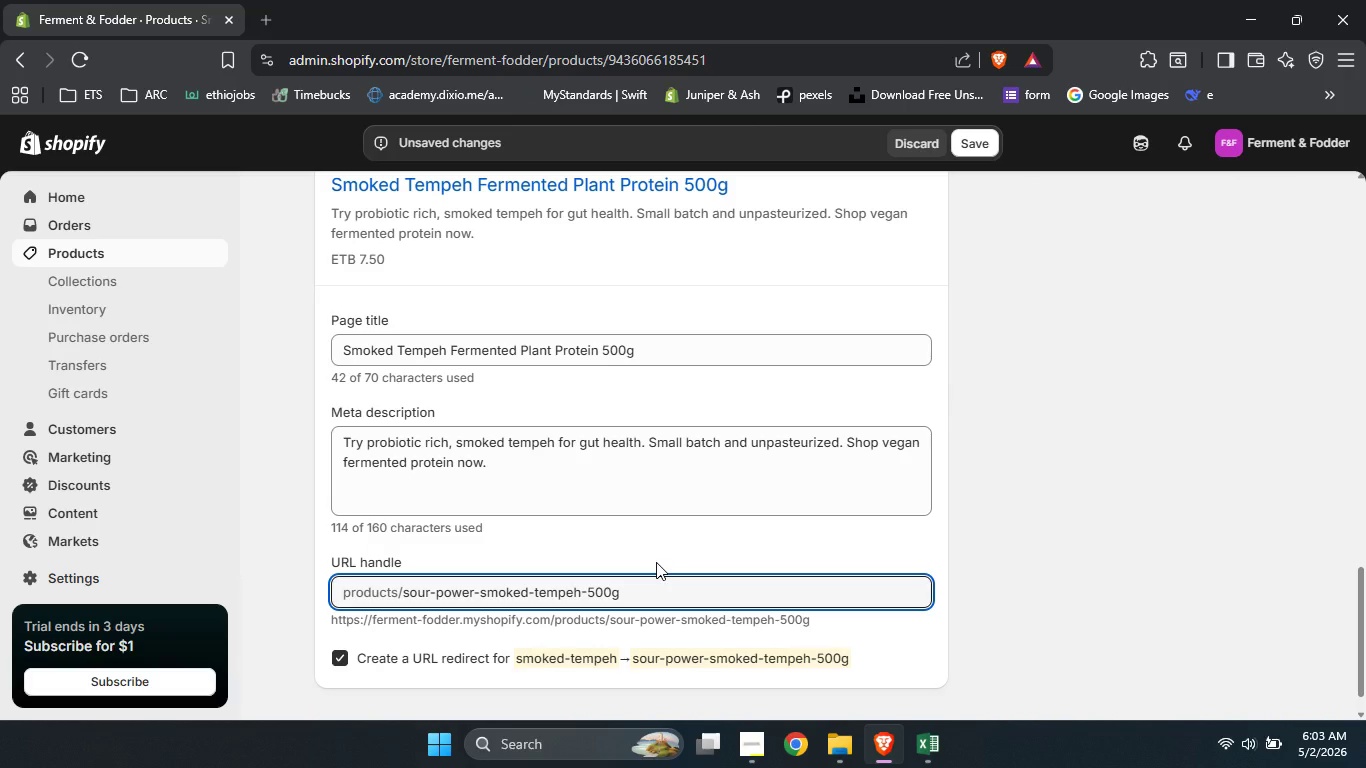 
left_click([656, 562])
 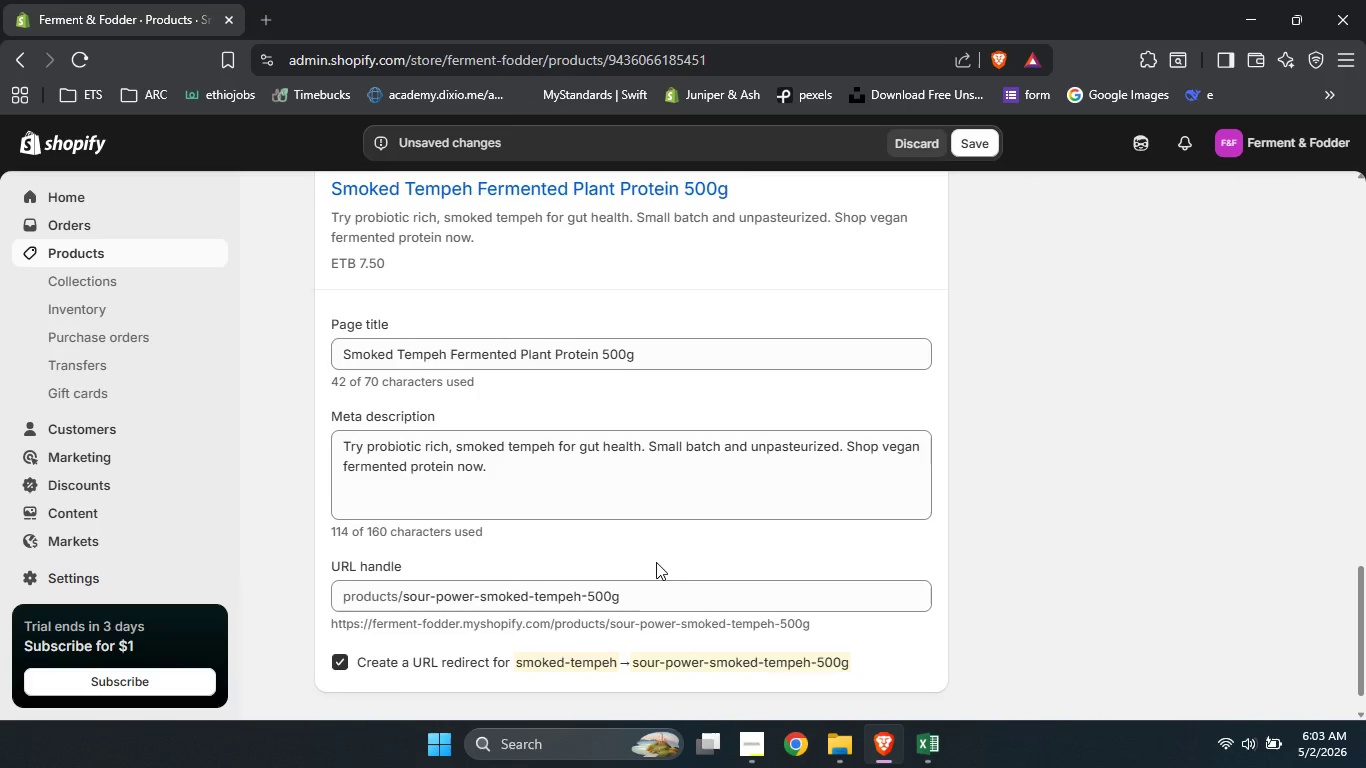 
scroll: coordinate [656, 562], scroll_direction: up, amount: 7.0
 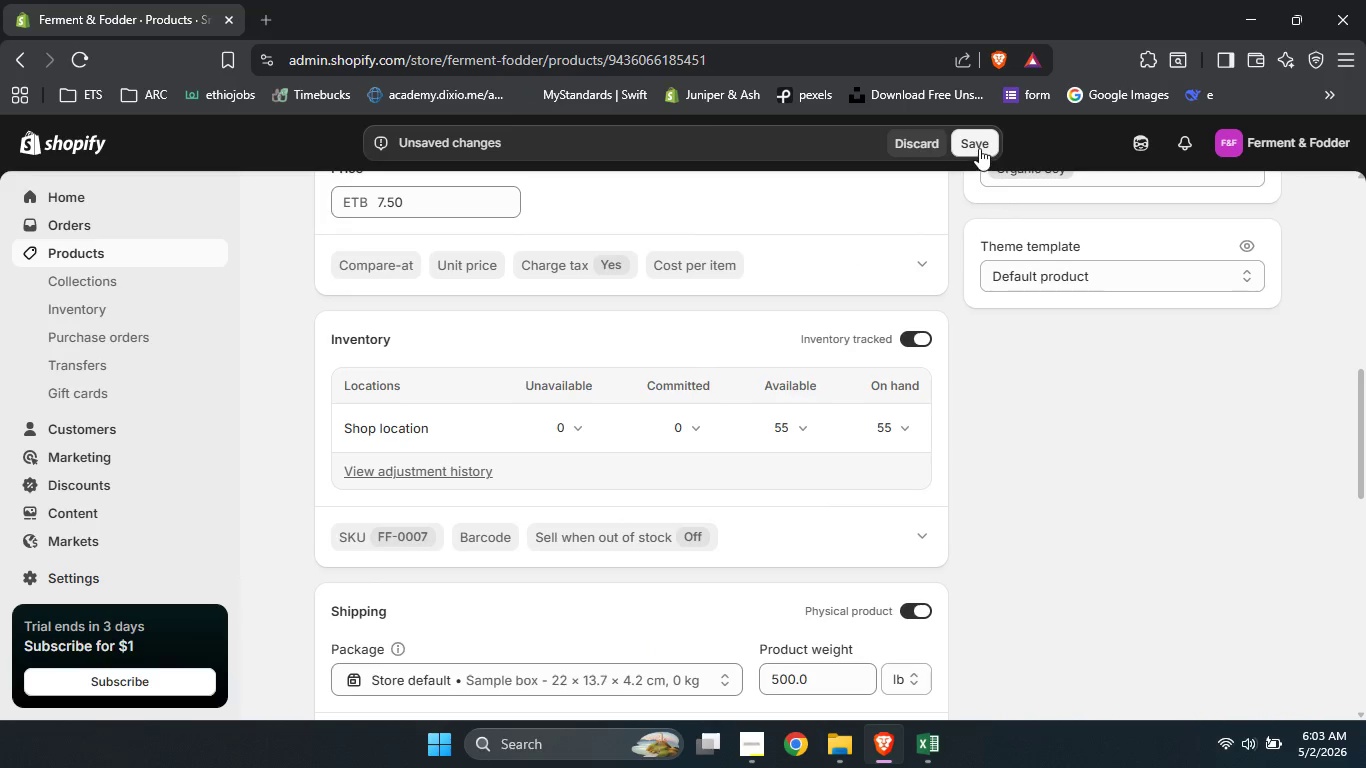 
left_click([979, 148])
 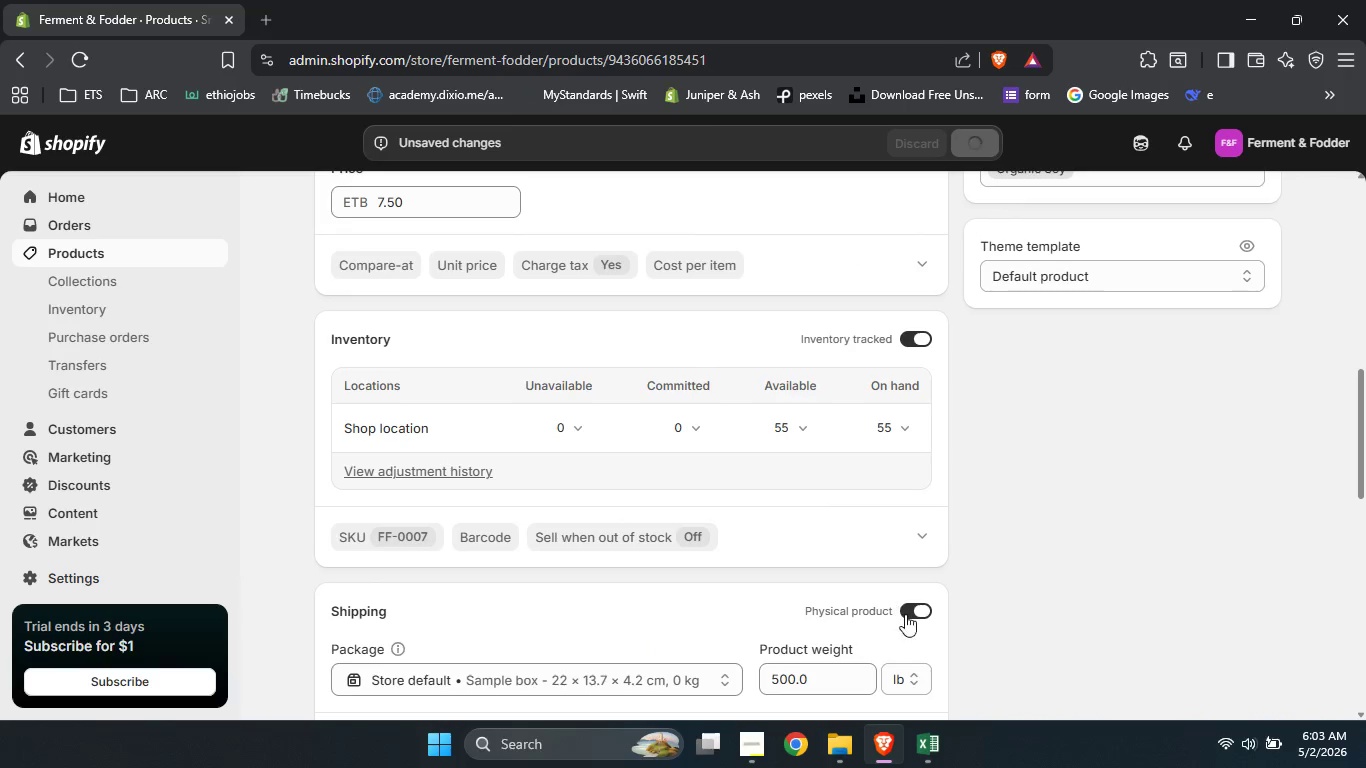 
left_click([932, 667])
 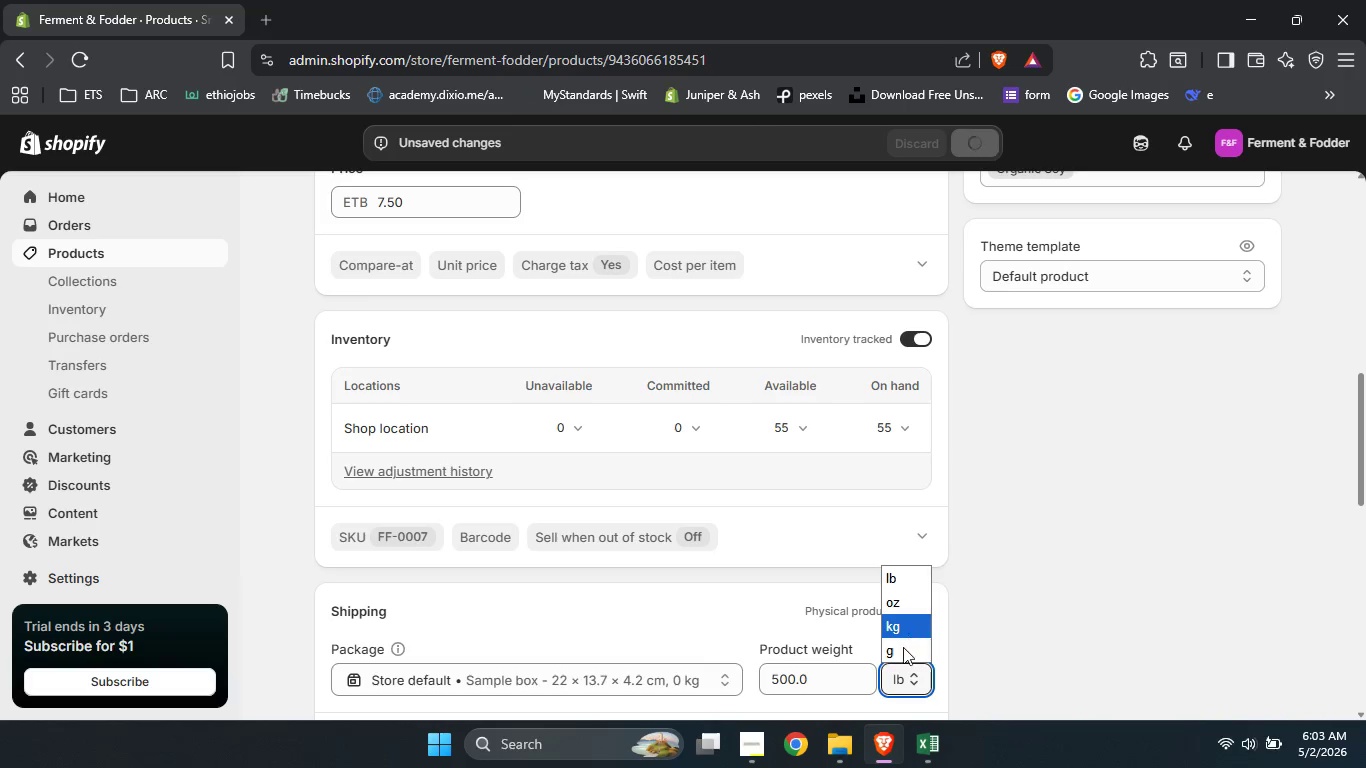 
left_click([903, 652])
 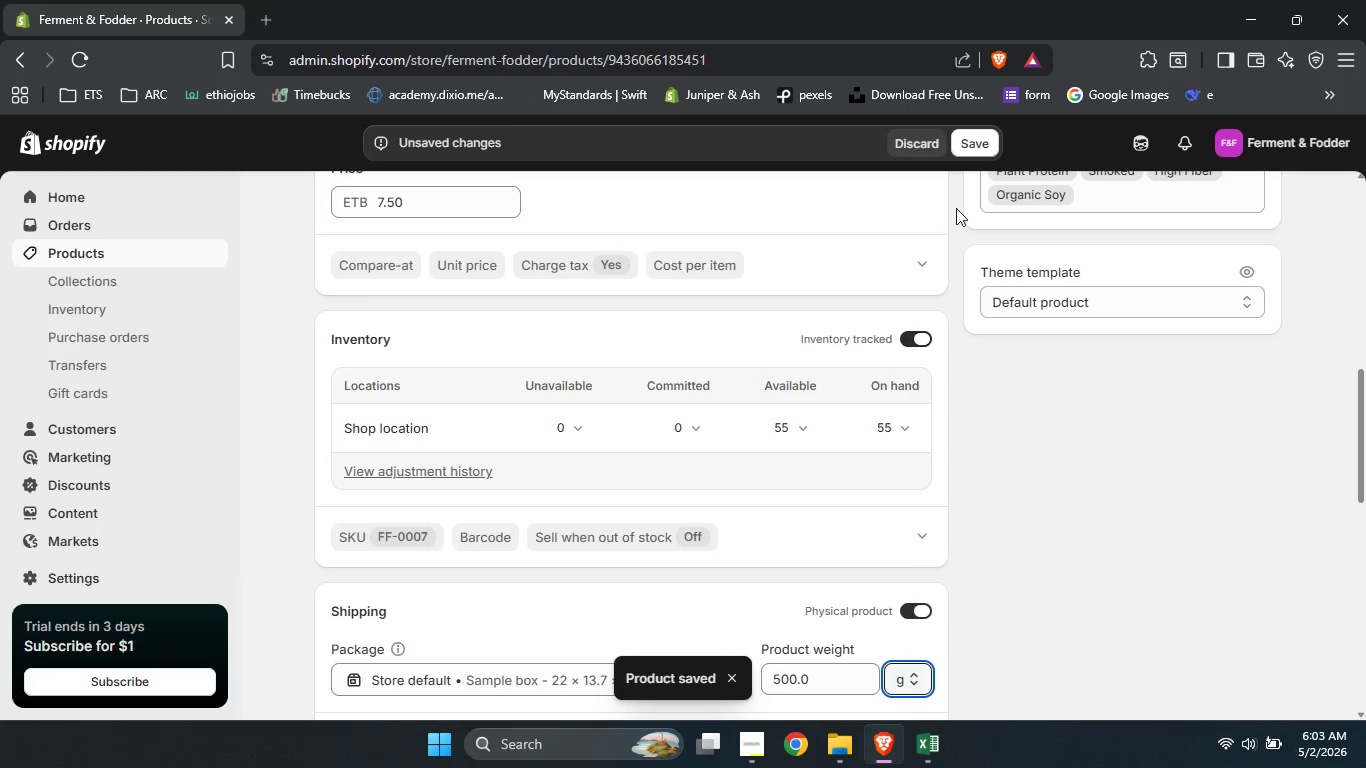 
left_click([964, 144])
 